 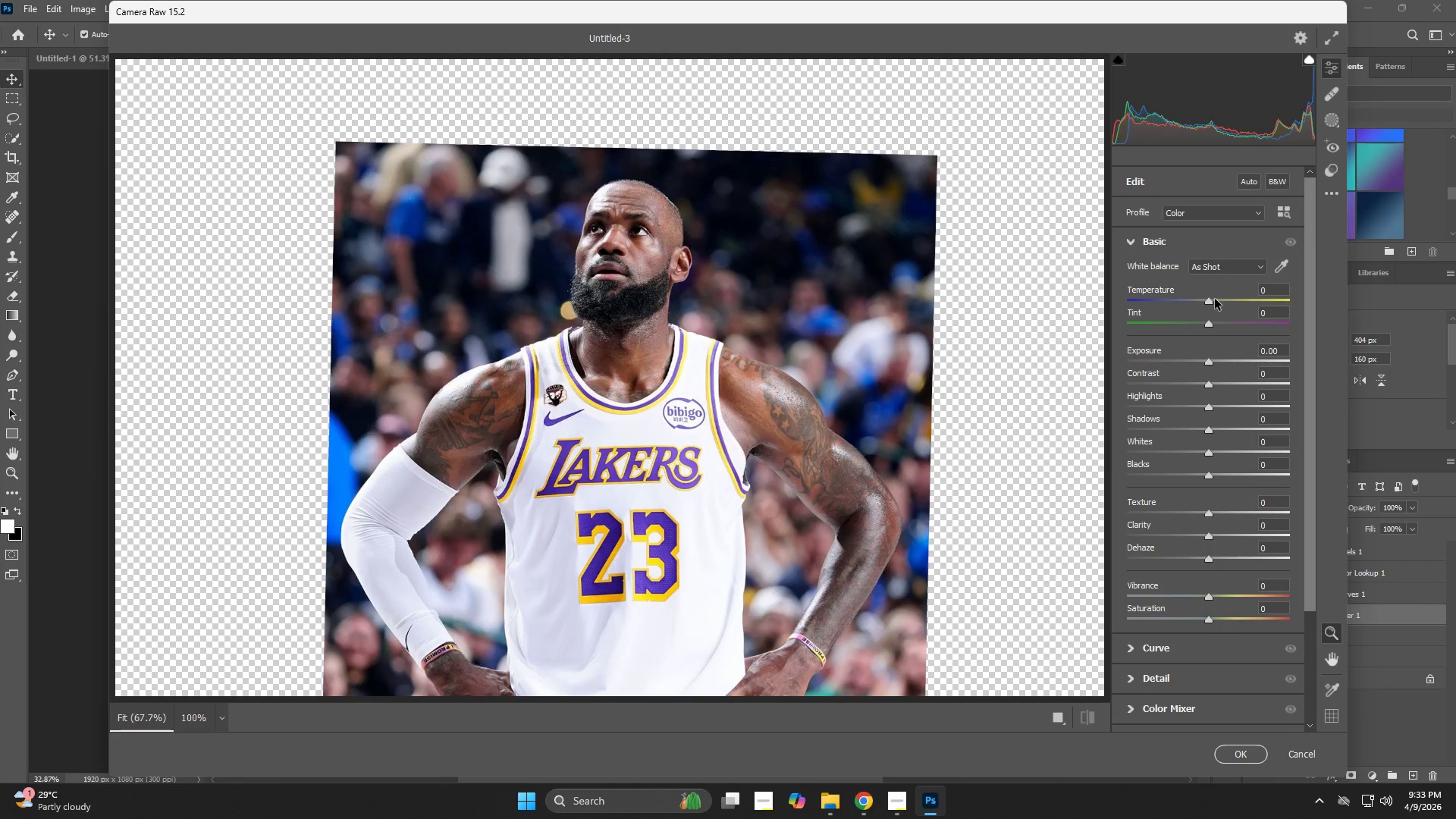 
left_click_drag(start_coordinate=[1225, 535], to_coordinate=[1239, 535])
 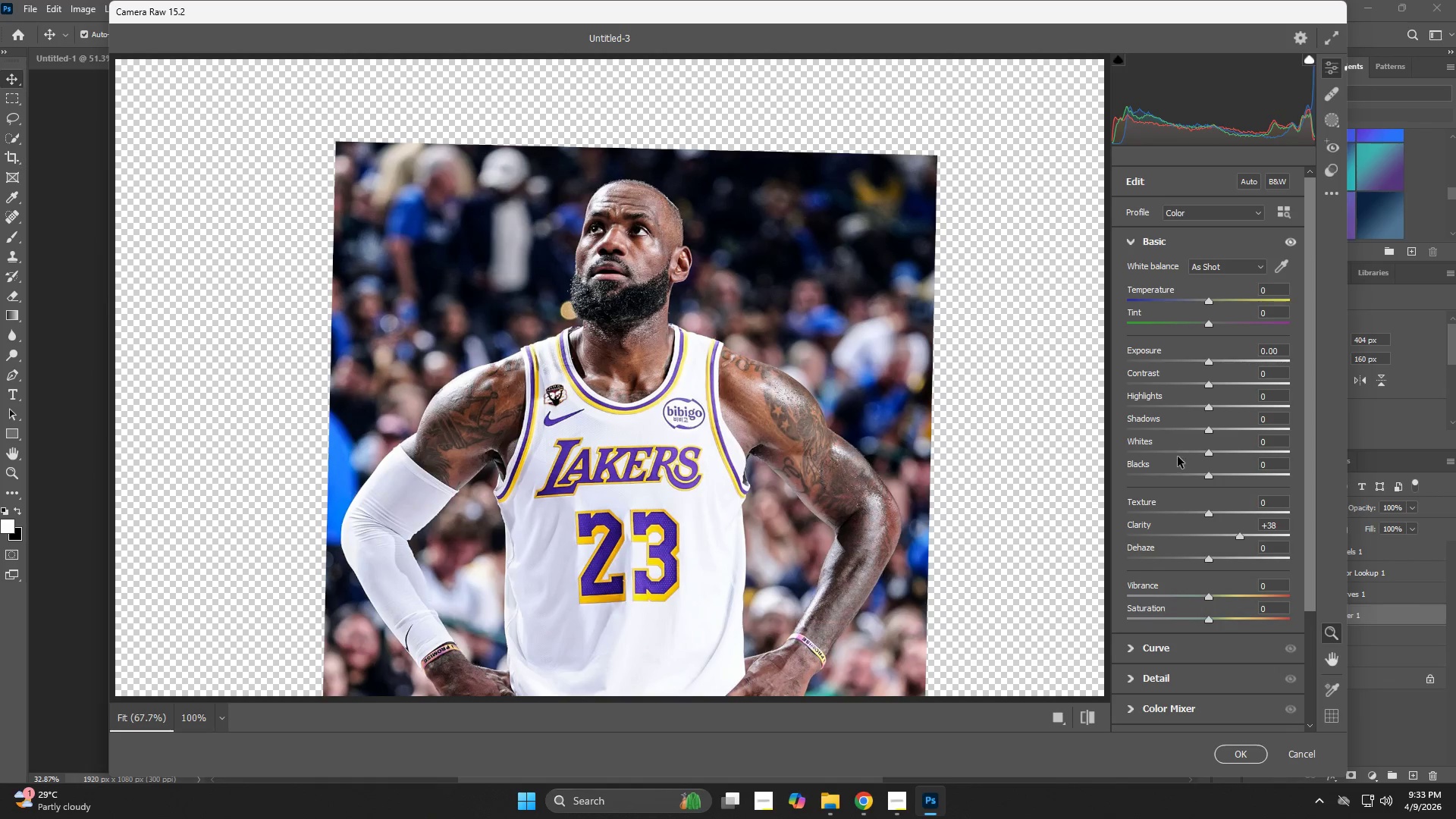 
left_click_drag(start_coordinate=[1177, 454], to_coordinate=[1166, 455])
 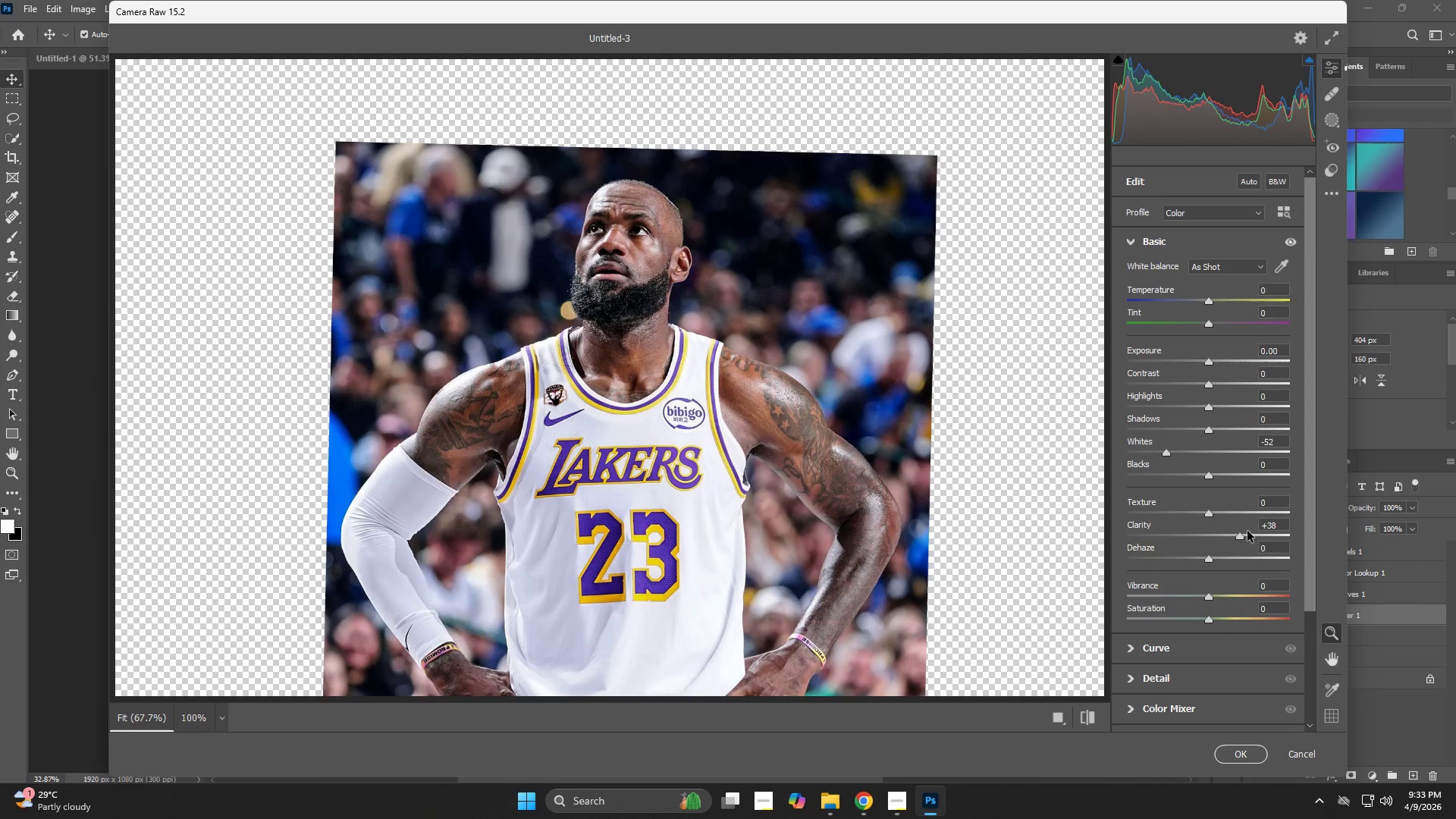 
left_click_drag(start_coordinate=[1231, 516], to_coordinate=[1258, 515])
 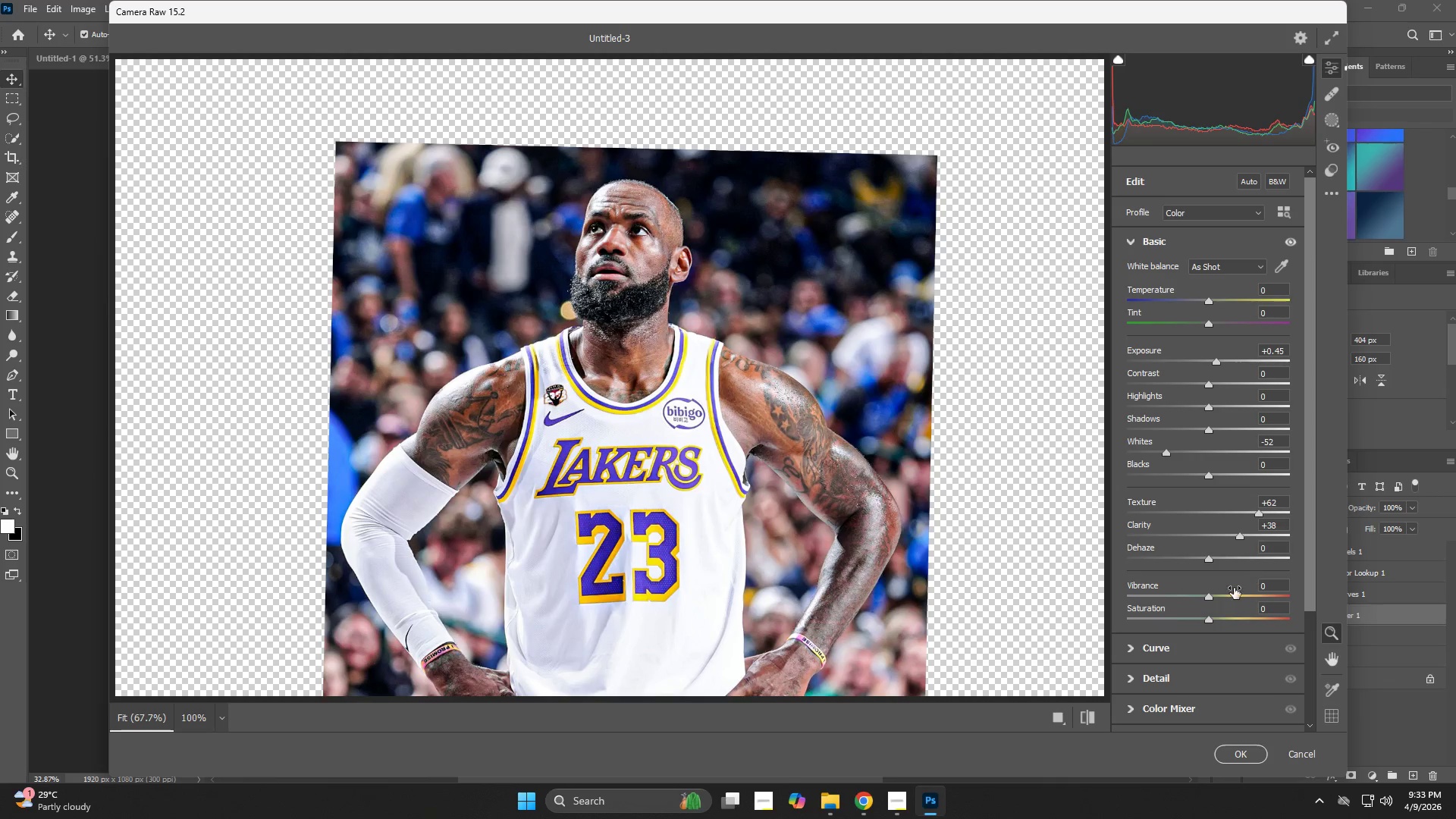 
wait(6.64)
 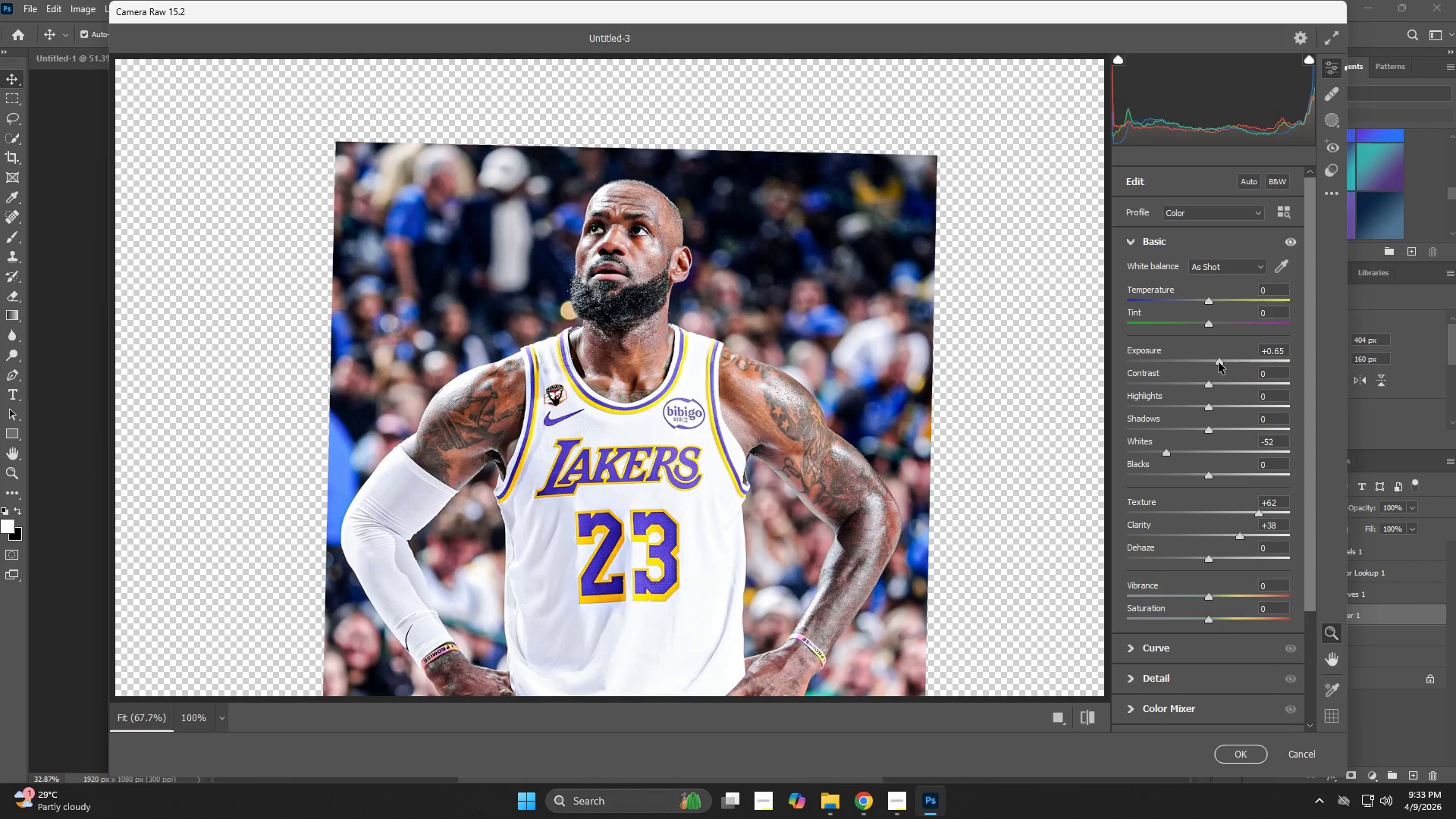 
left_click([1168, 241])
 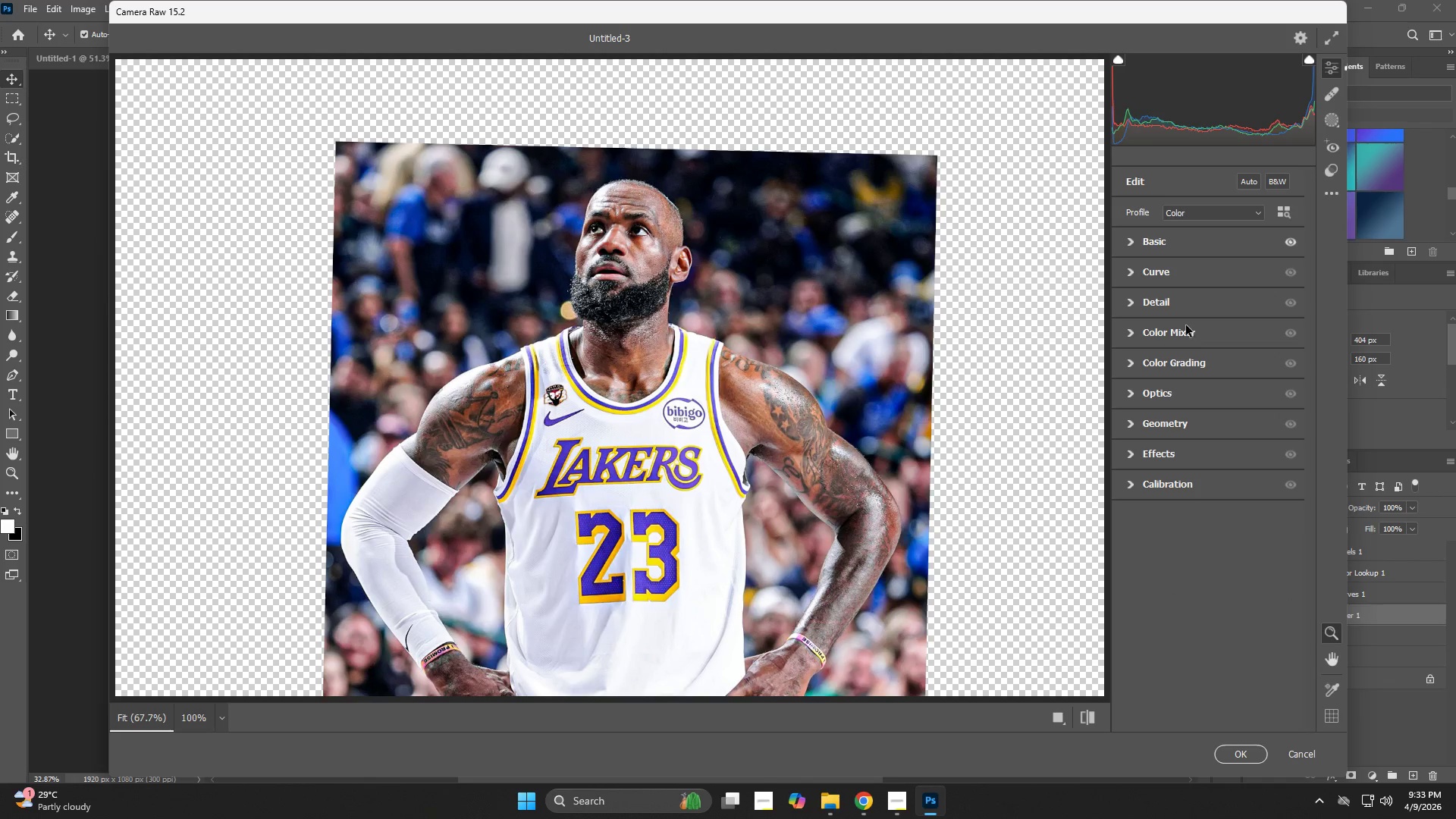 
left_click([1184, 309])
 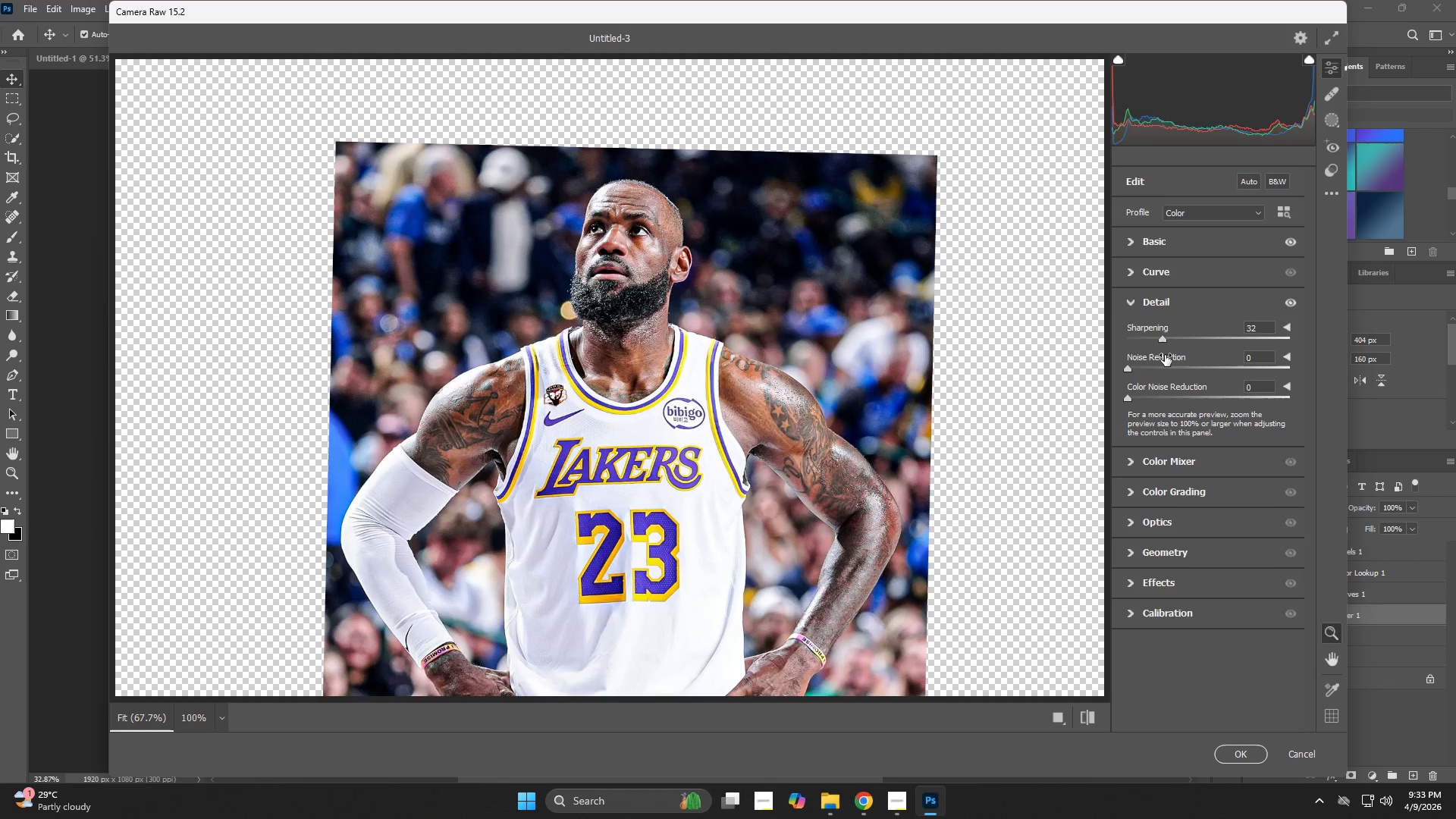 
left_click([1239, 748])
 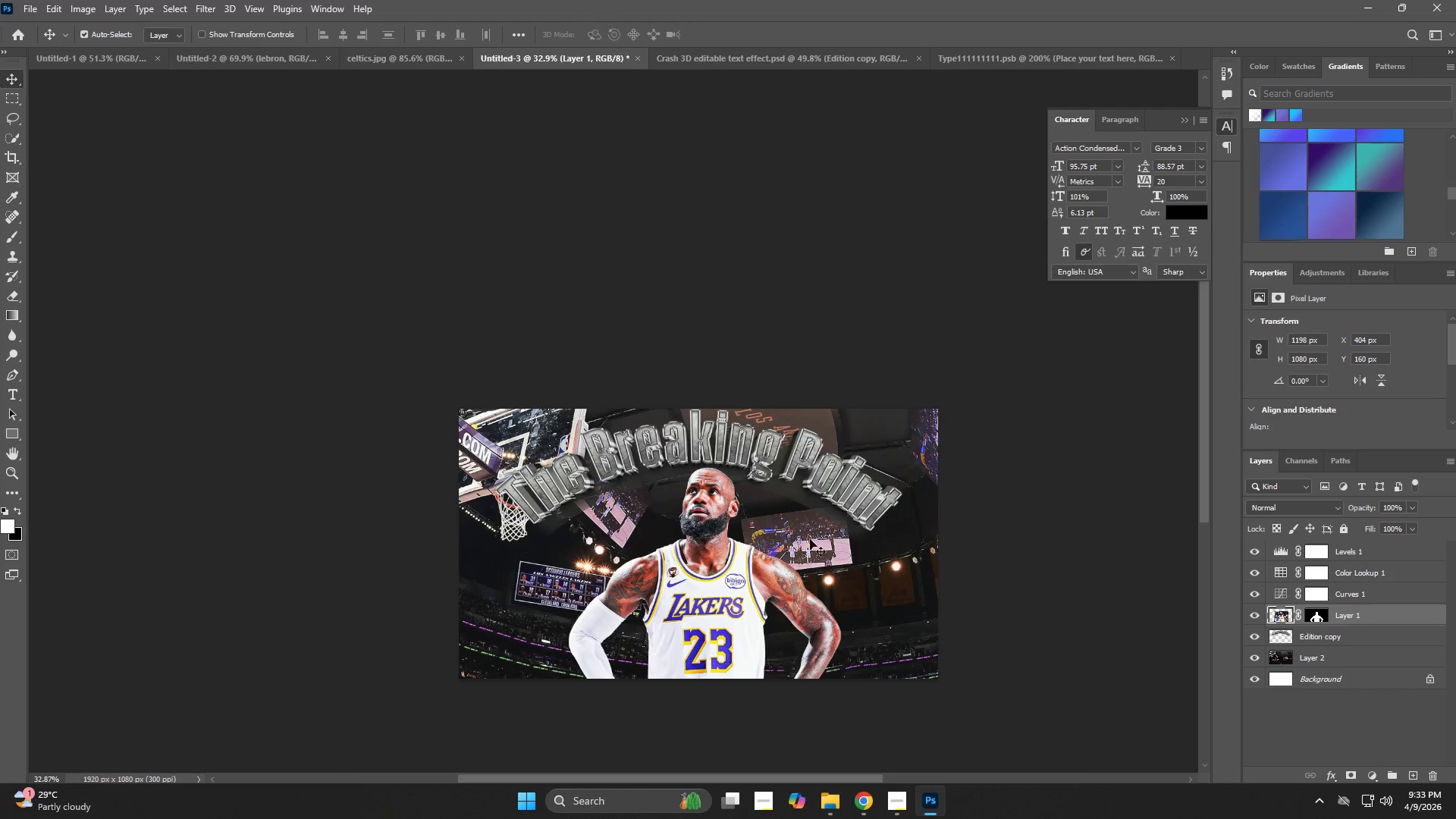 
key(Z)
 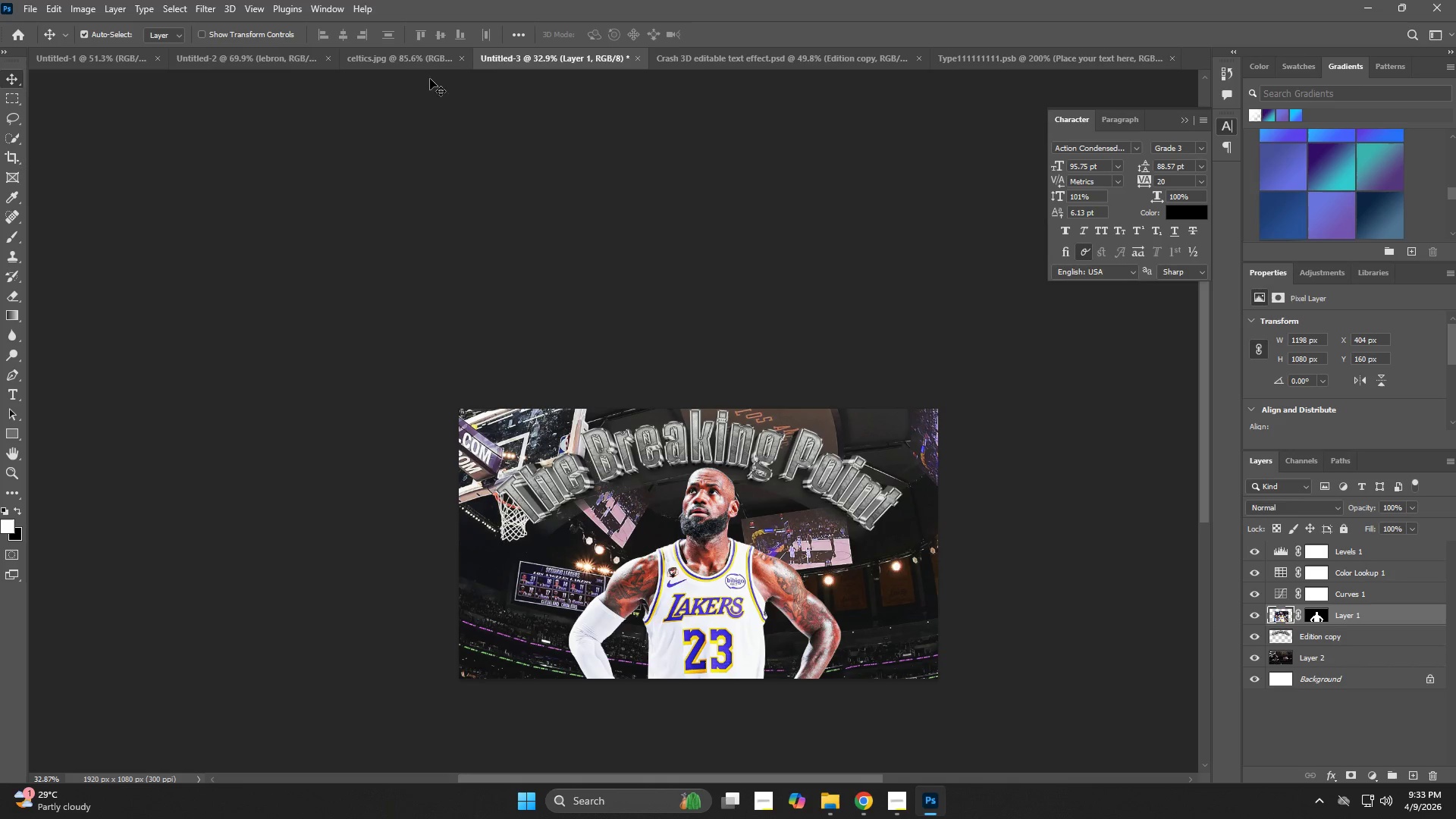 
left_click([120, 58])
 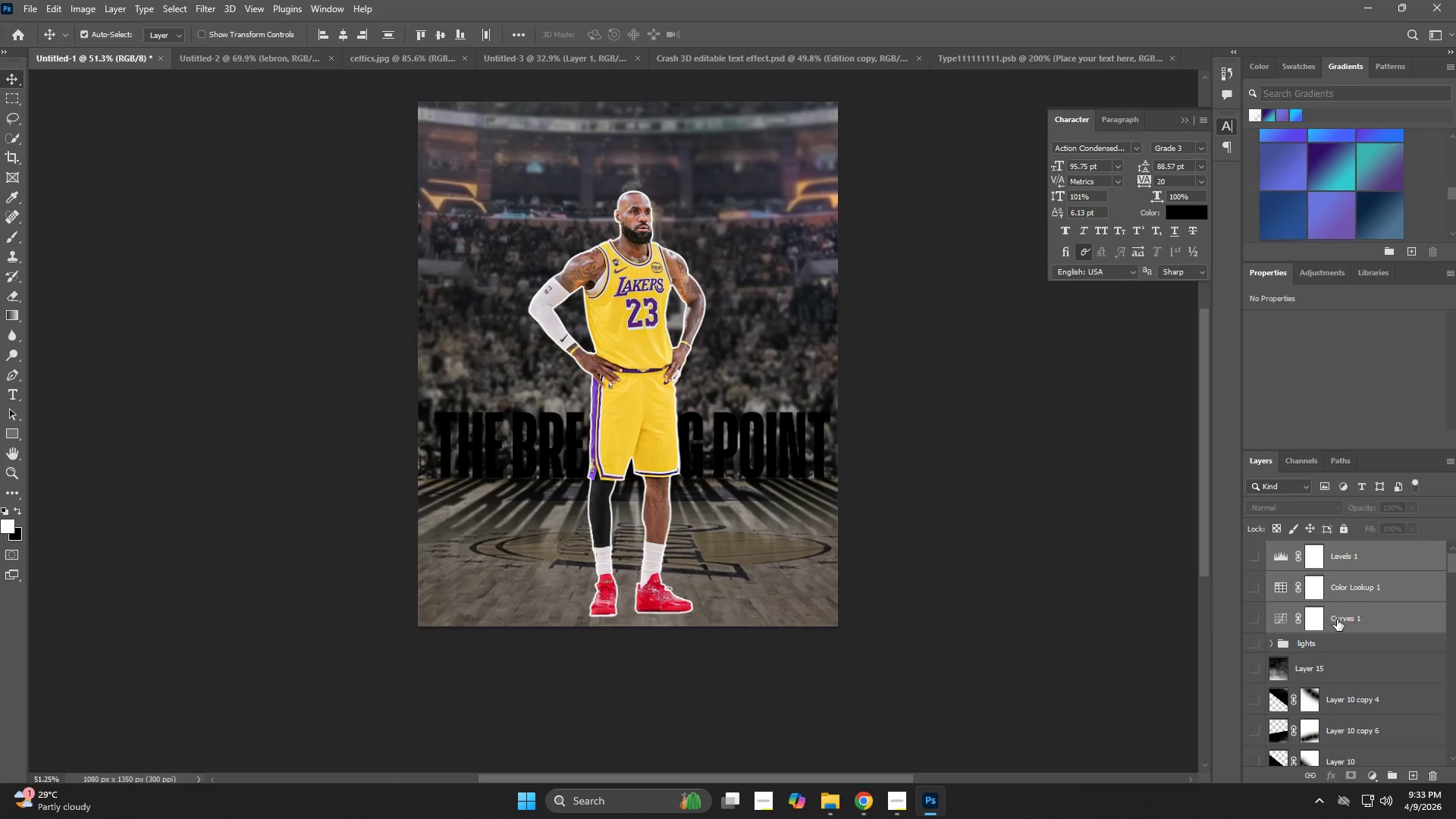 
left_click_drag(start_coordinate=[1335, 635], to_coordinate=[674, 464])
 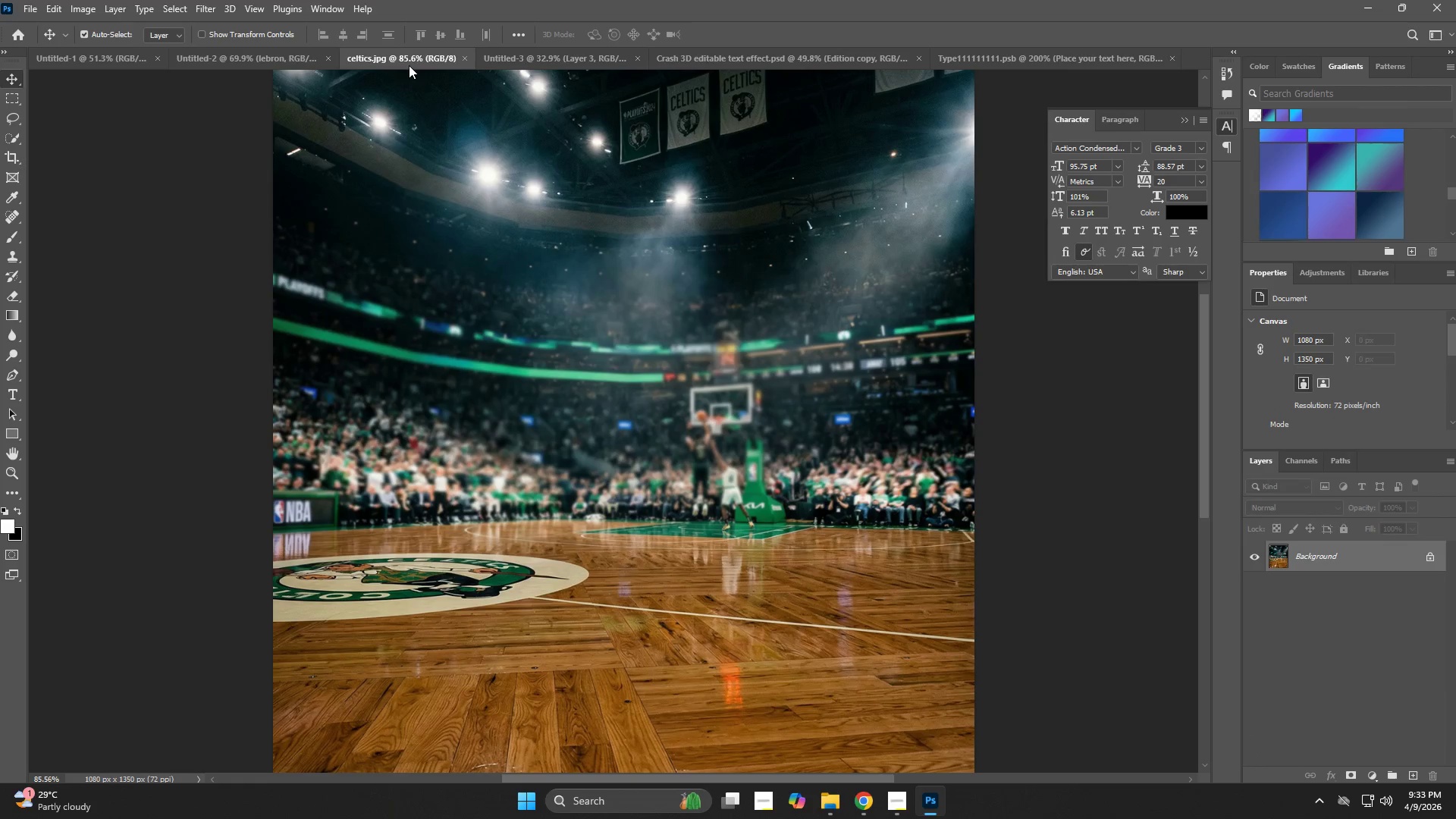 
scroll: coordinate [1337, 645], scroll_direction: down, amount: 1.0
 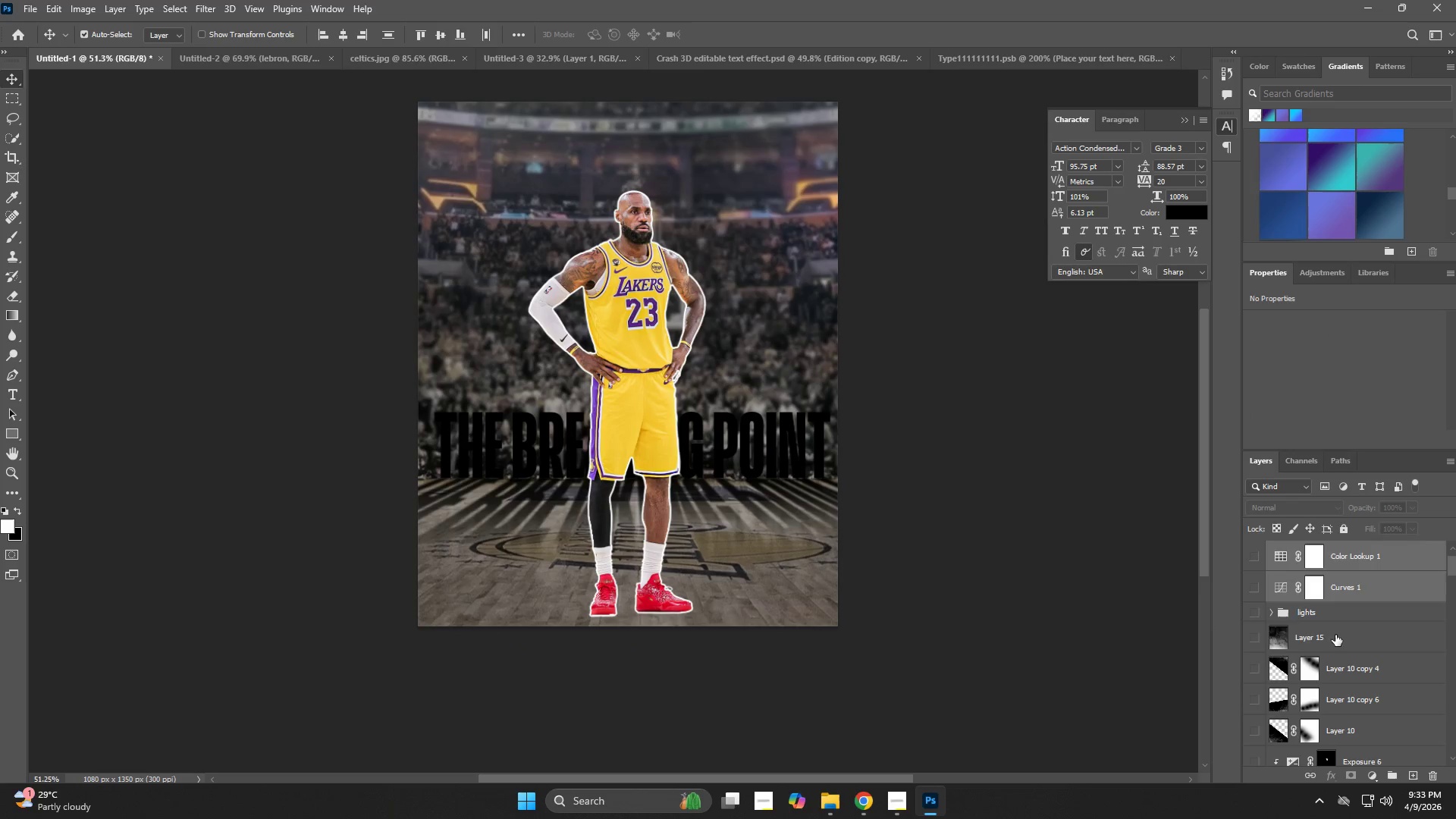 
key(Control+W)
 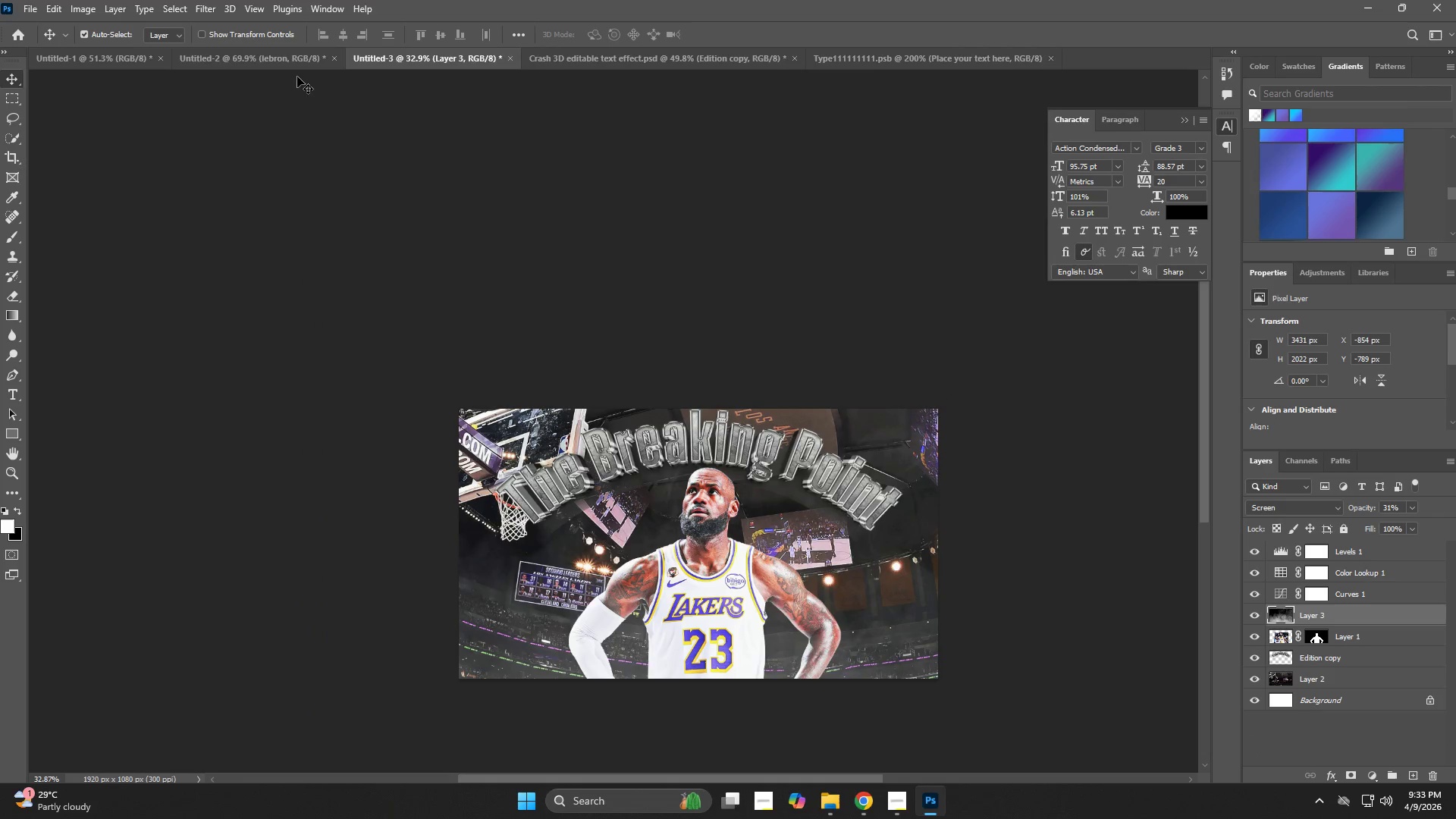 
left_click([275, 64])
 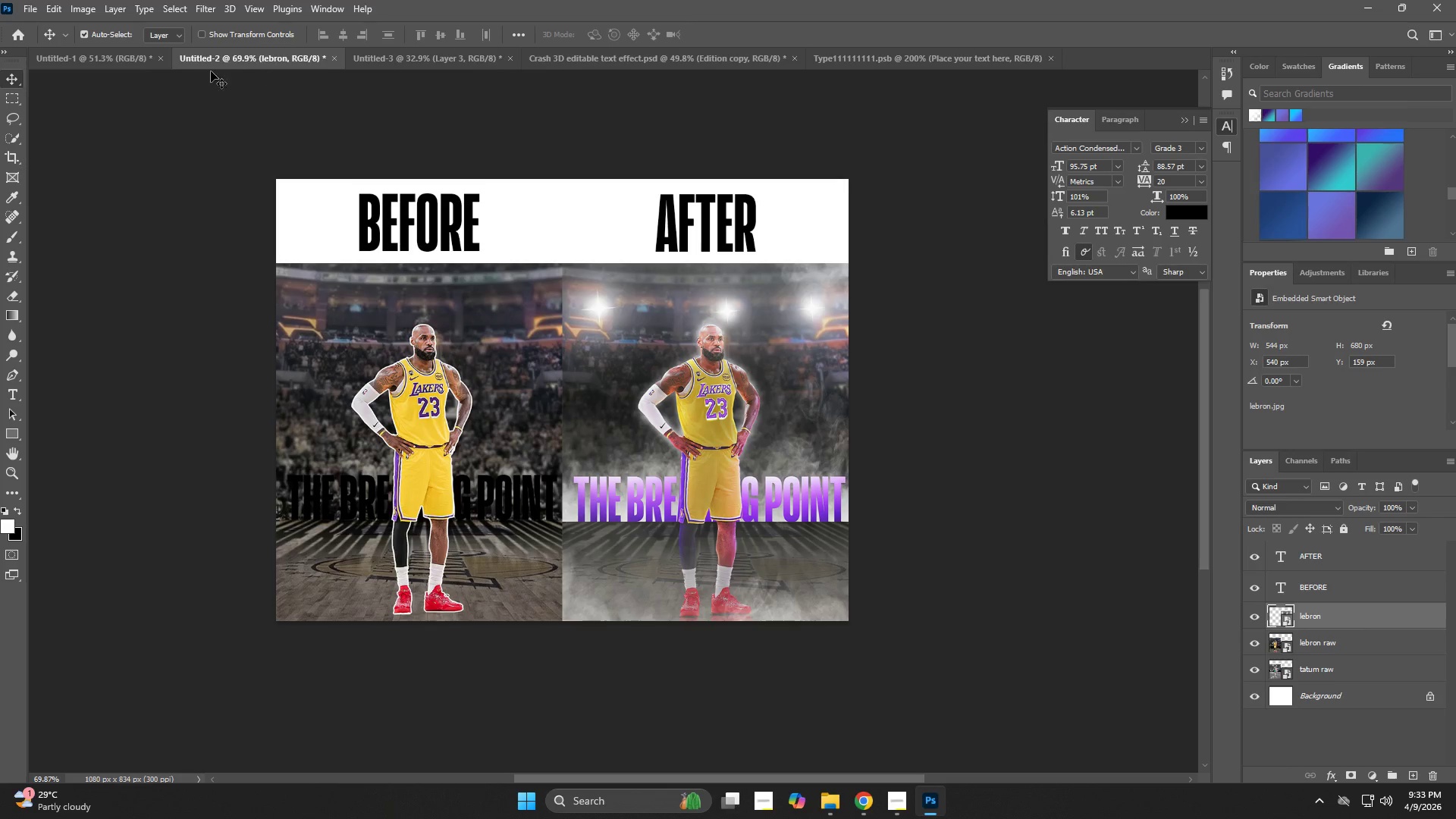 
left_click([434, 57])
 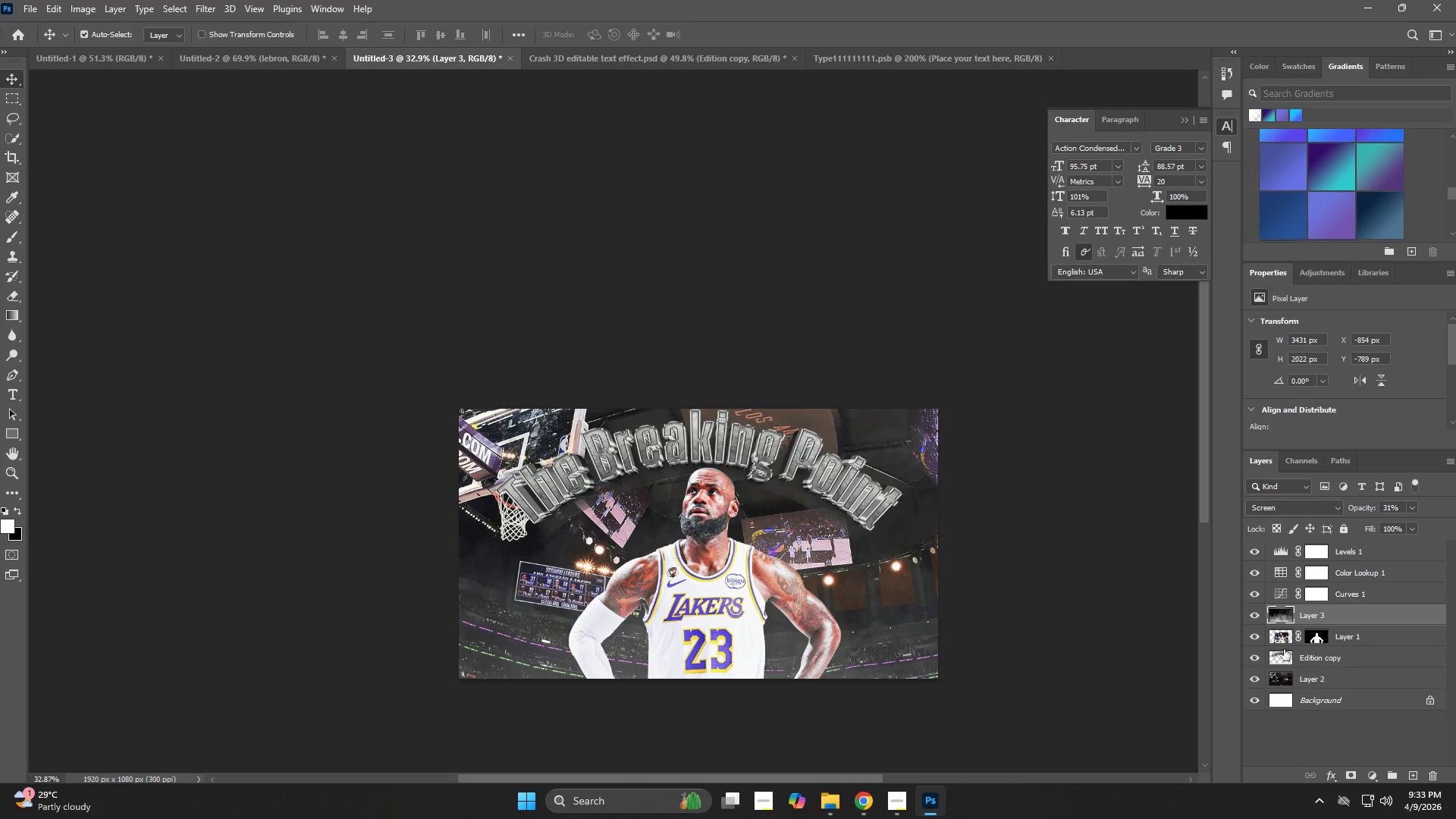 
left_click([1338, 607])
 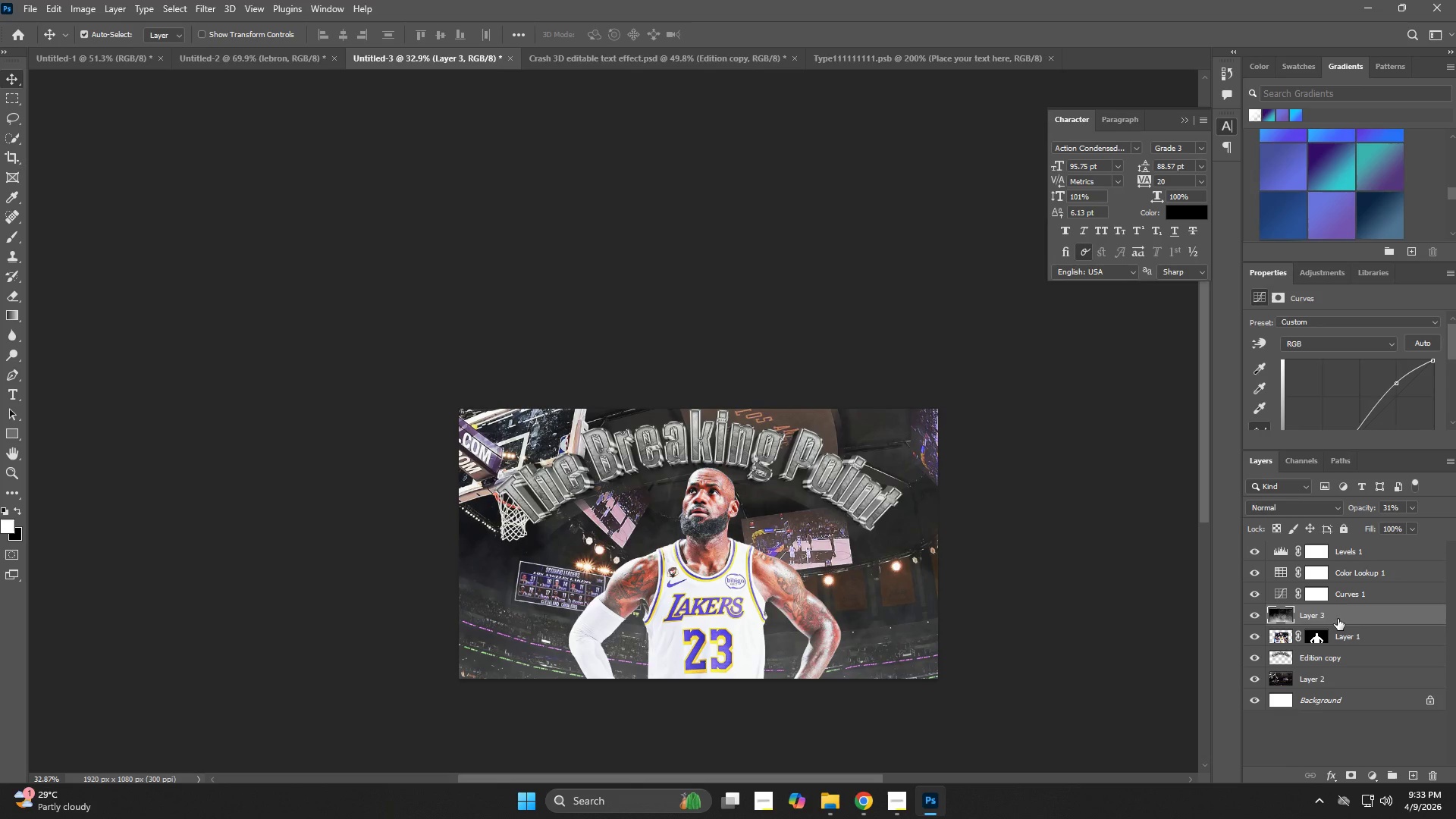 
key(Control+ControlLeft)
 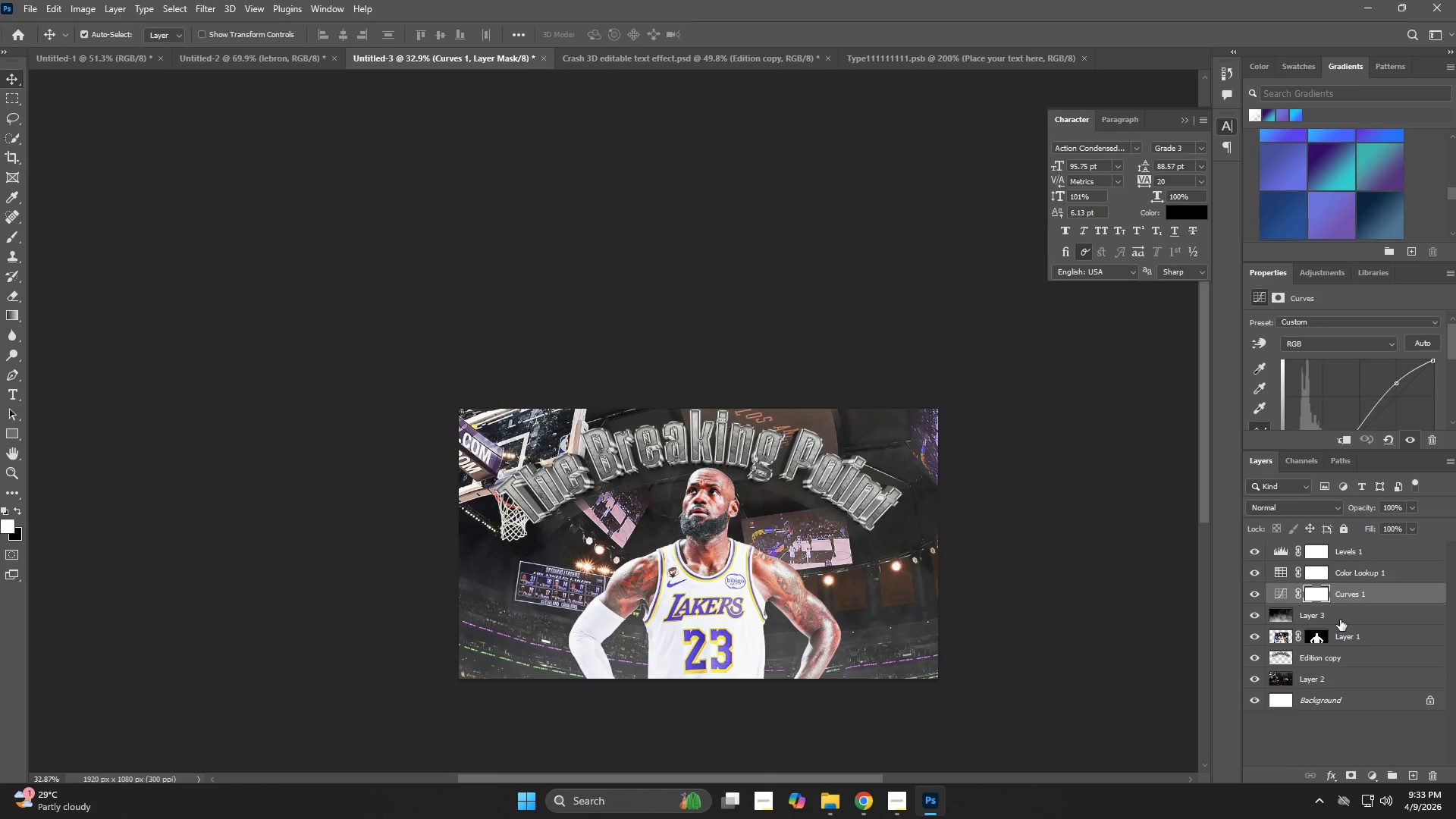 
left_click([1340, 620])
 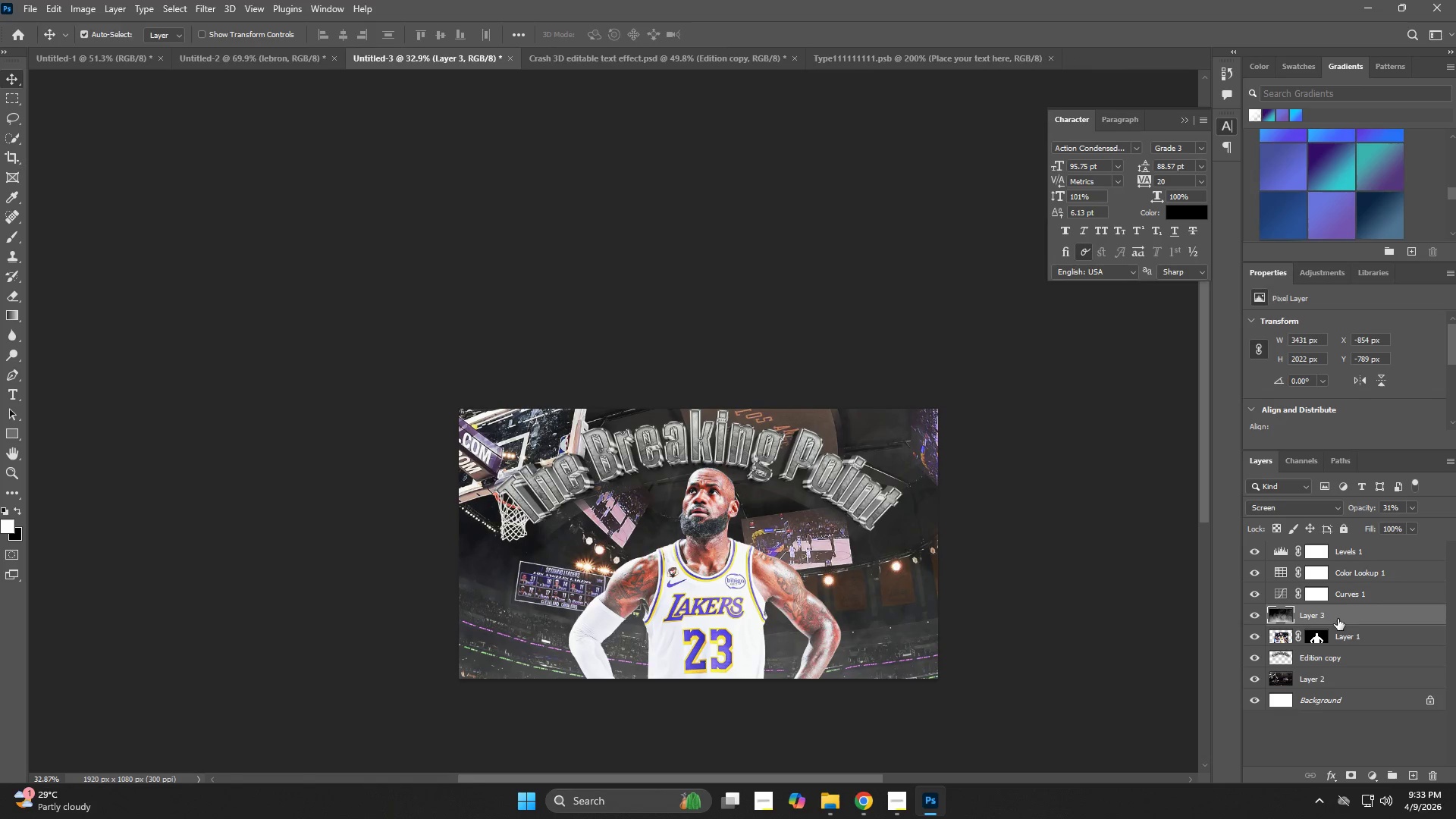 
key(Control+ControlLeft)
 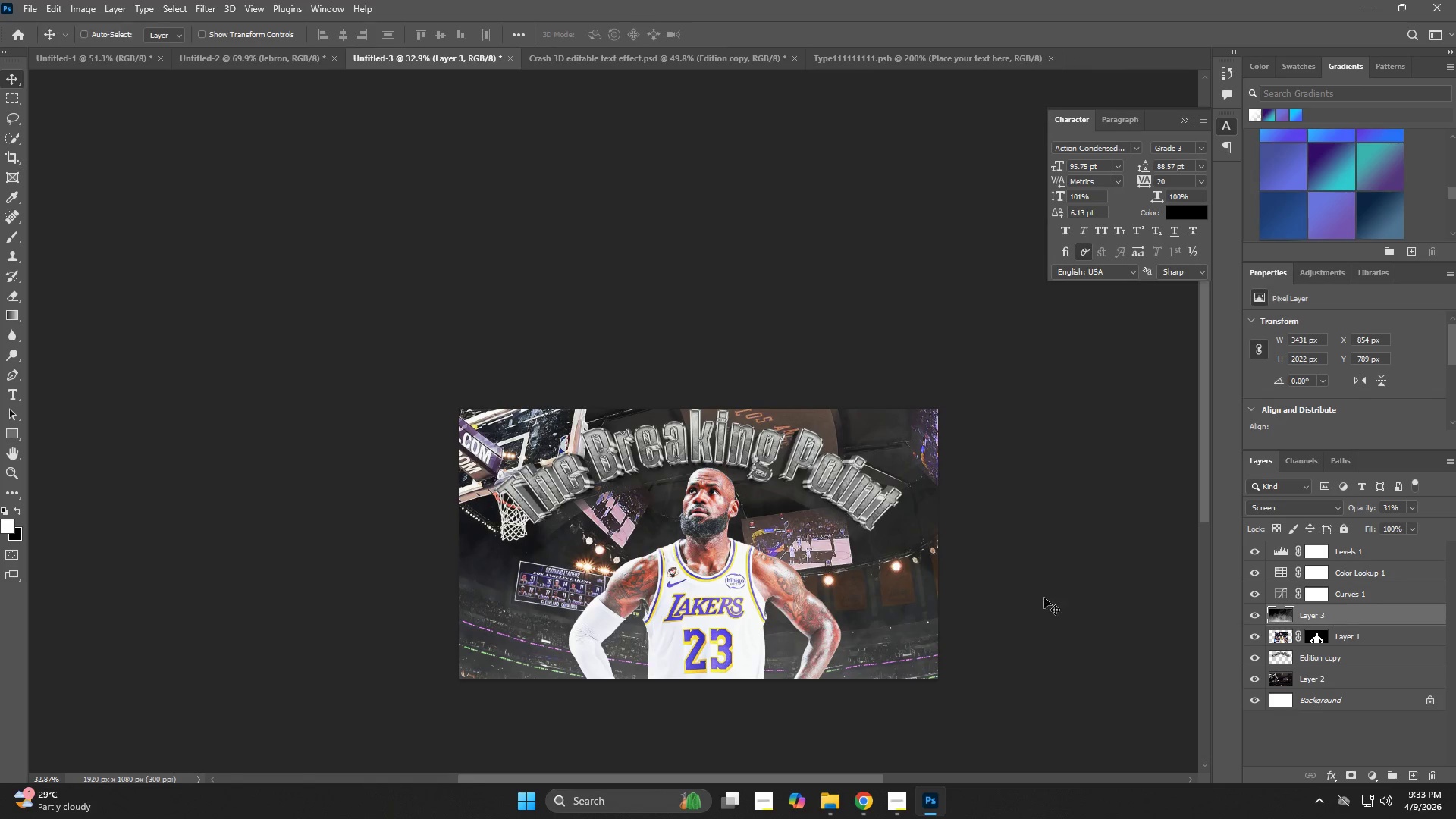 
key(Control+T)
 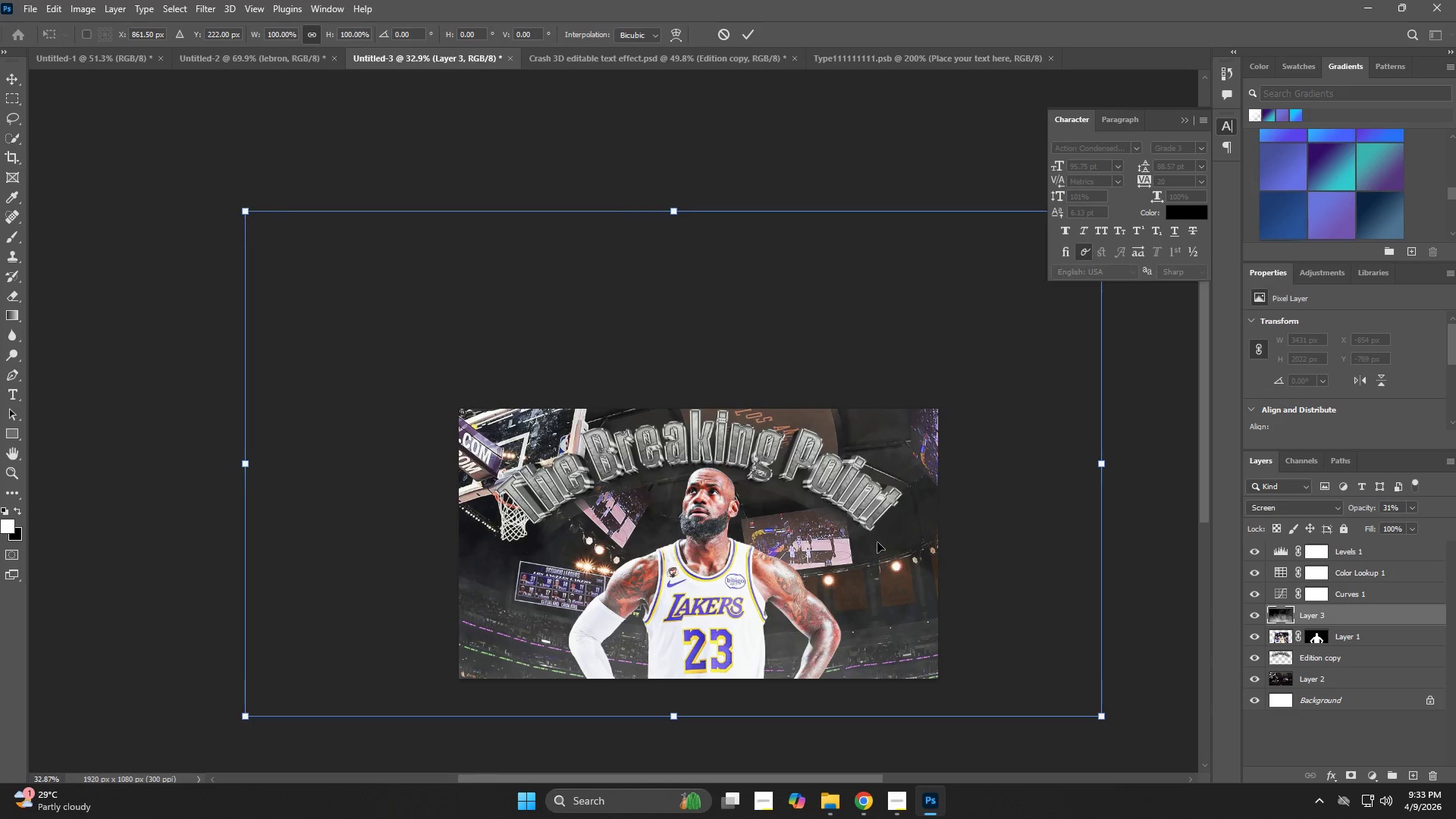 
left_click_drag(start_coordinate=[877, 543], to_coordinate=[876, 552])
 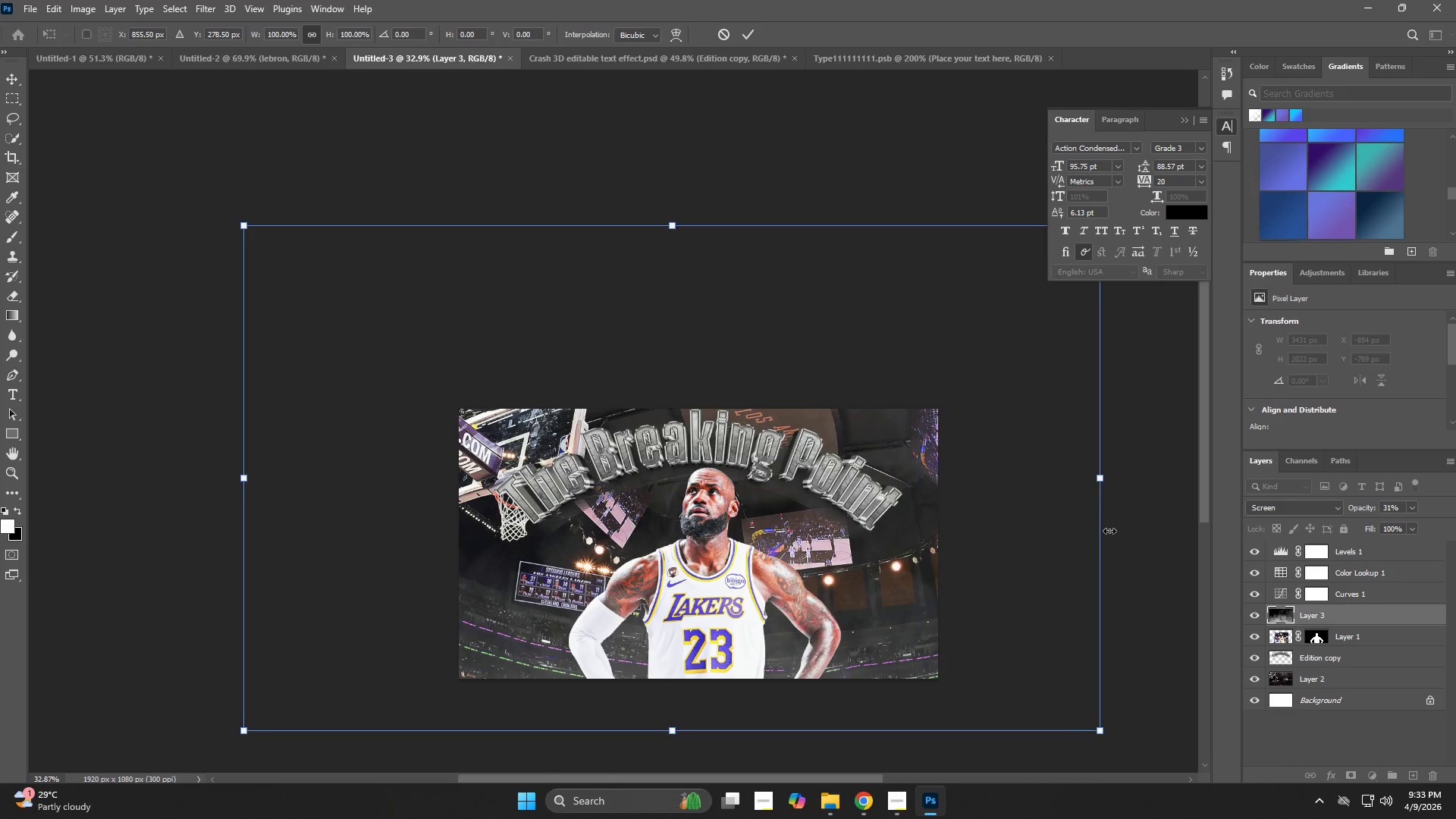 
hold_key(key=AltLeft, duration=1.5)
left_click_drag(start_coordinate=[1100, 479], to_coordinate=[1031, 496])
 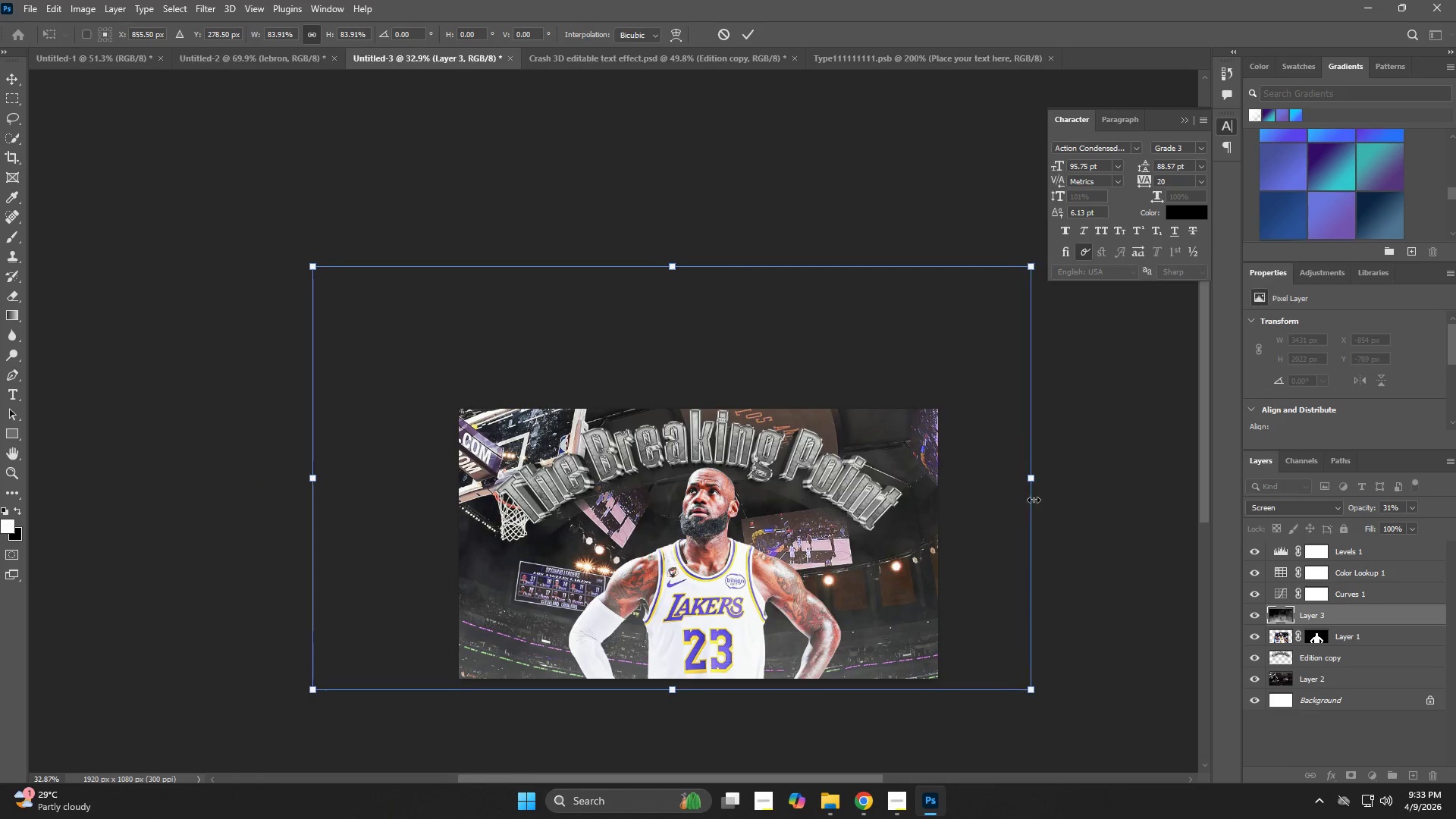 
key(Alt+AltLeft)
 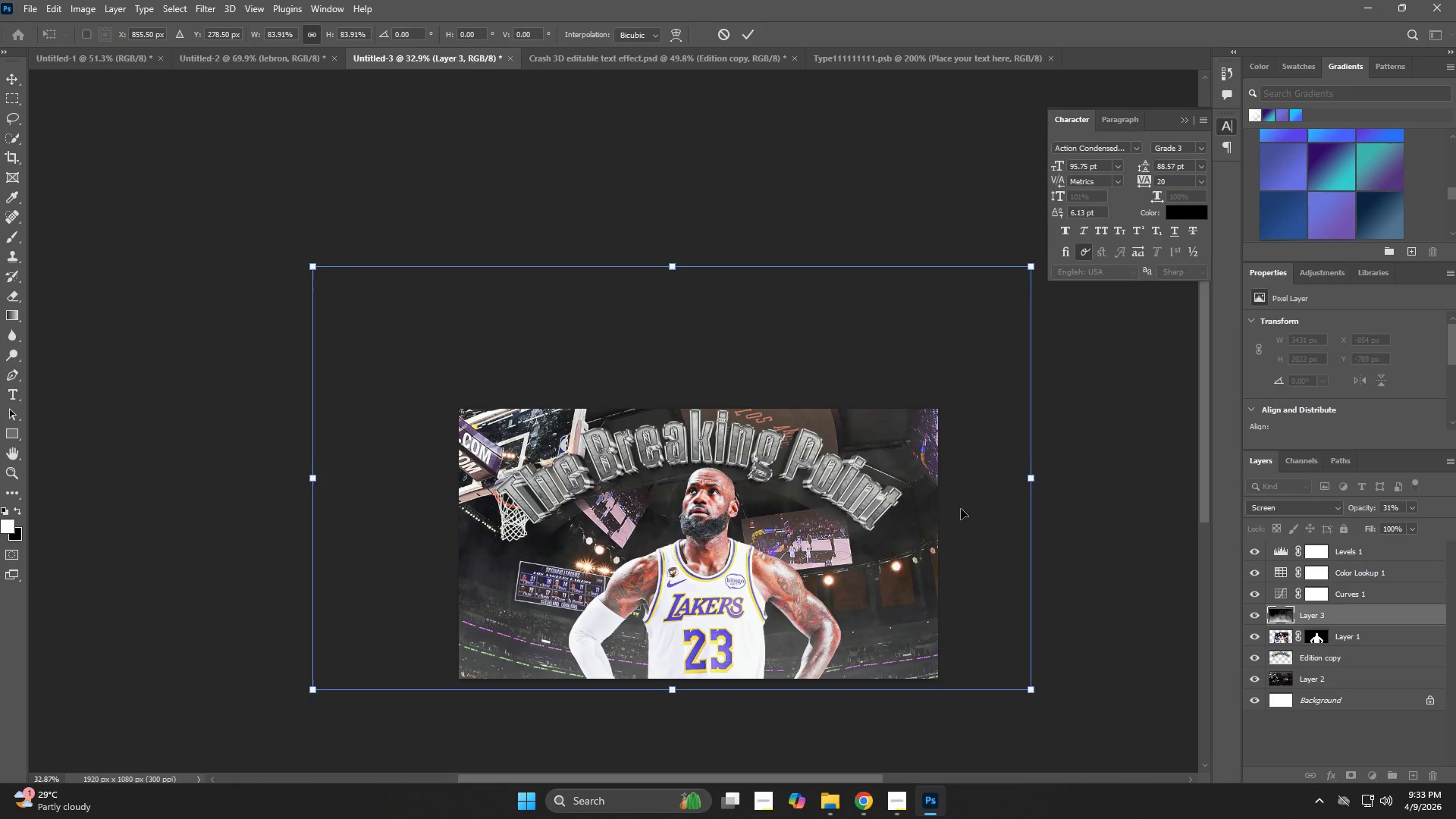 
left_click_drag(start_coordinate=[961, 509], to_coordinate=[965, 518])
 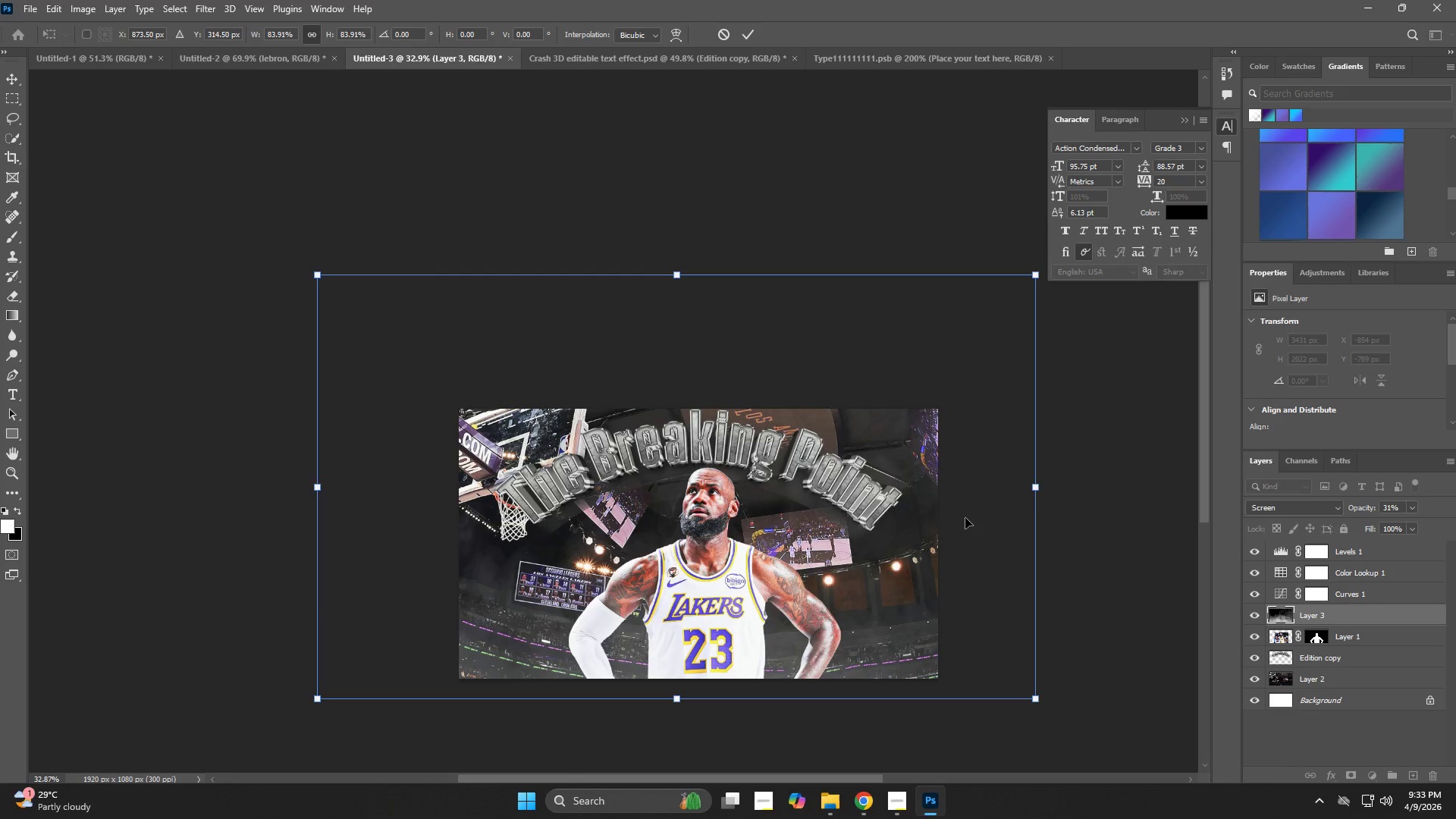 
key(NumpadEnter)
 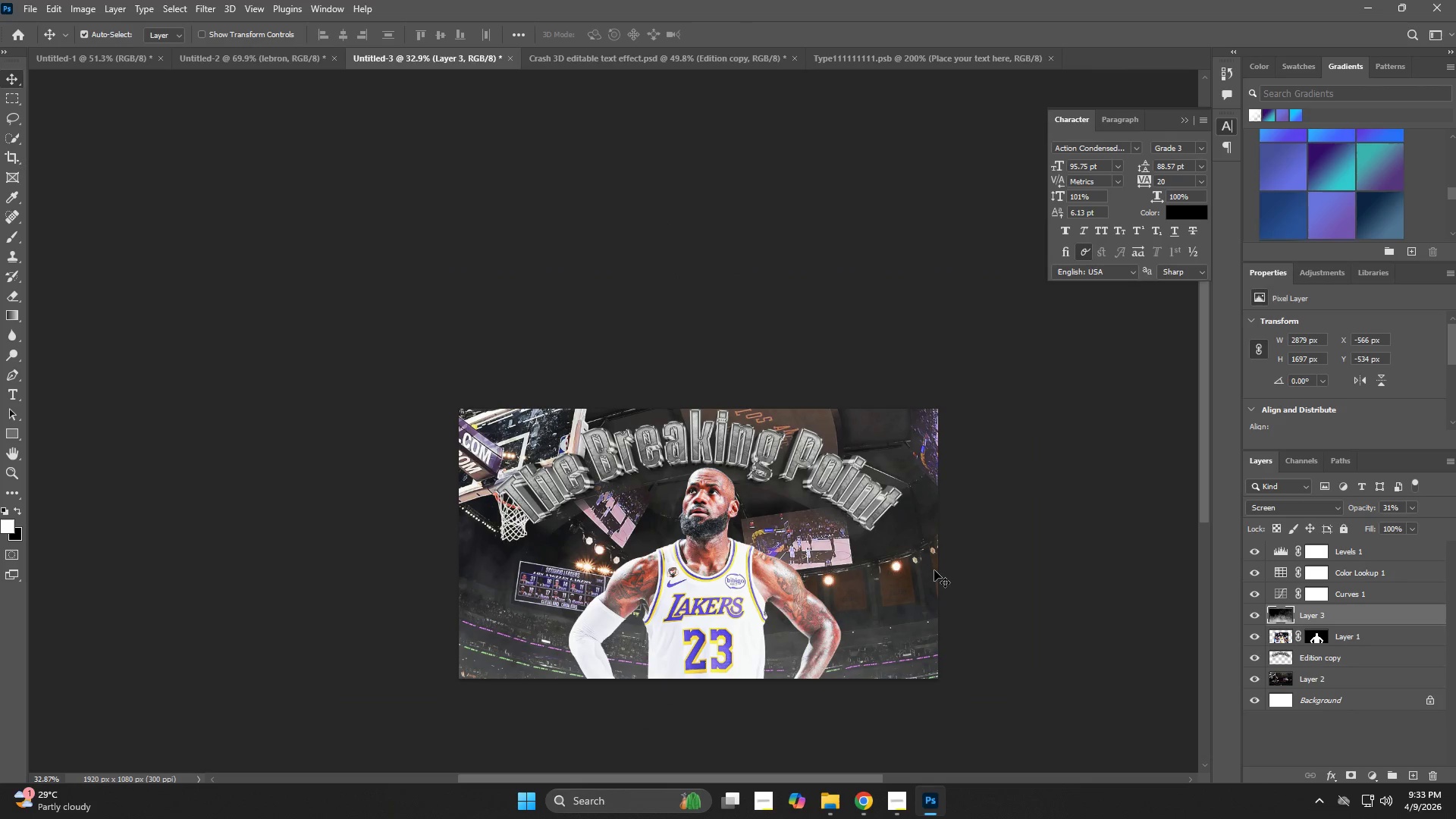 
key(Control+T)
 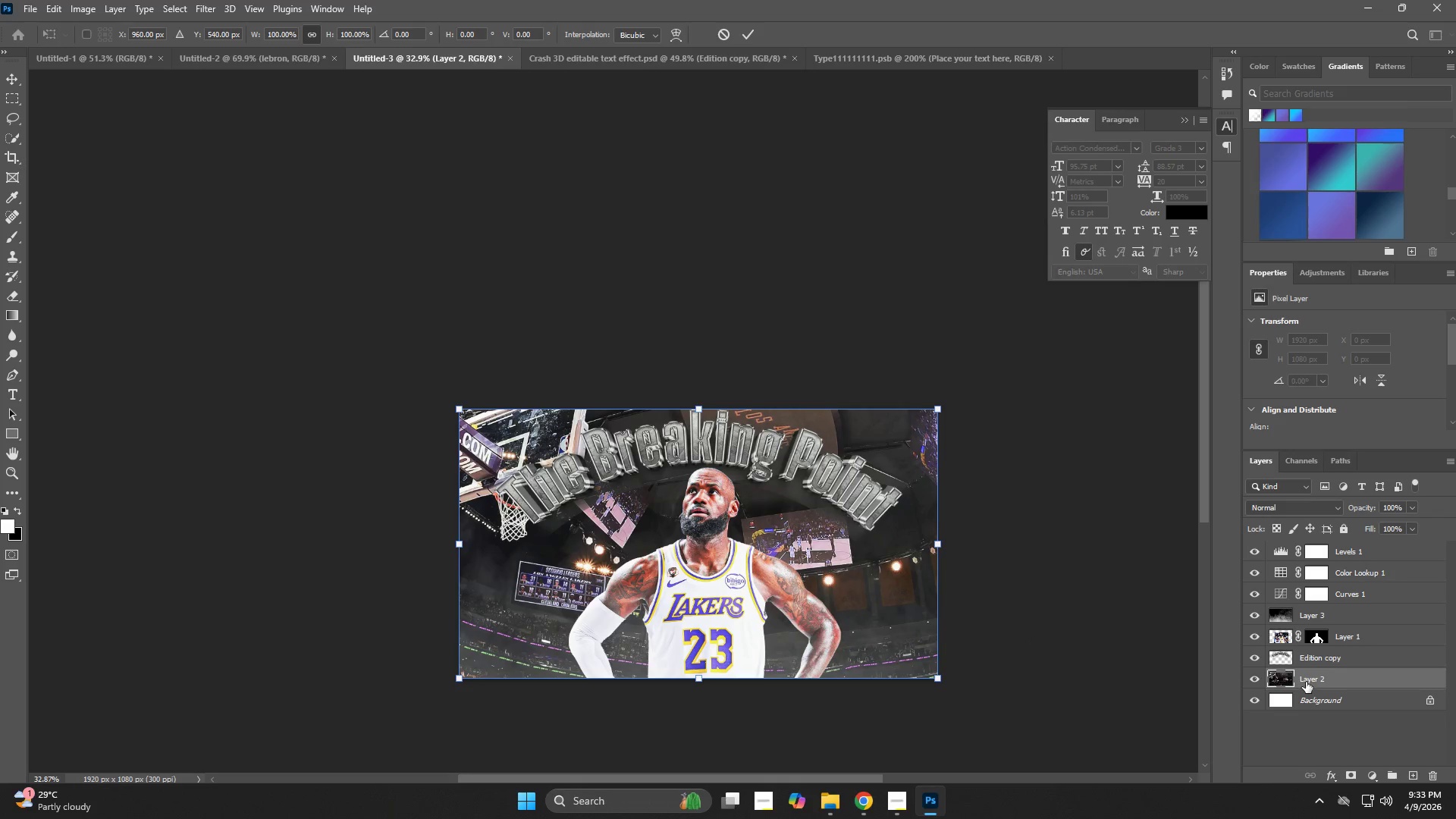 
left_click([1307, 682])
 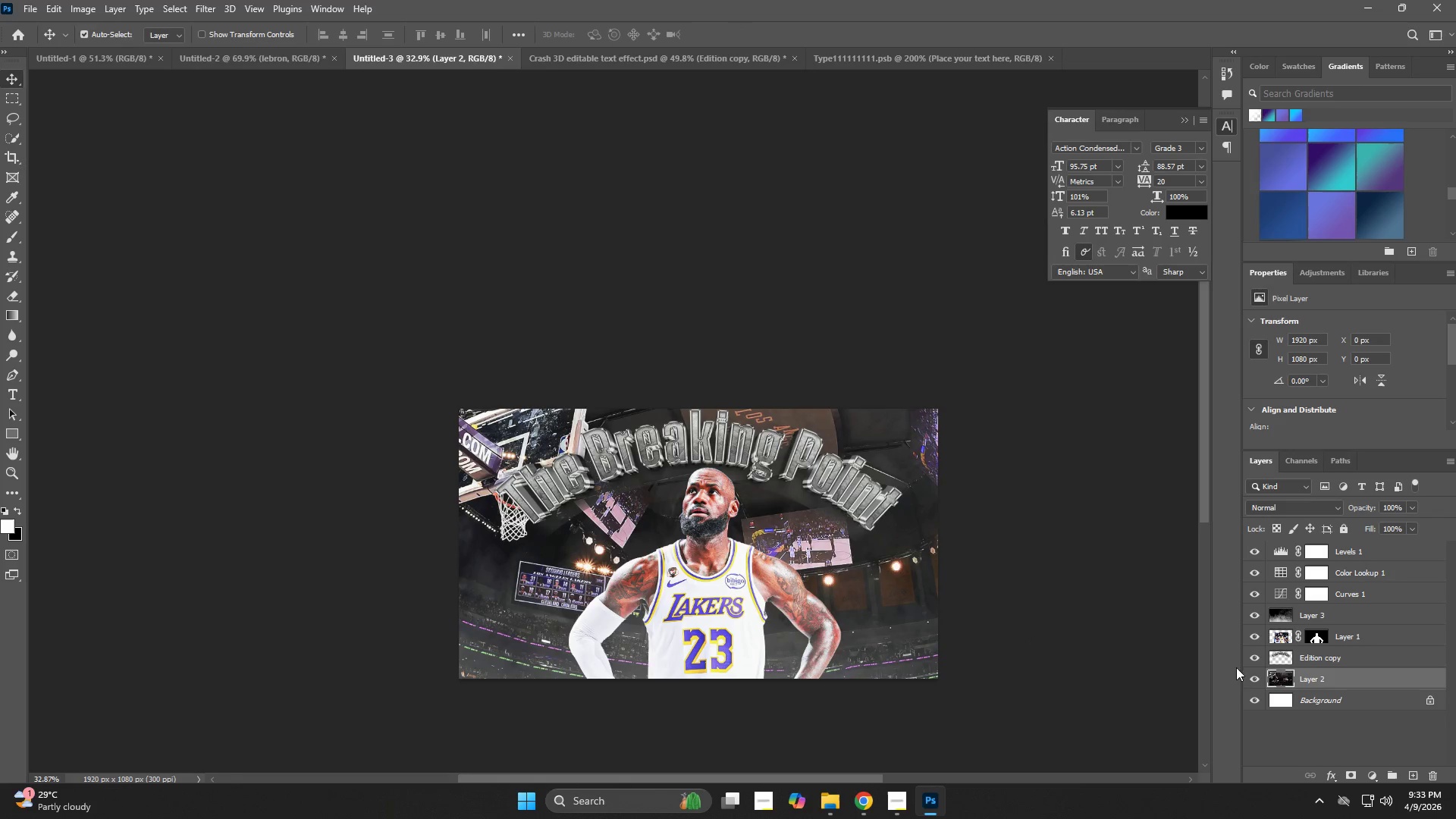 
key(Control+T)
 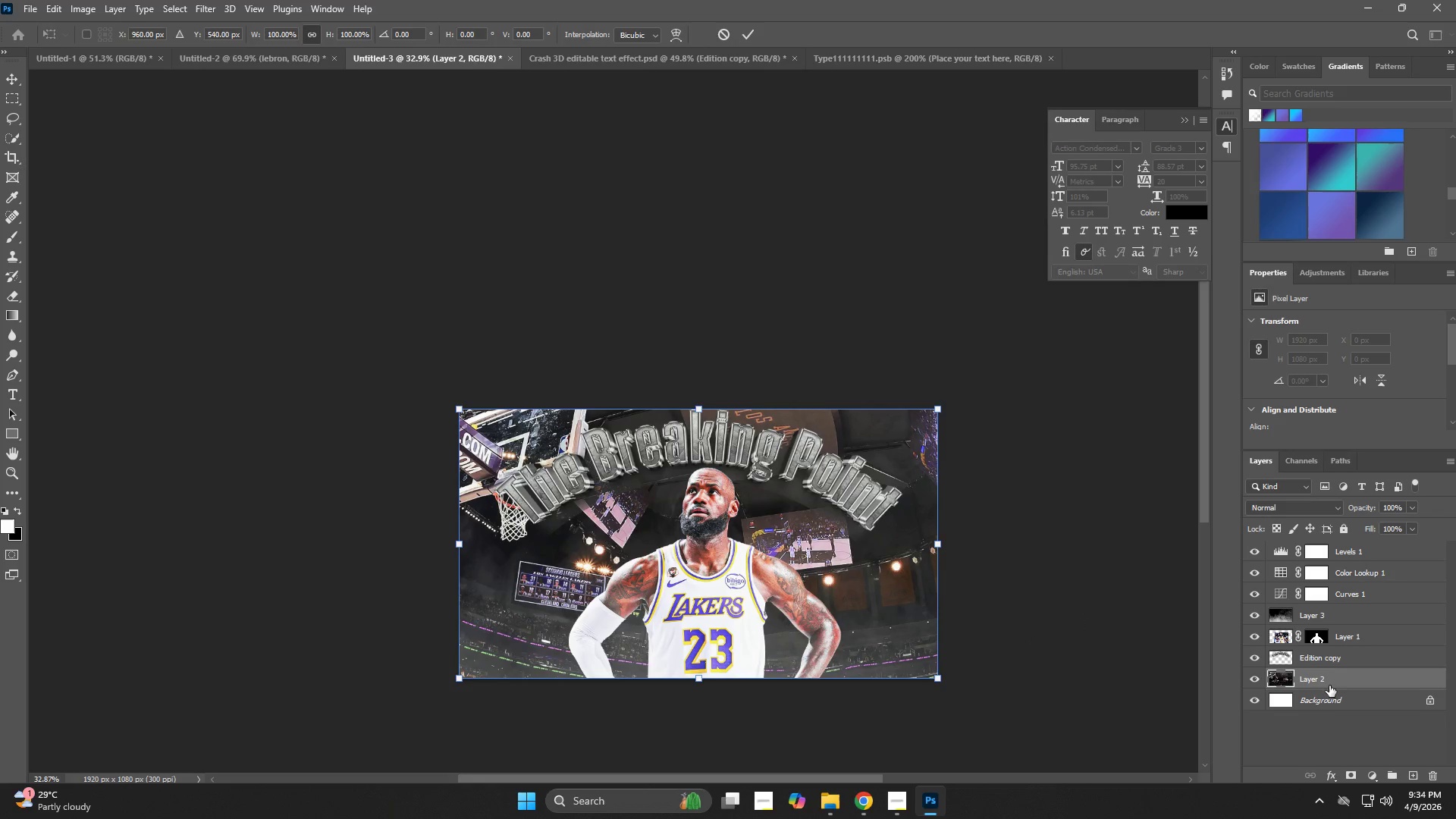 
key(Control+T)
 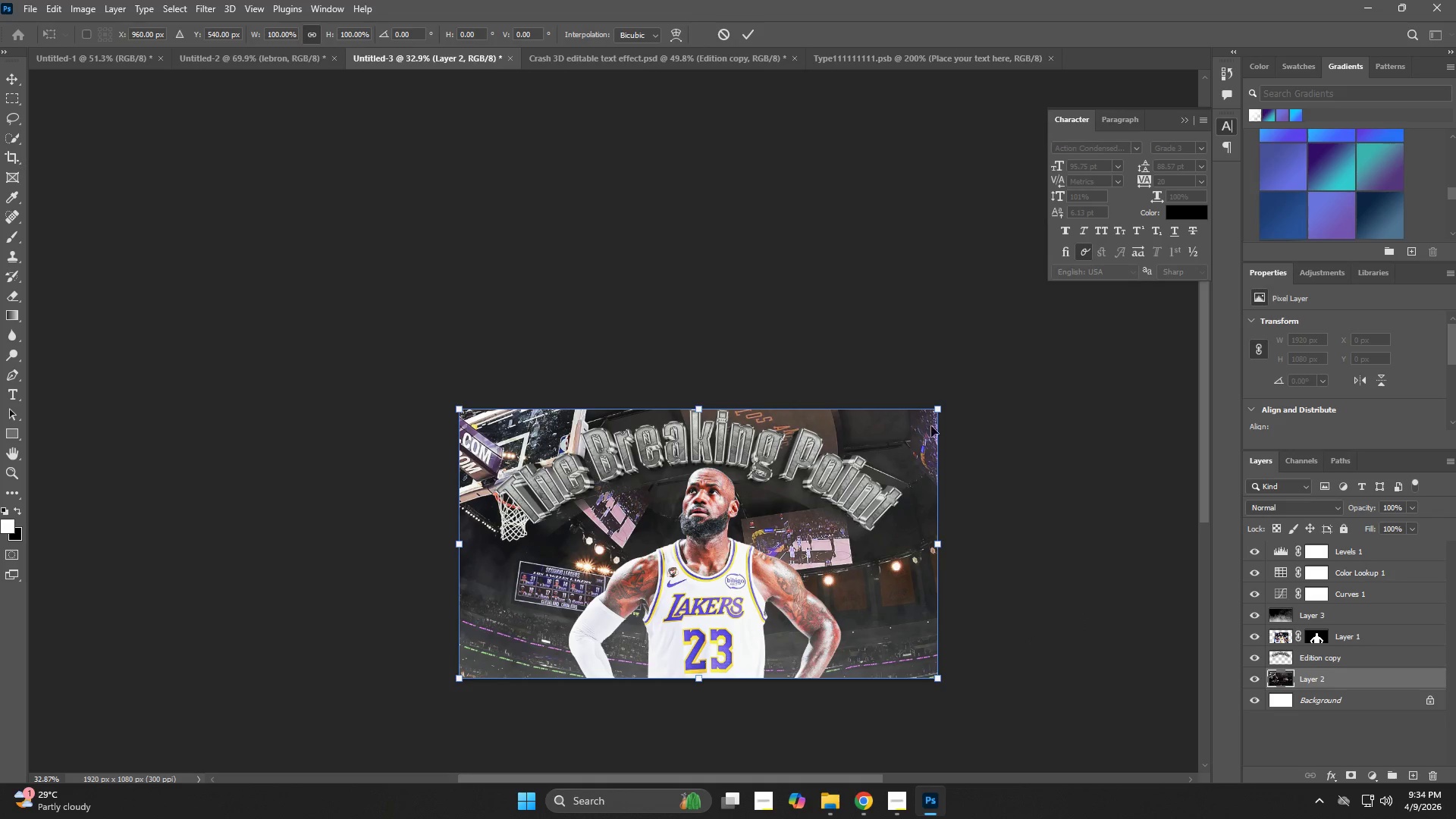 
hold_key(key=AltLeft, duration=1.11)
left_click_drag(start_coordinate=[937, 406], to_coordinate=[981, 393])
 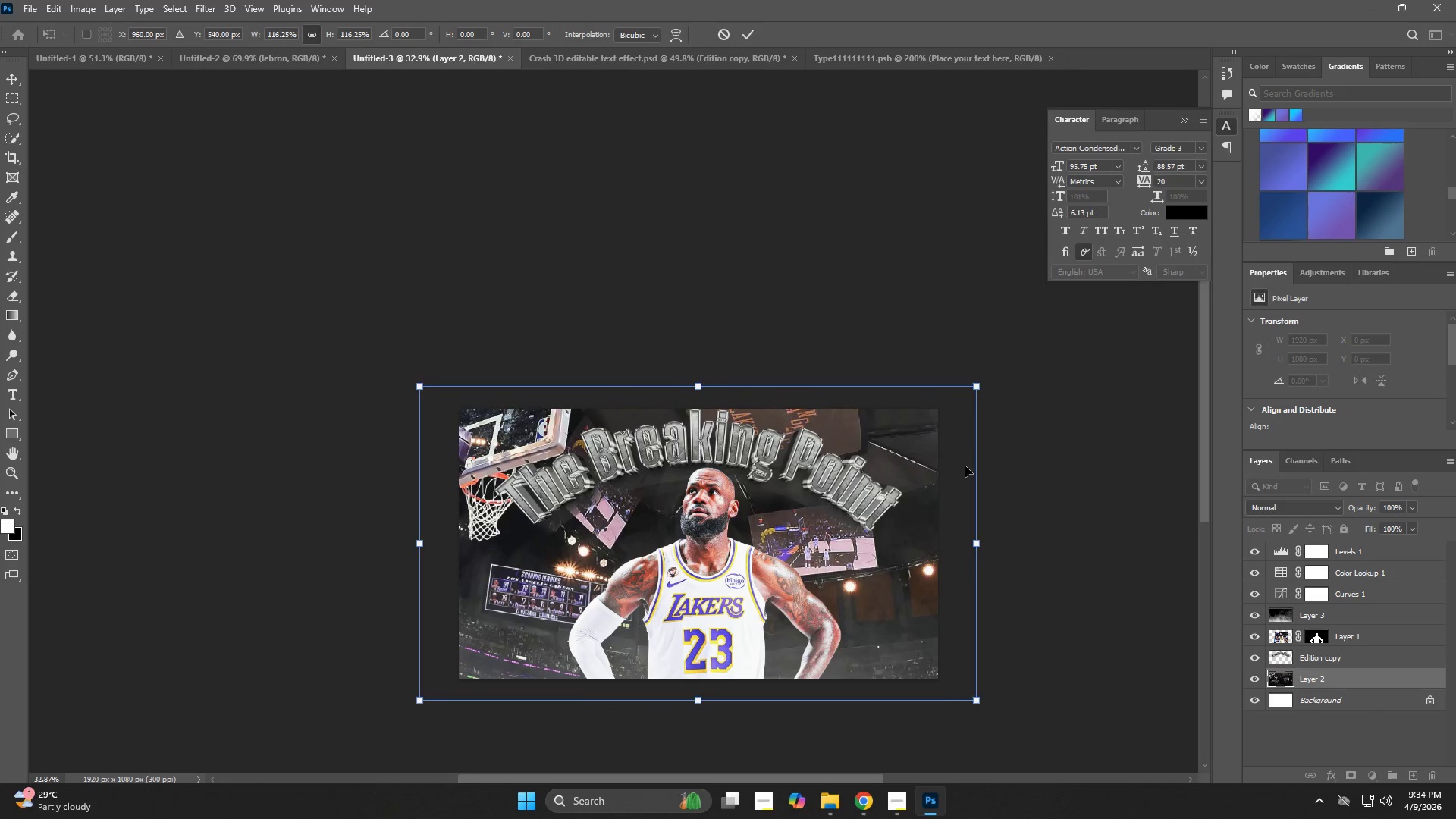 
left_click_drag(start_coordinate=[965, 466], to_coordinate=[967, 450])
 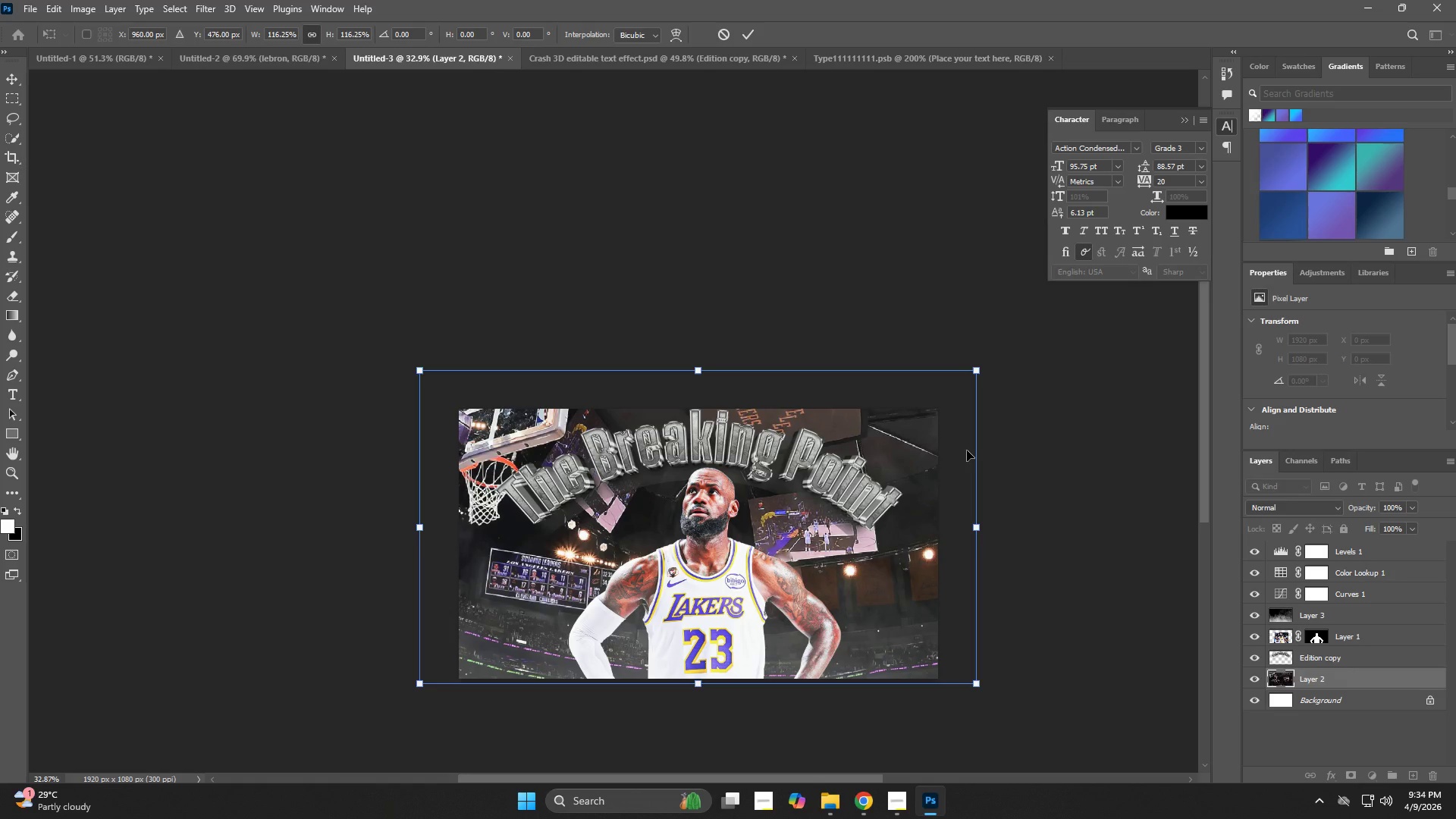 
key(NumpadEnter)
 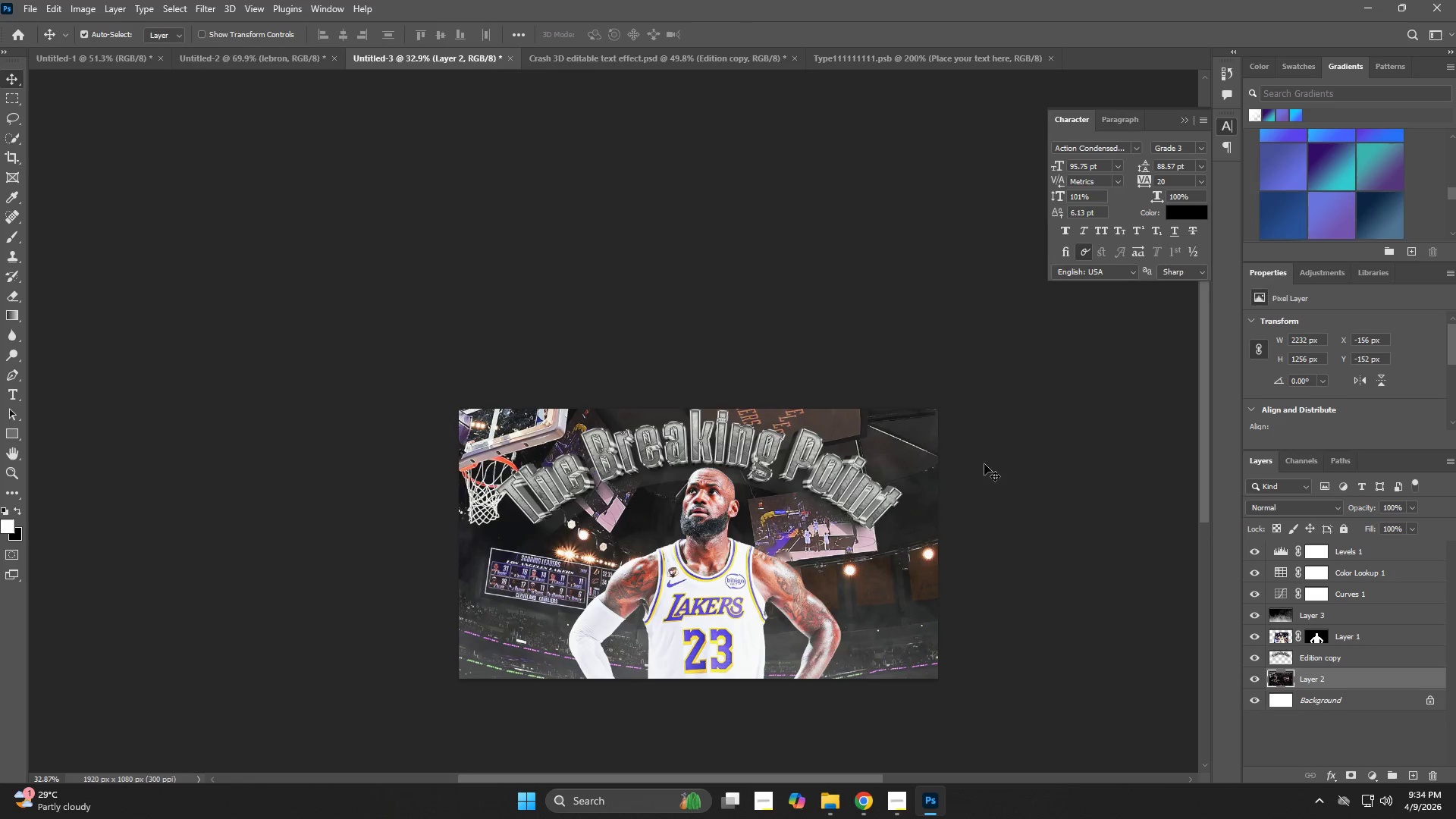 
type(ZV)
 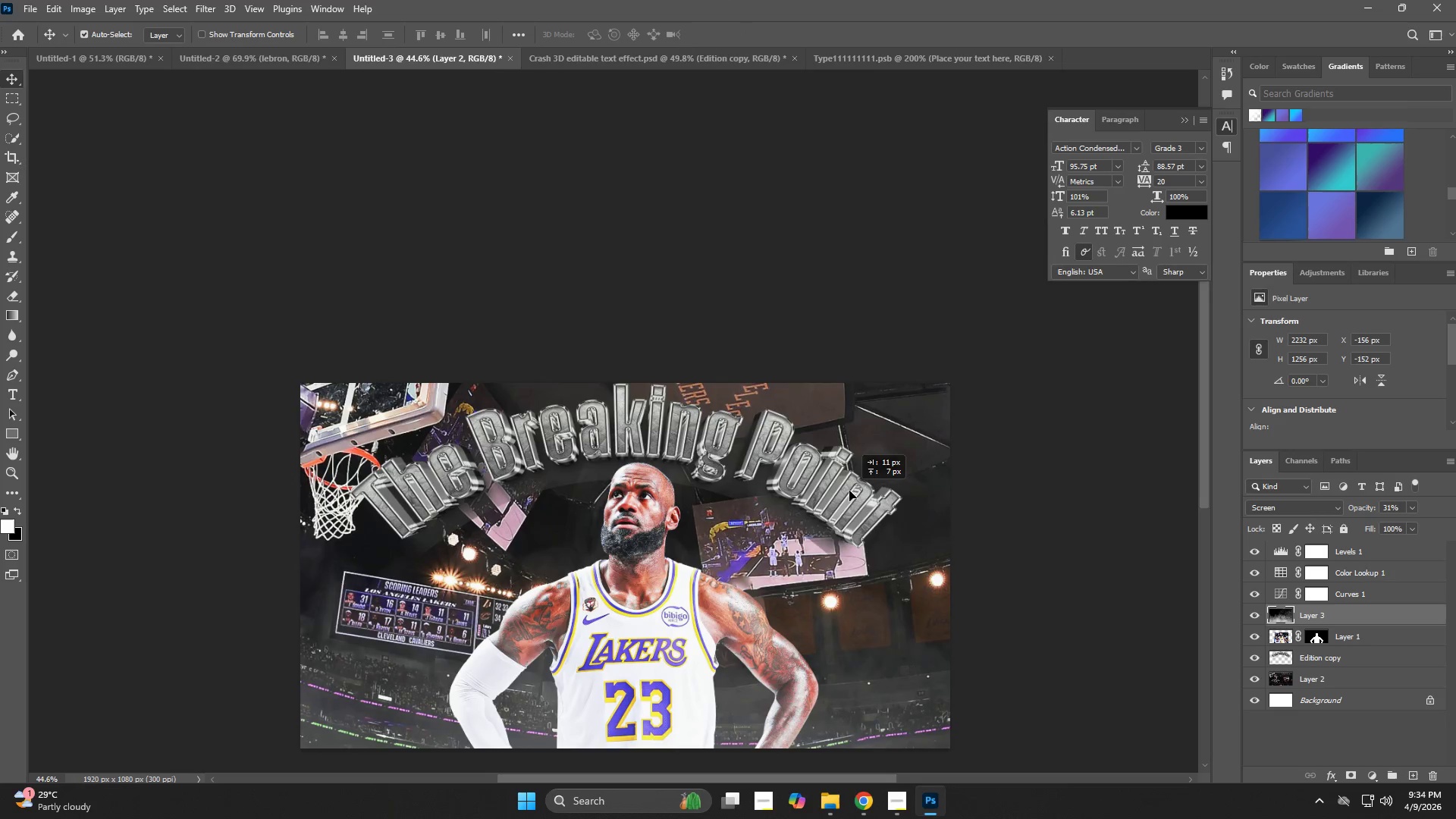 
left_click_drag(start_coordinate=[903, 482], to_coordinate=[930, 485])
 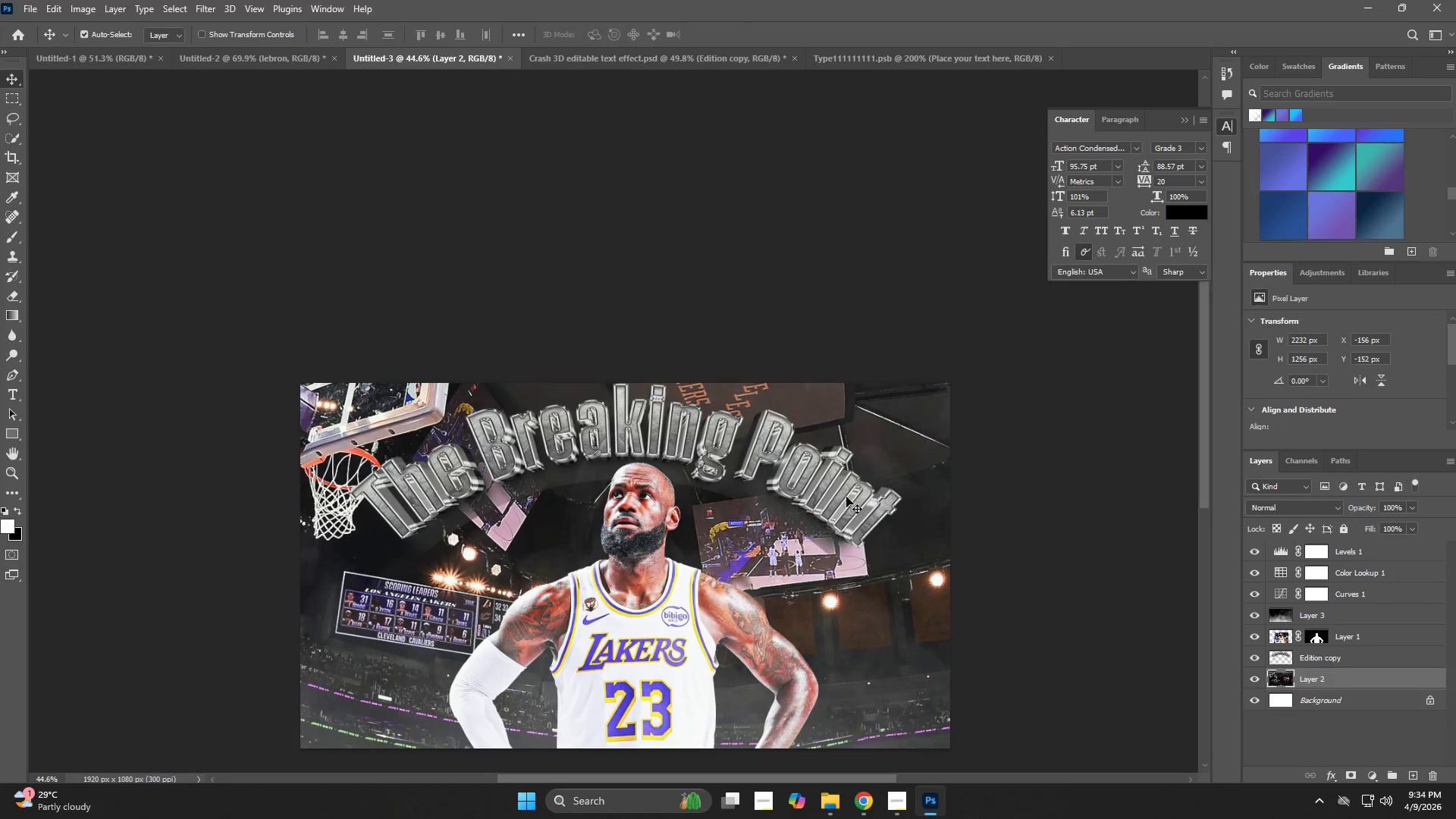 
left_click_drag(start_coordinate=[846, 493], to_coordinate=[852, 490])
 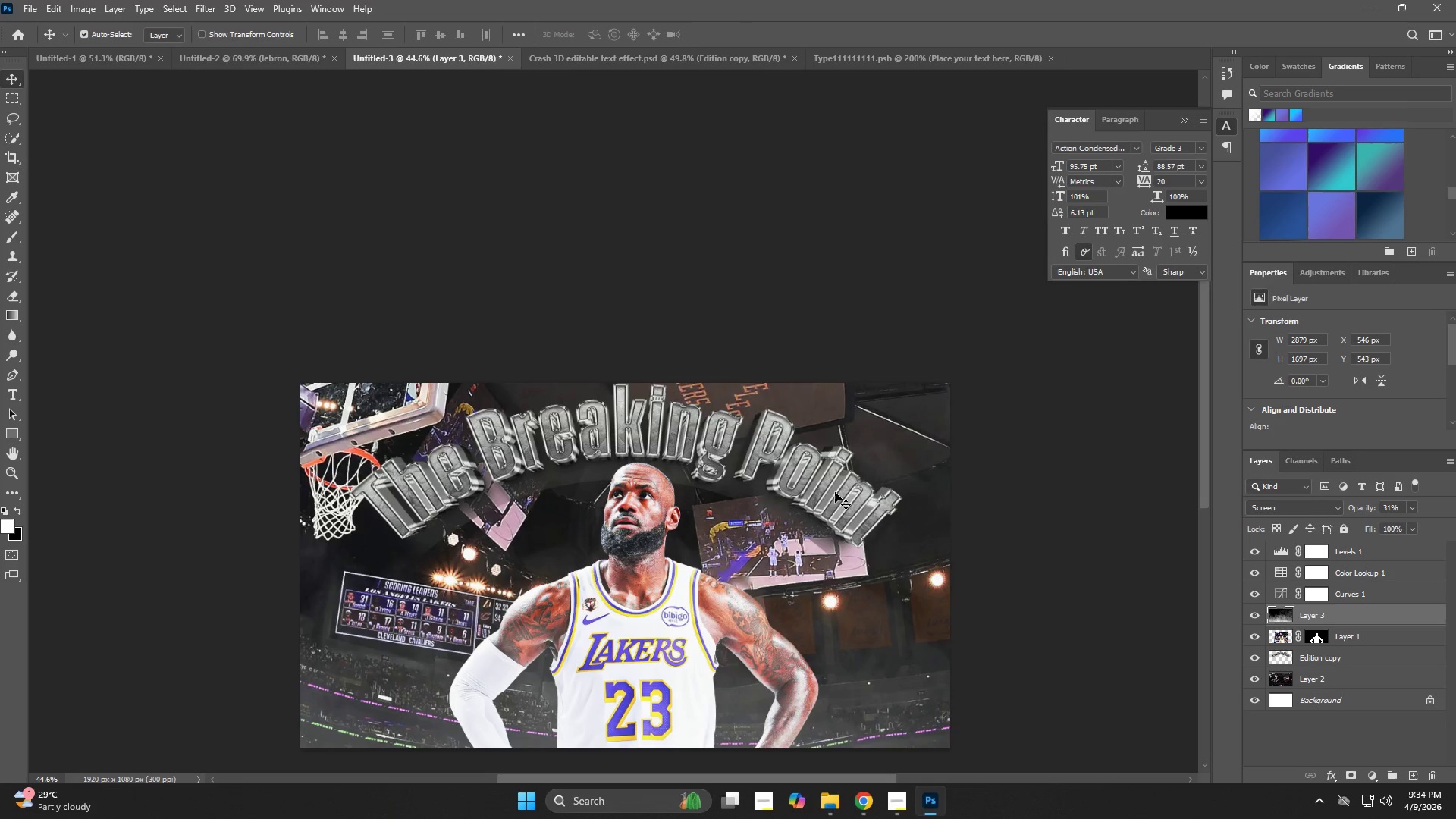 
left_click([829, 492])
 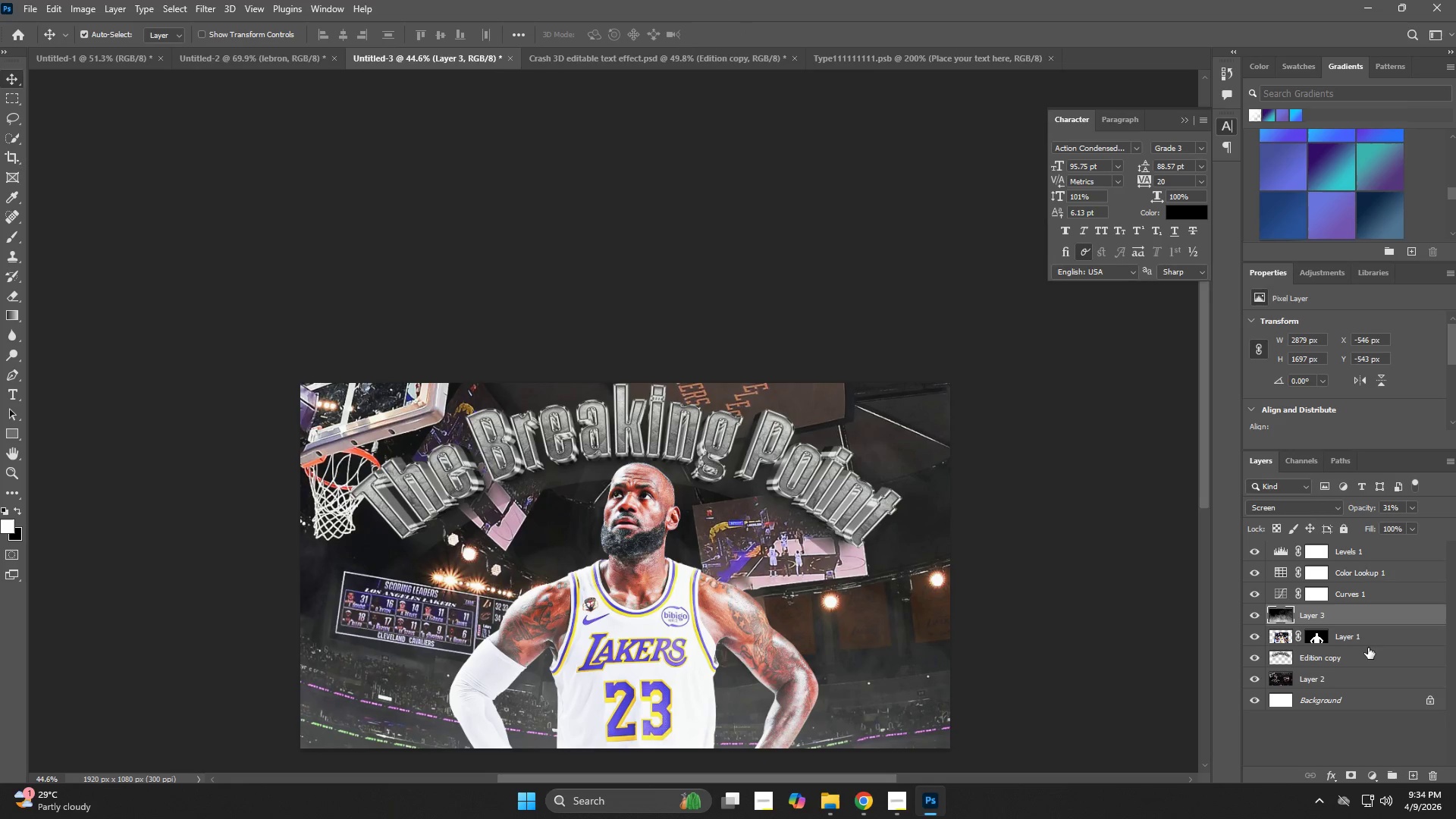 
left_click_drag(start_coordinate=[1367, 650], to_coordinate=[1363, 611])
 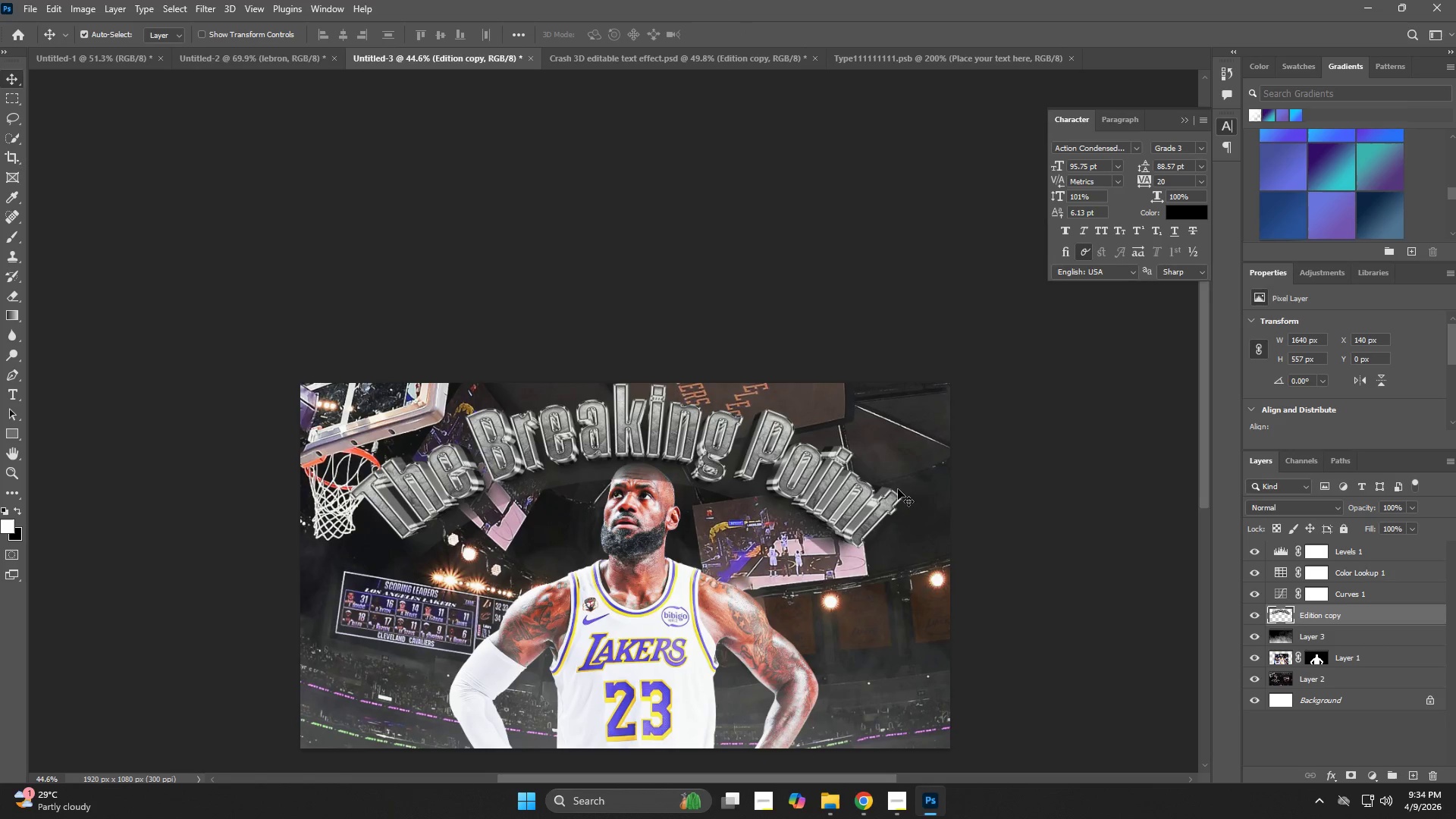 
key(V)
 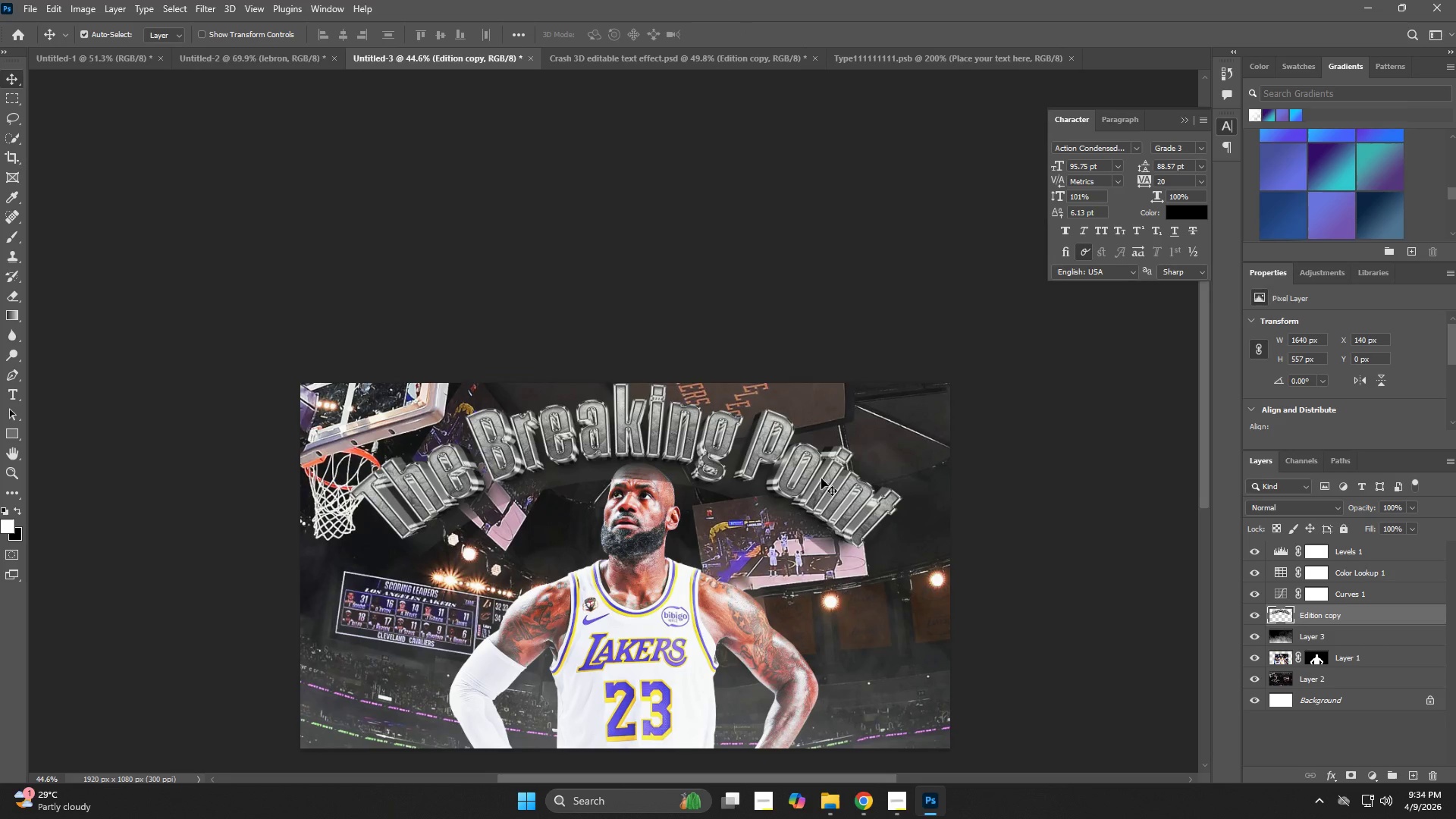 
left_click_drag(start_coordinate=[821, 479], to_coordinate=[828, 479])
 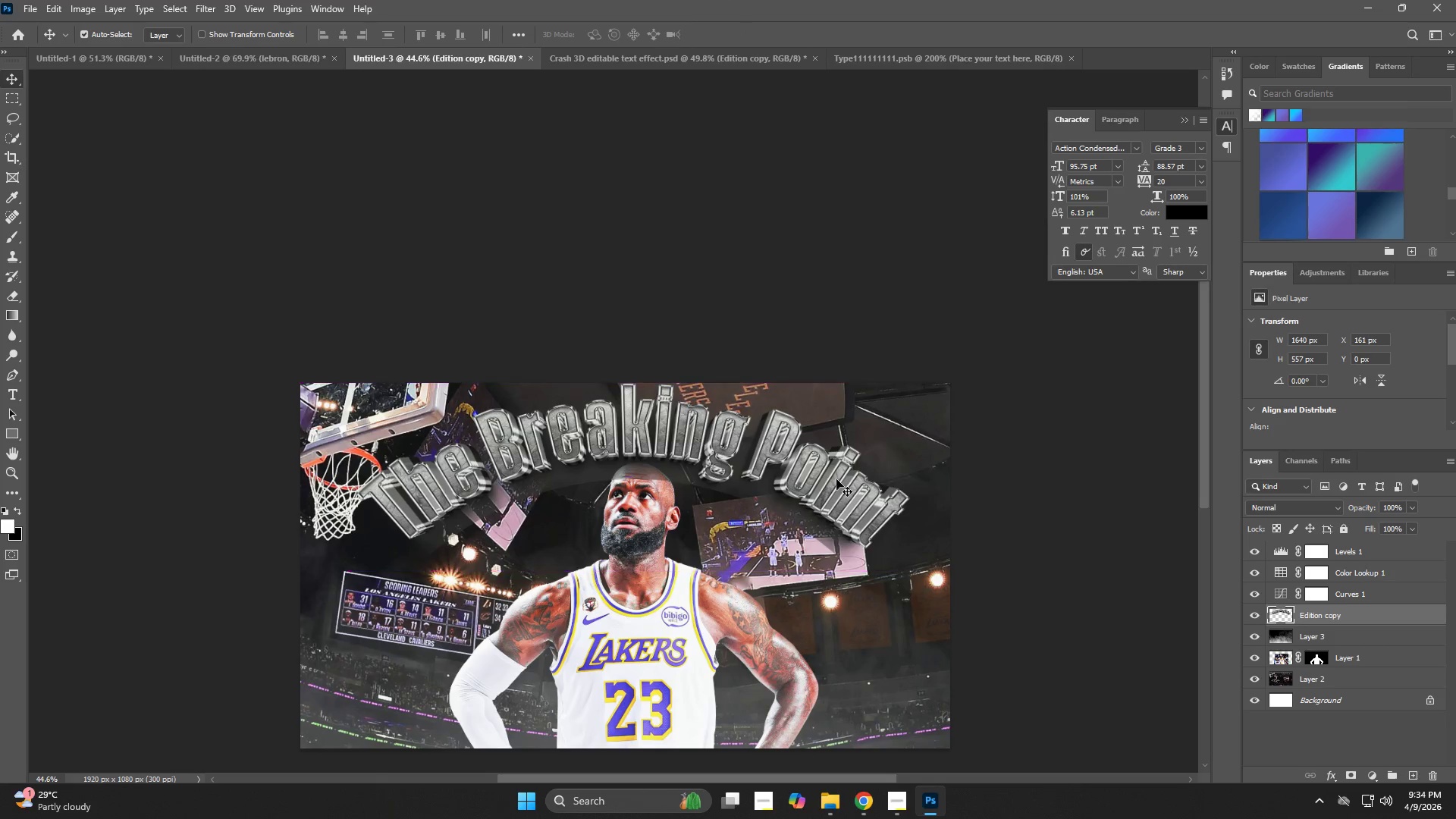 
key(Control+T)
 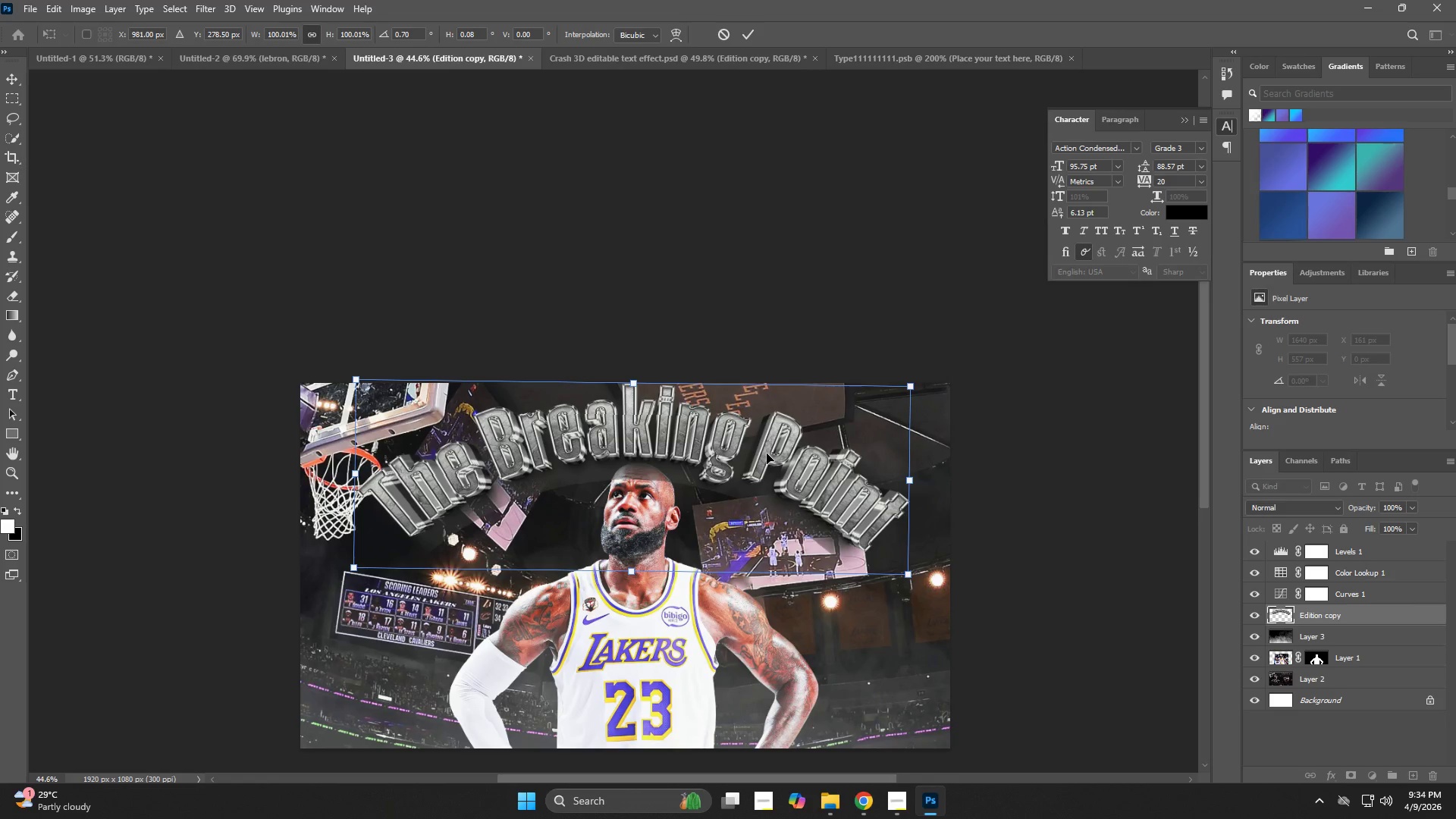 
left_click_drag(start_coordinate=[1312, 624], to_coordinate=[1318, 668])
 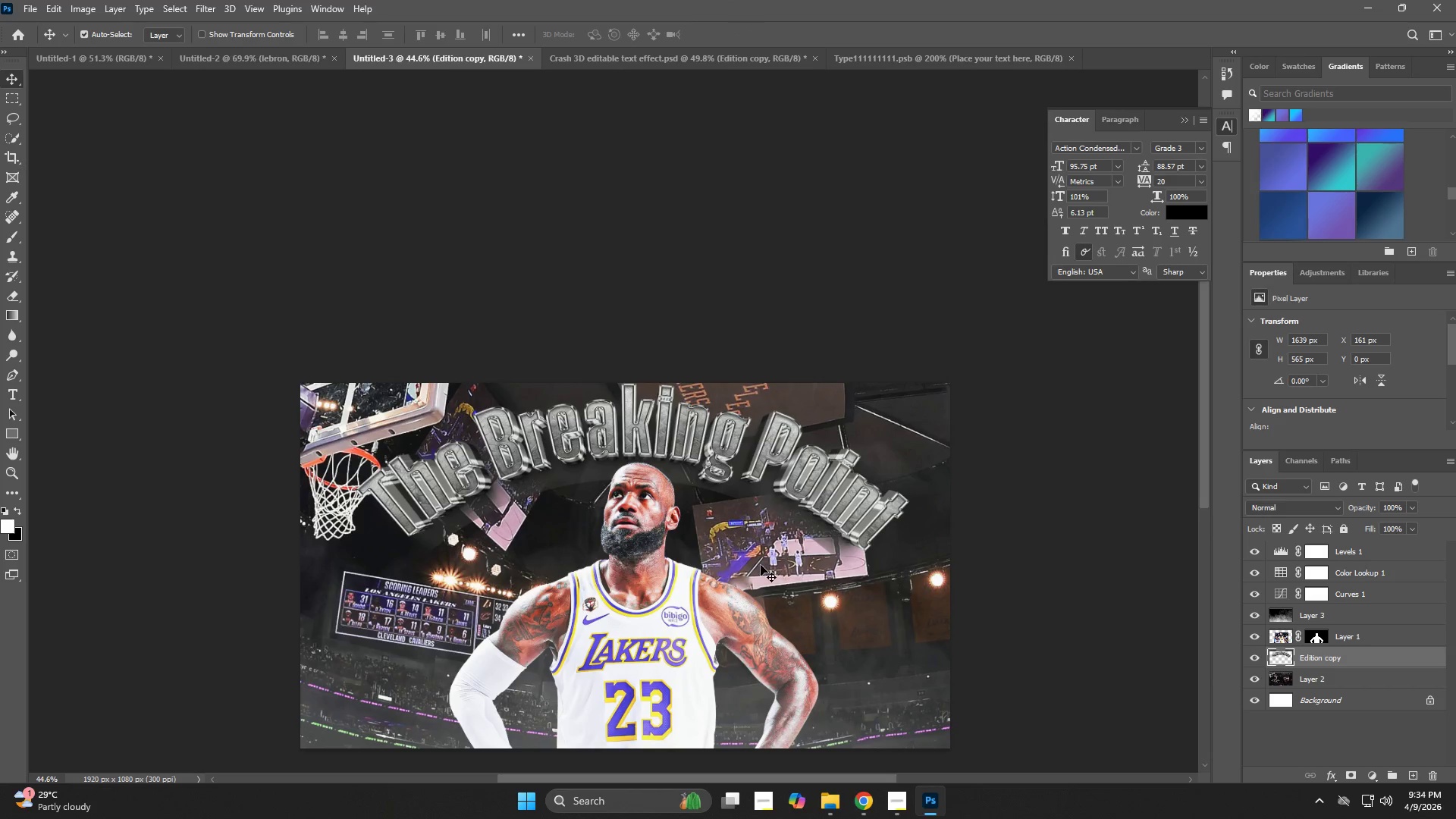 
type(ZV)
 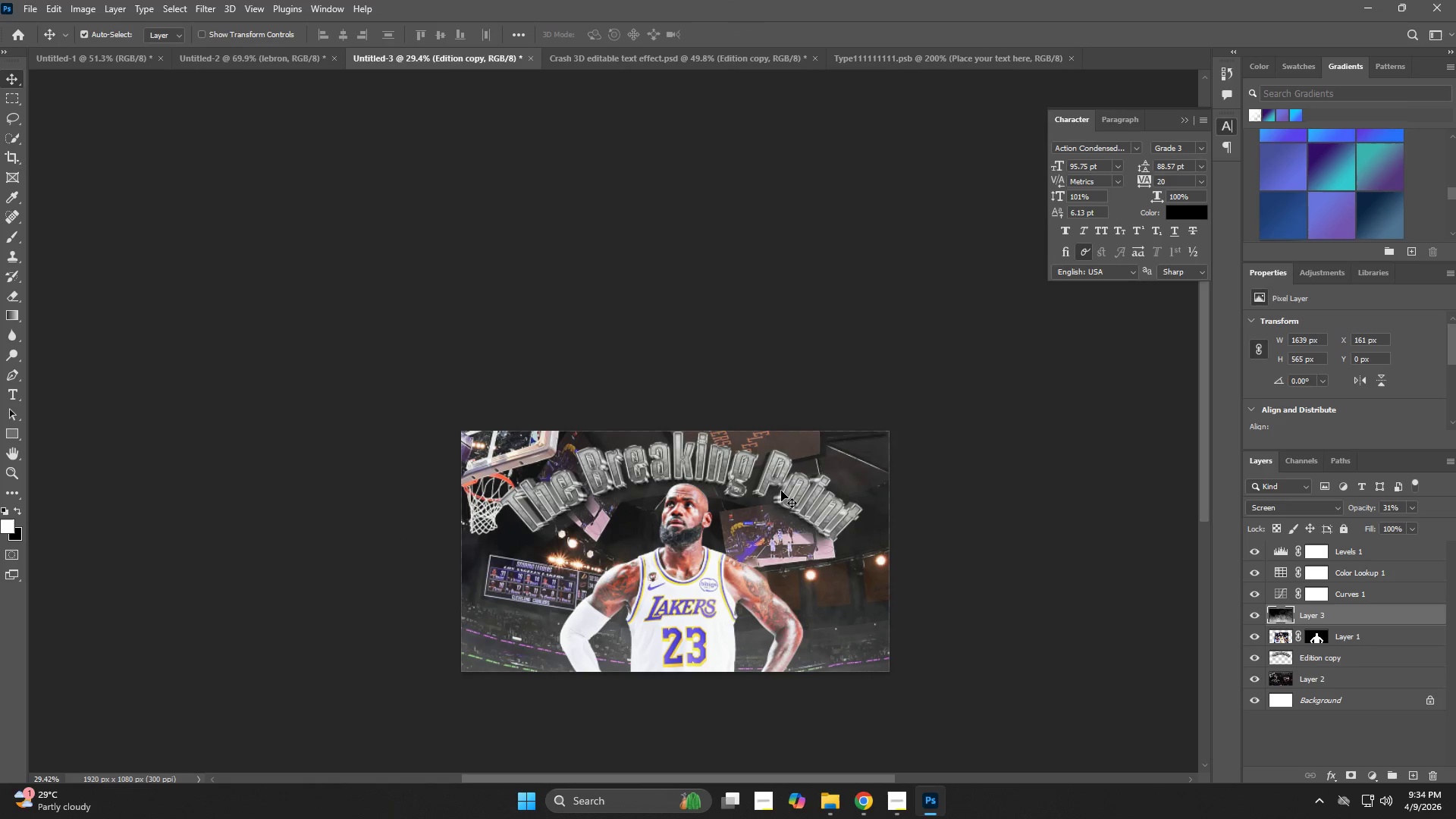 
left_click_drag(start_coordinate=[772, 523], to_coordinate=[738, 534])
 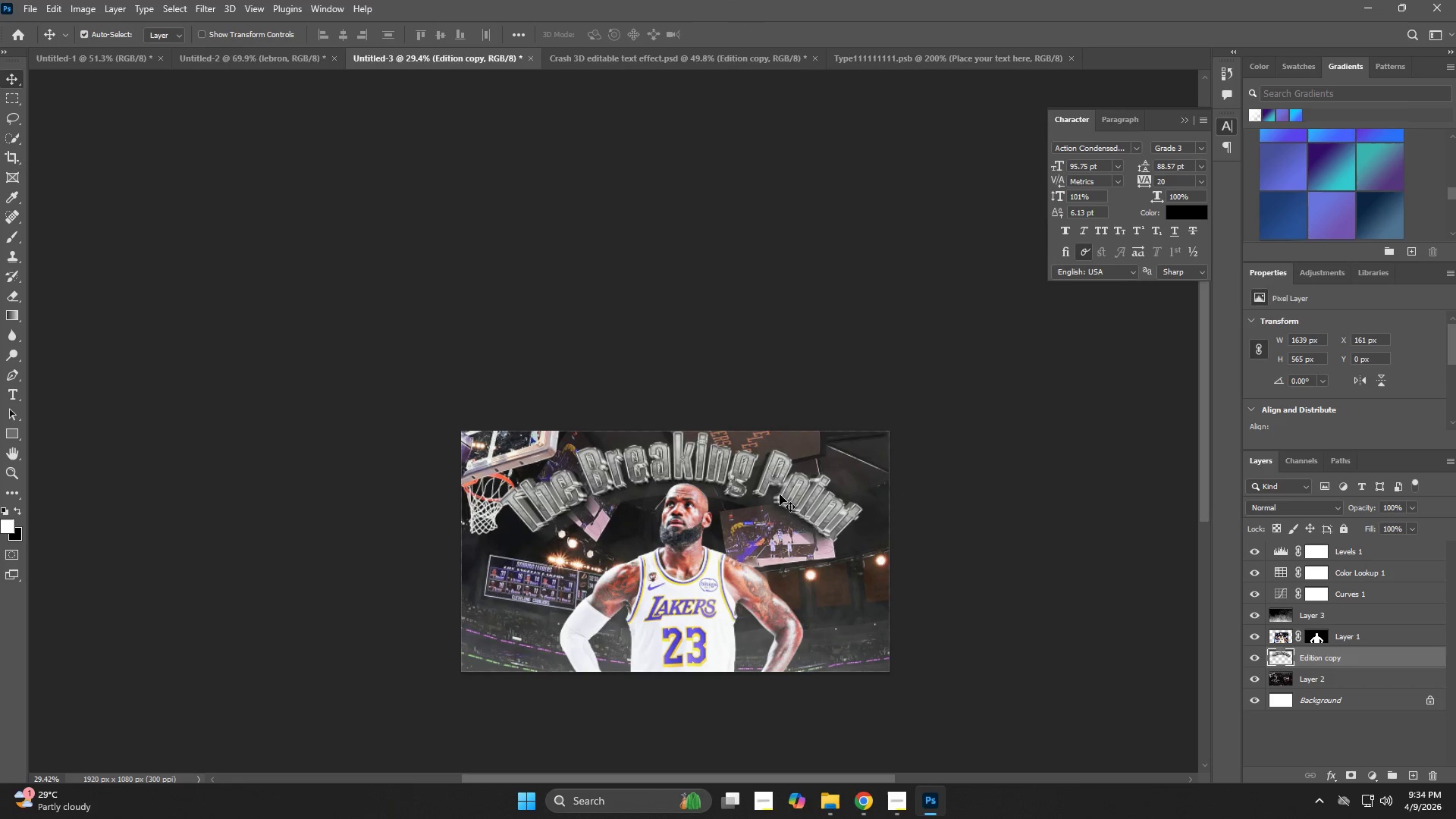 
left_click_drag(start_coordinate=[781, 491], to_coordinate=[785, 497])
 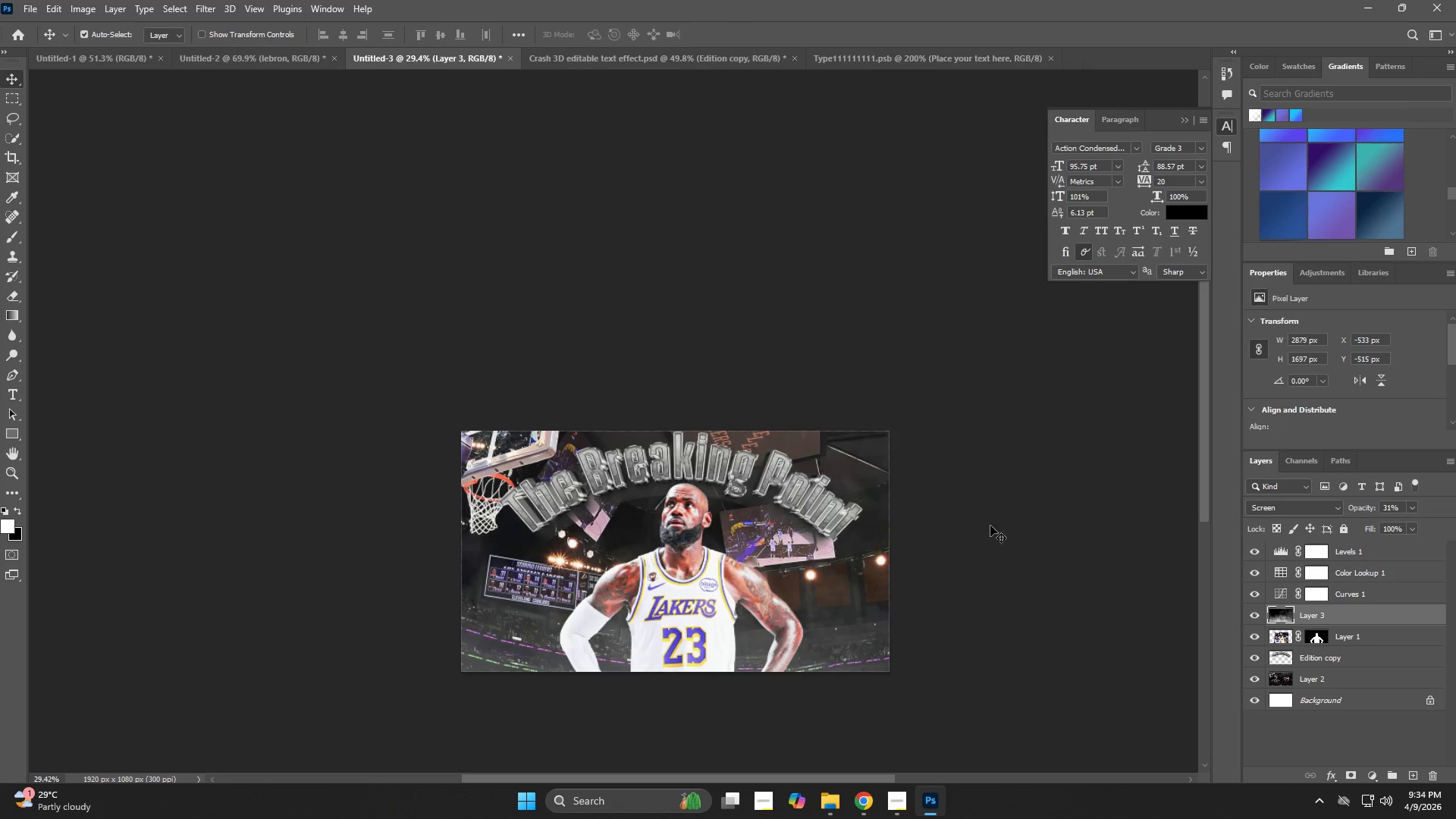 
key(Control+ControlLeft)
 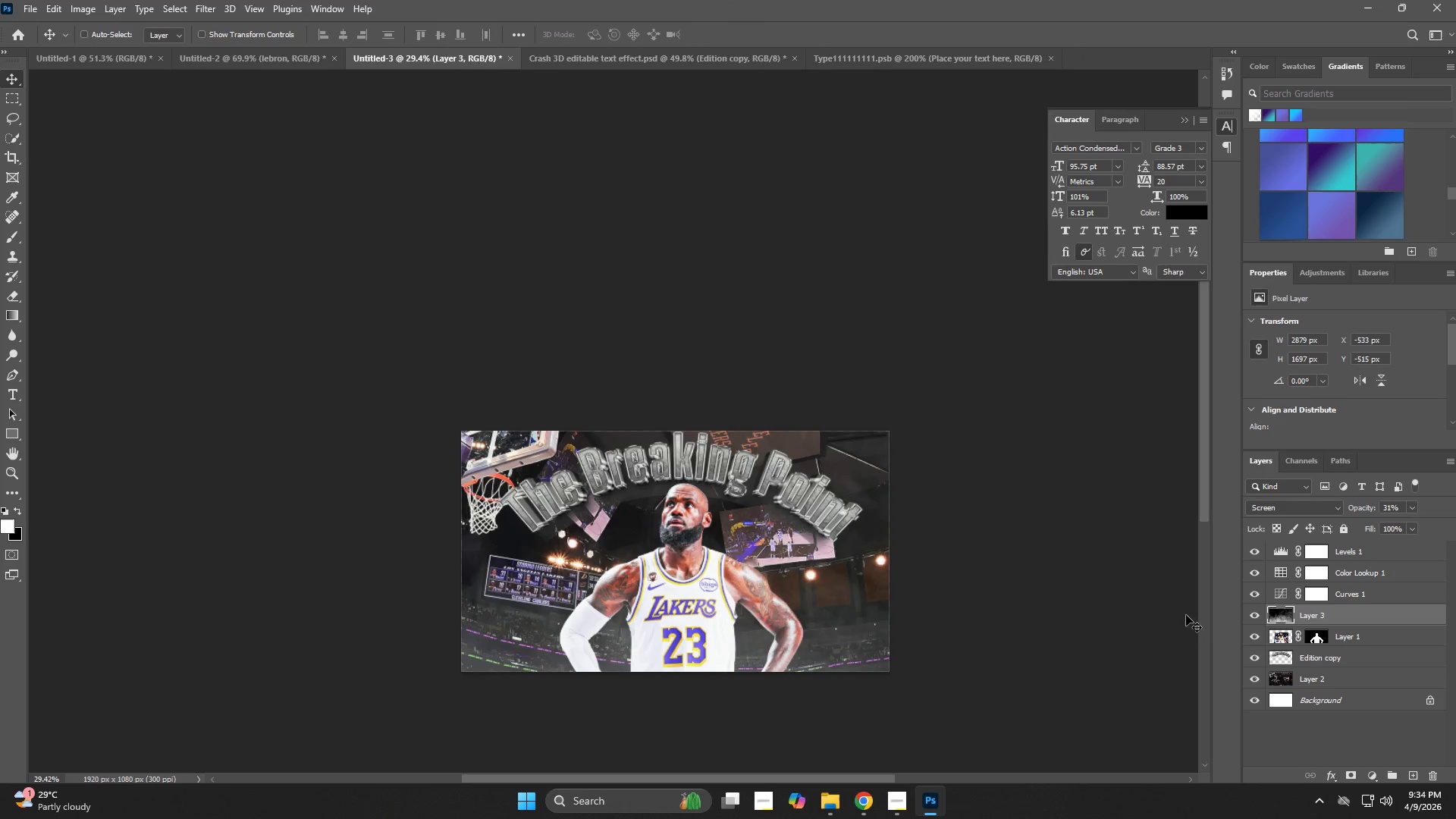 
key(Control+Z)
 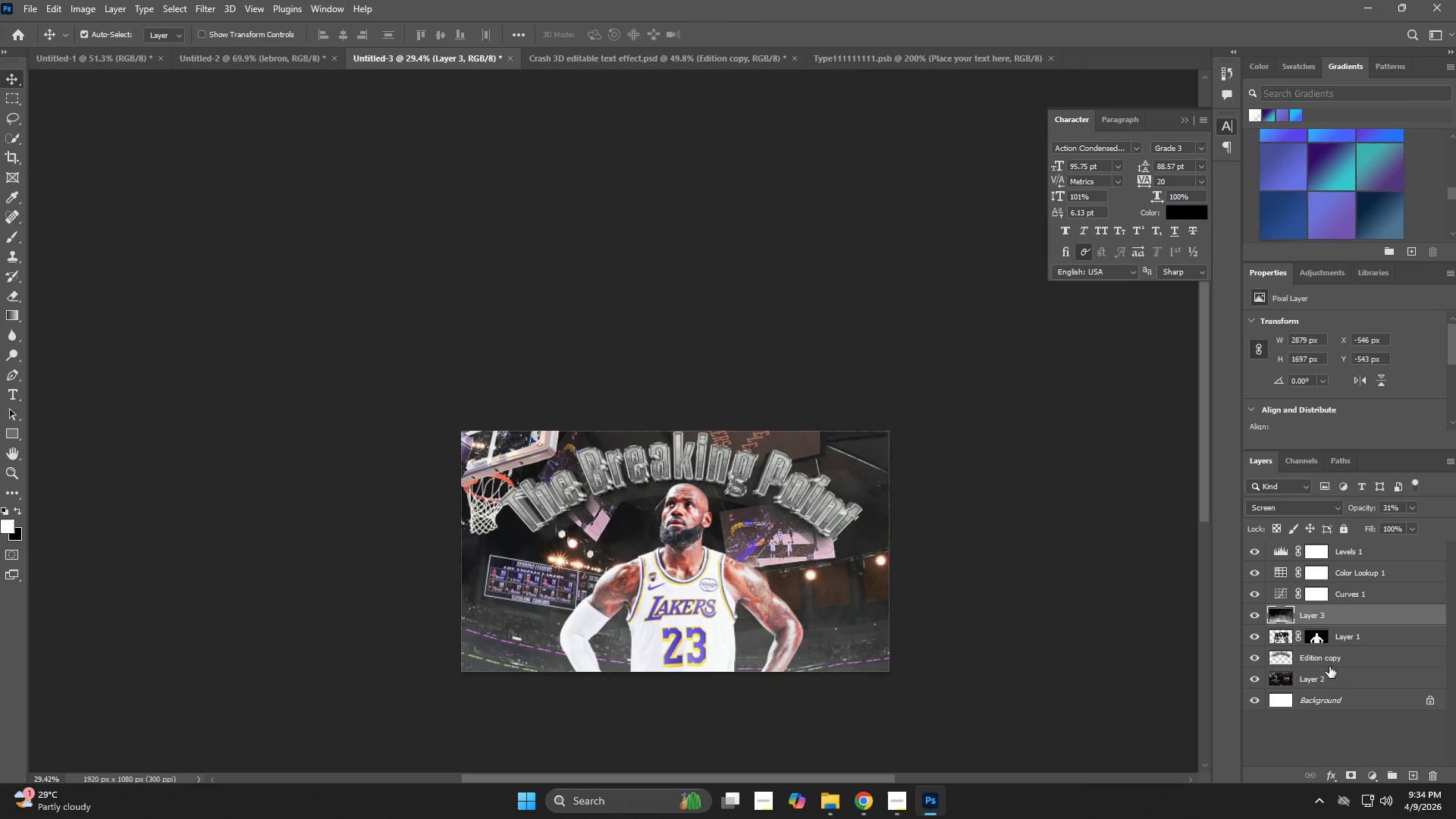 
left_click([1330, 661])
 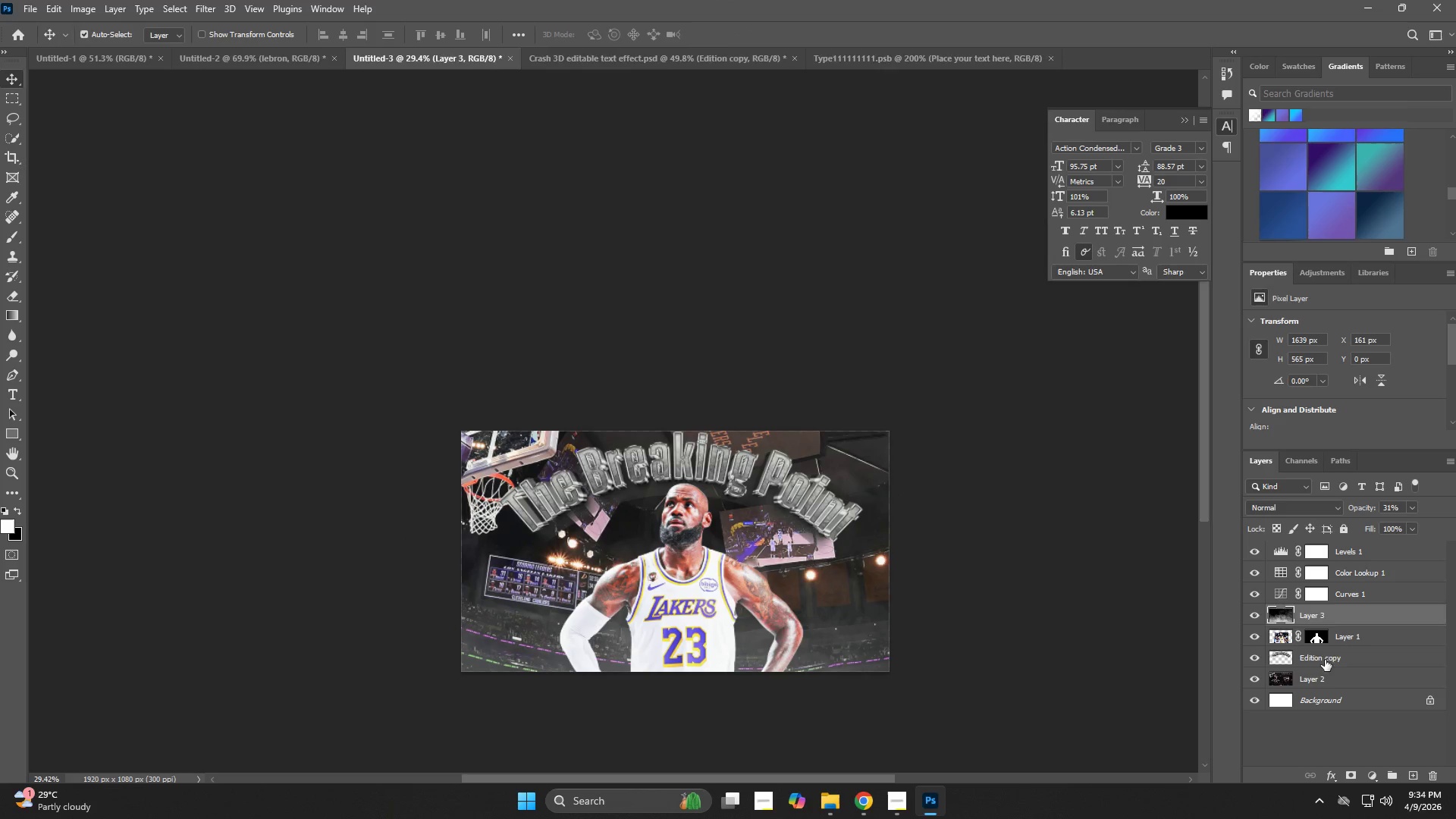 
key(Control+T)
 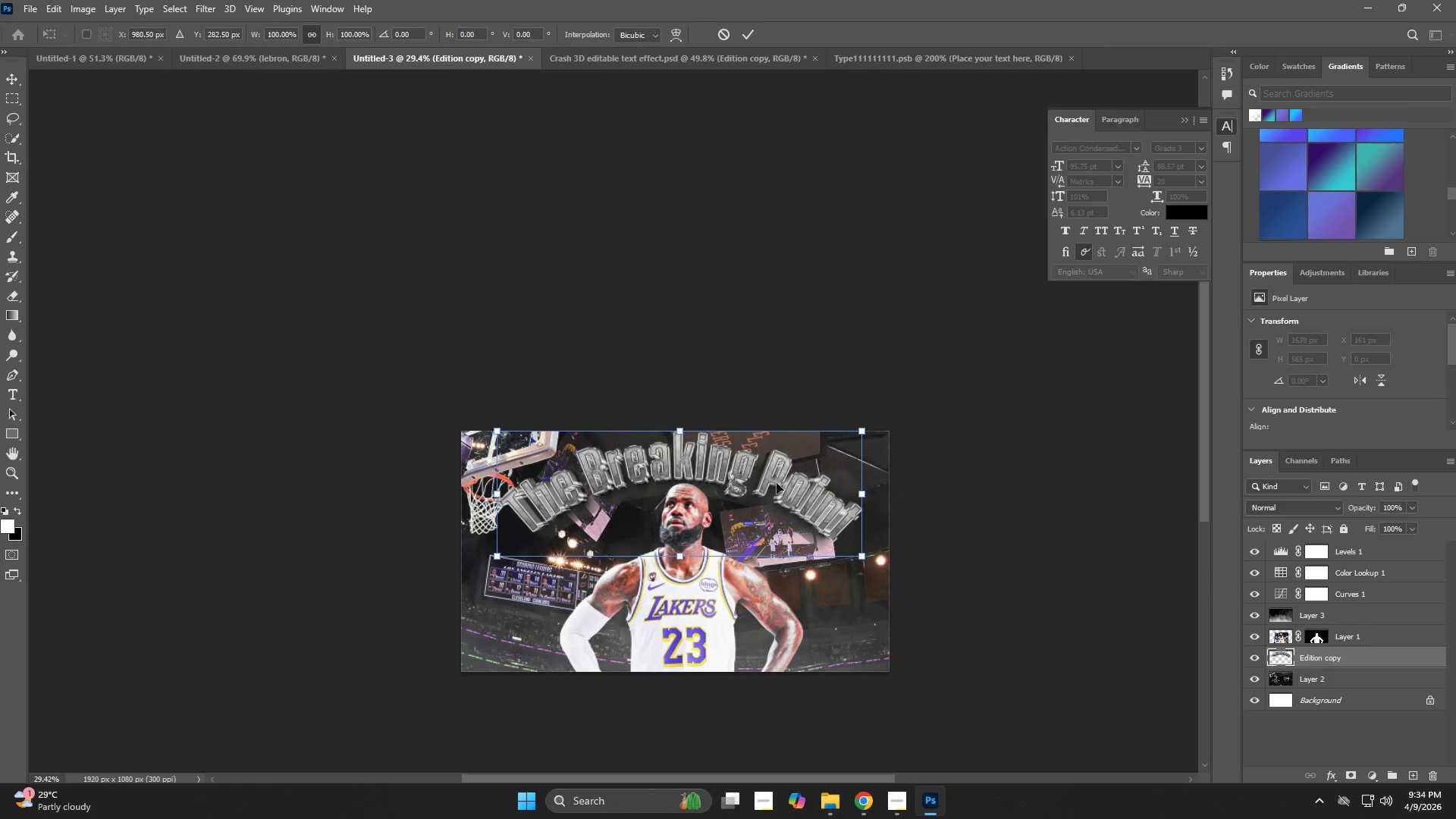 
left_click_drag(start_coordinate=[777, 483], to_coordinate=[774, 490])
 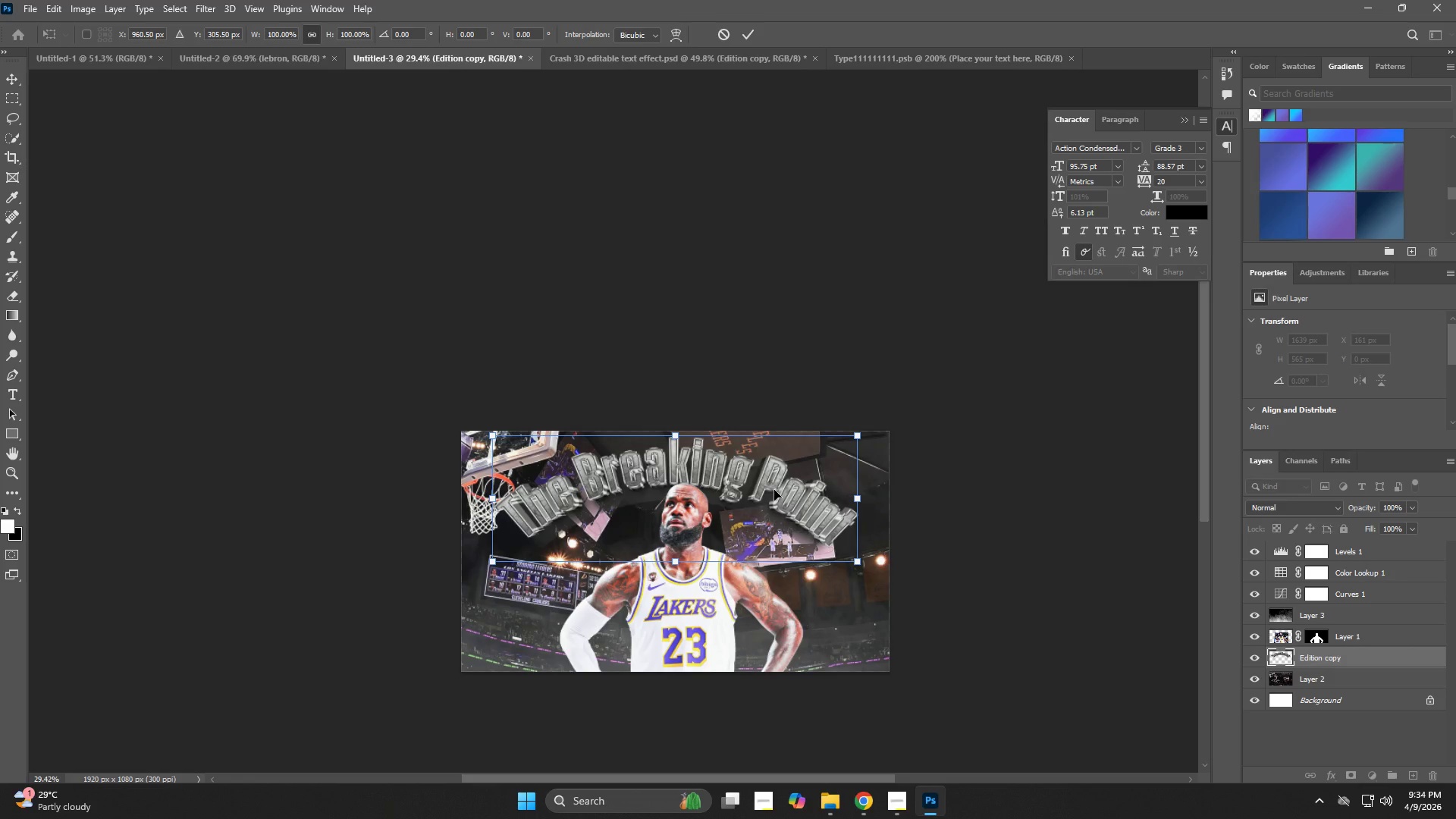 
key(NumpadEnter)
 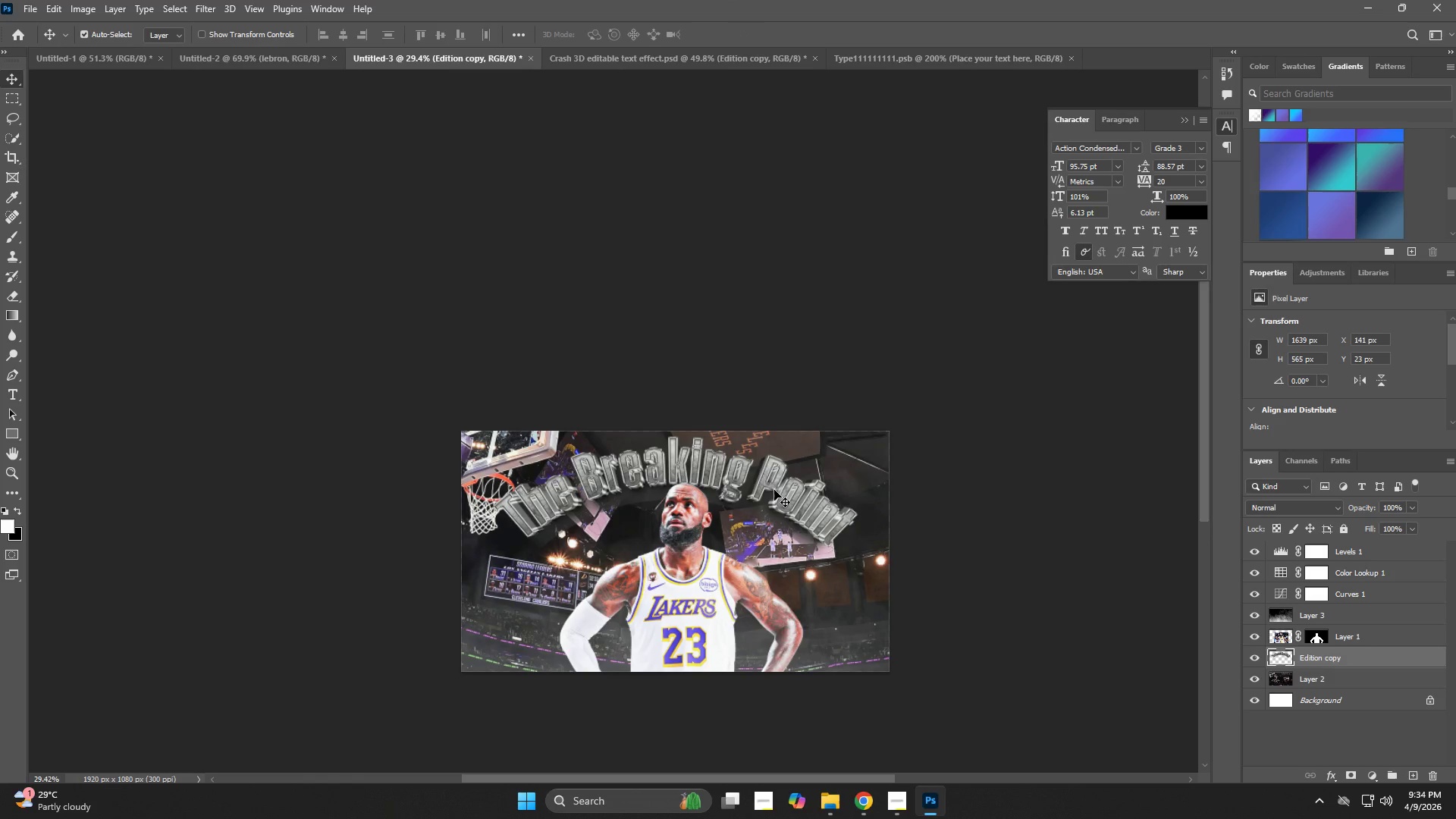 
key(V)
 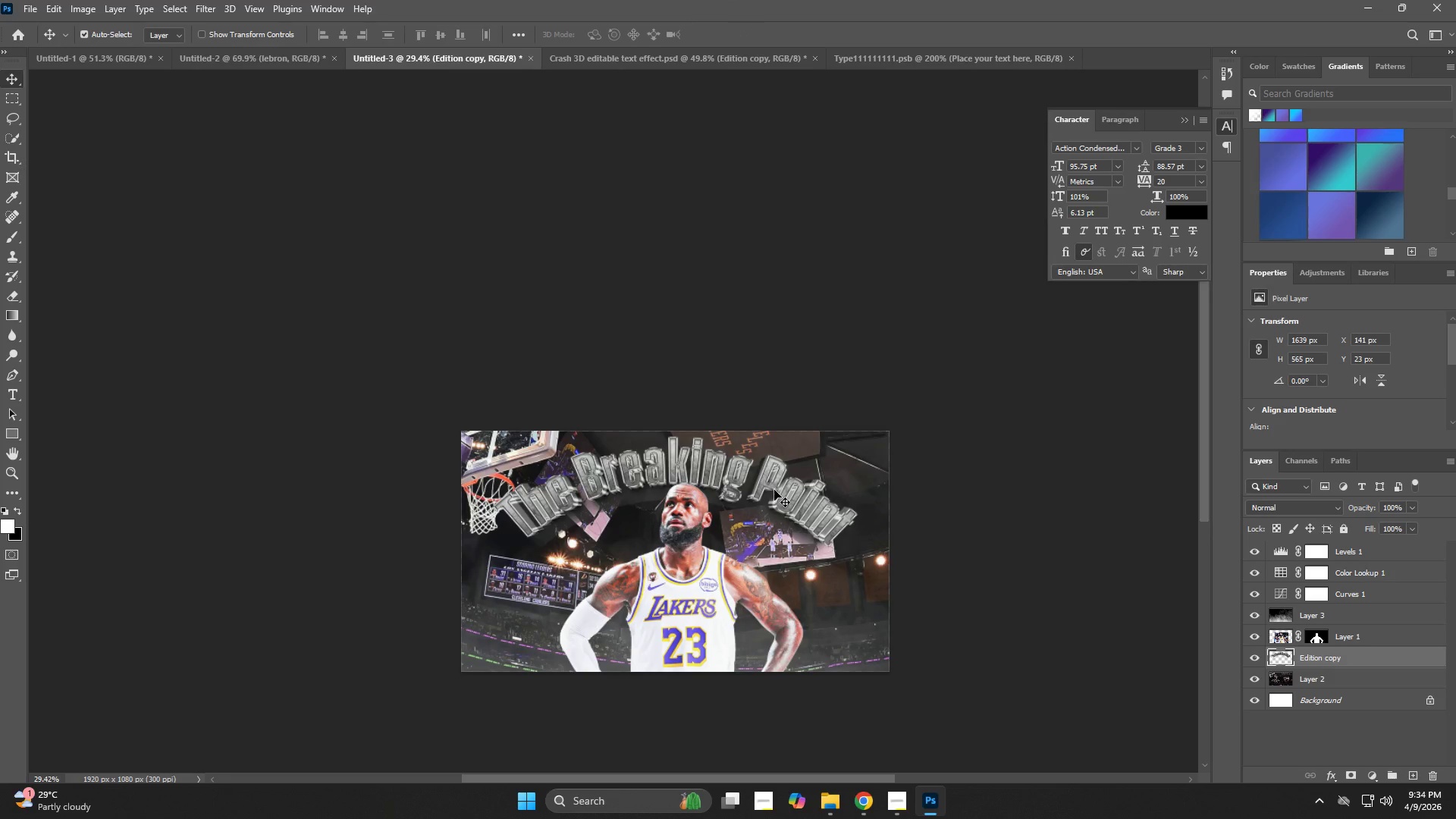 
key(ArrowRight)
 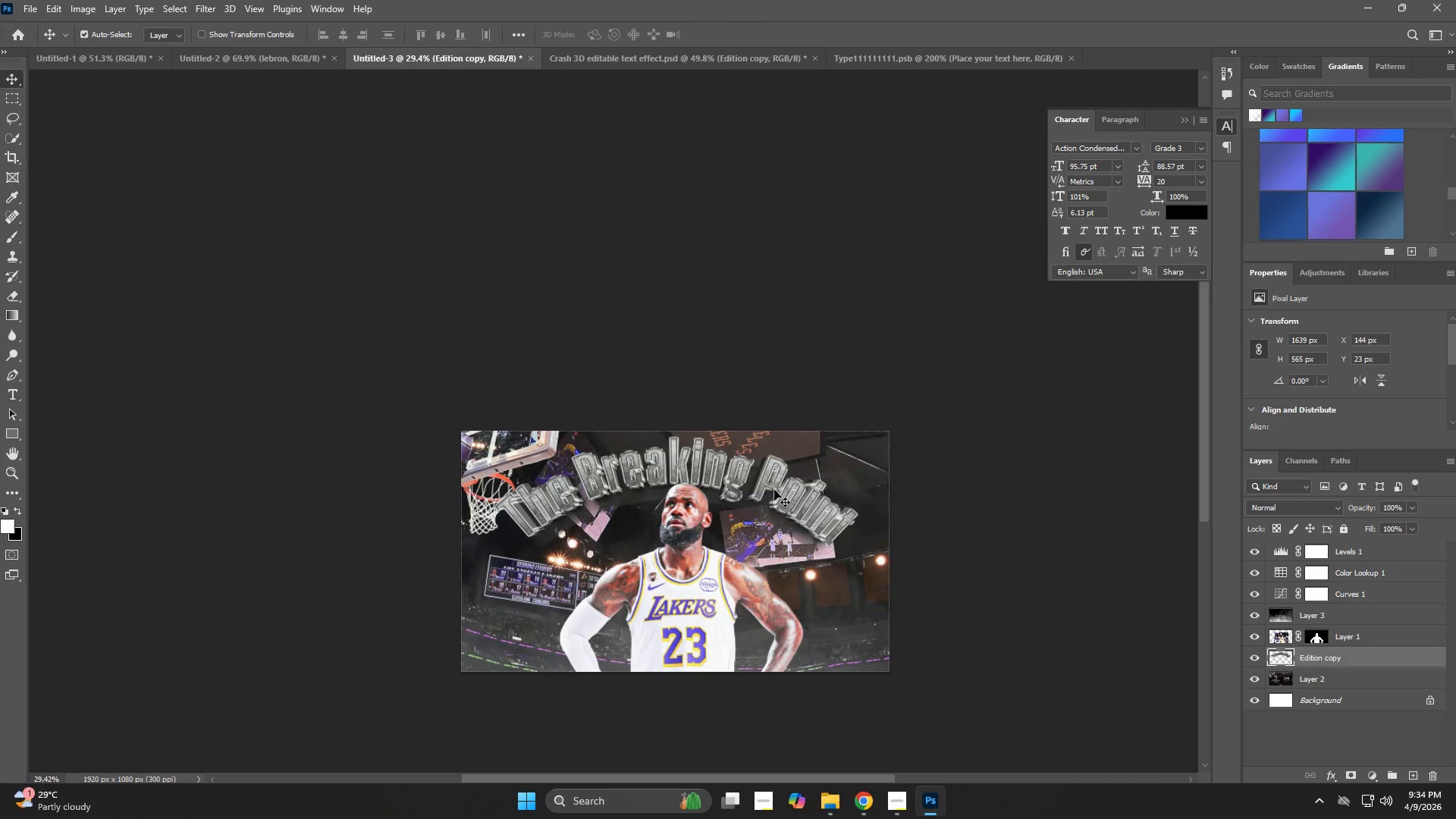 
key(ArrowRight)
 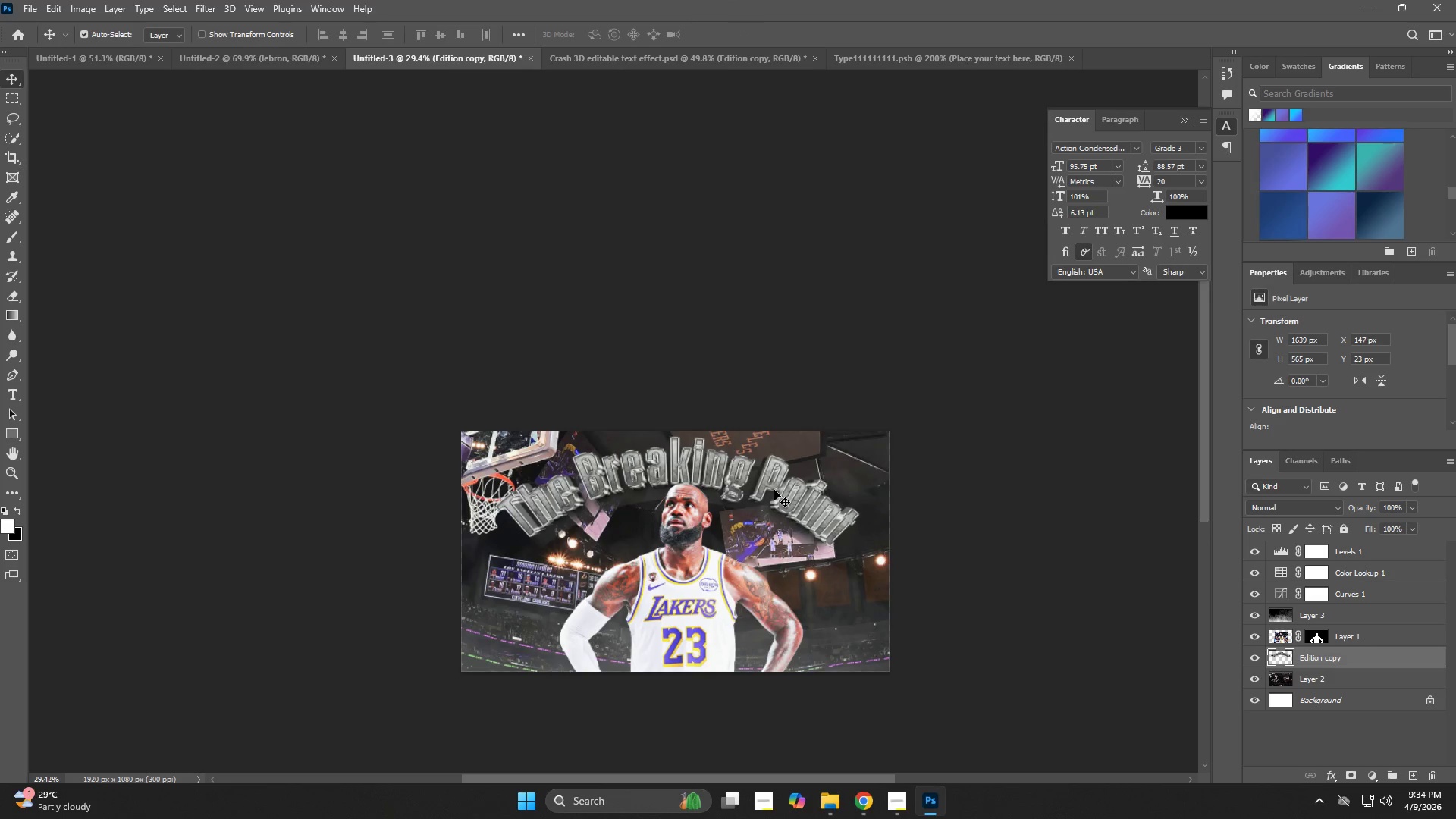 
key(ArrowRight)
 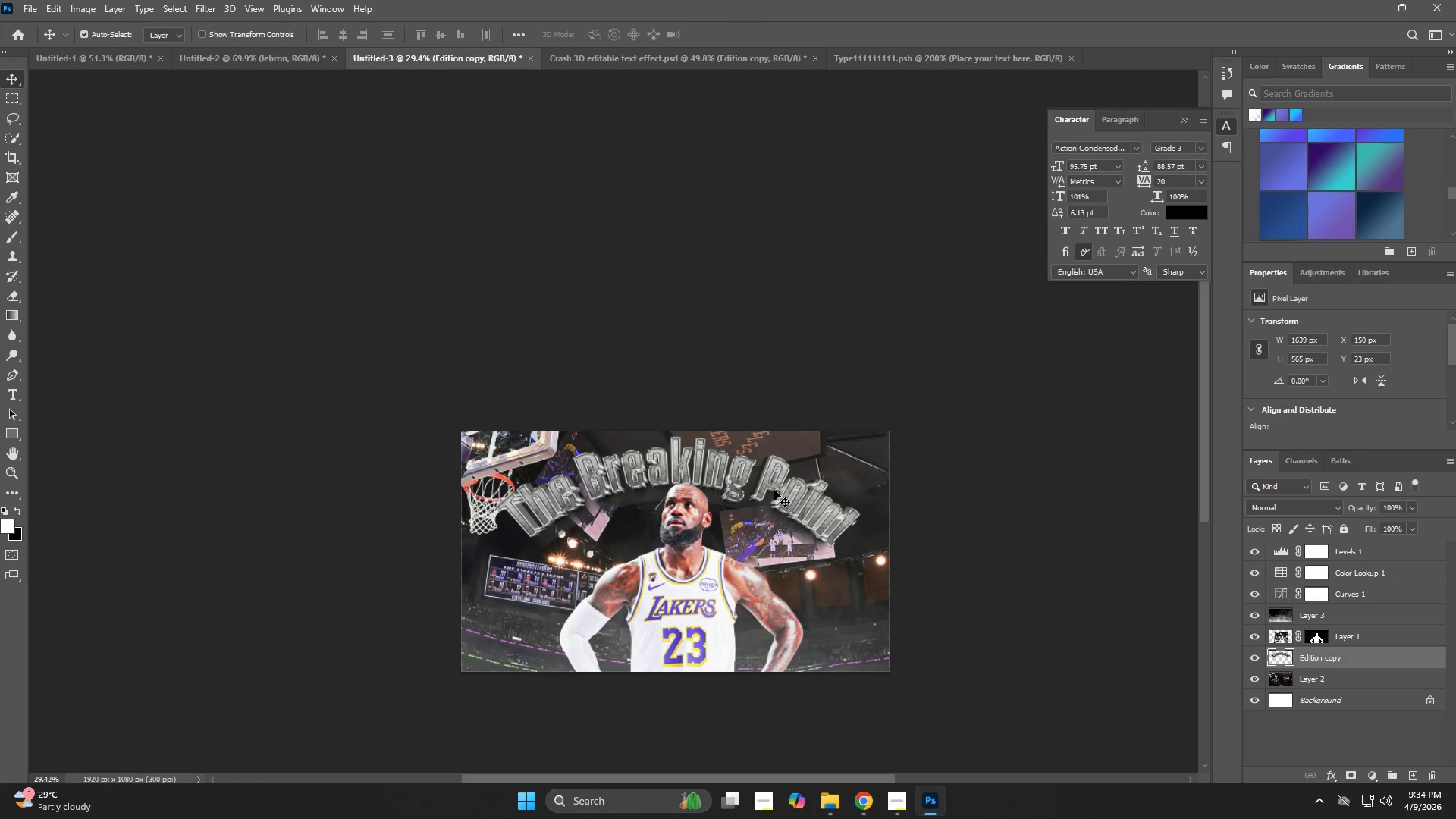 
key(ArrowRight)
 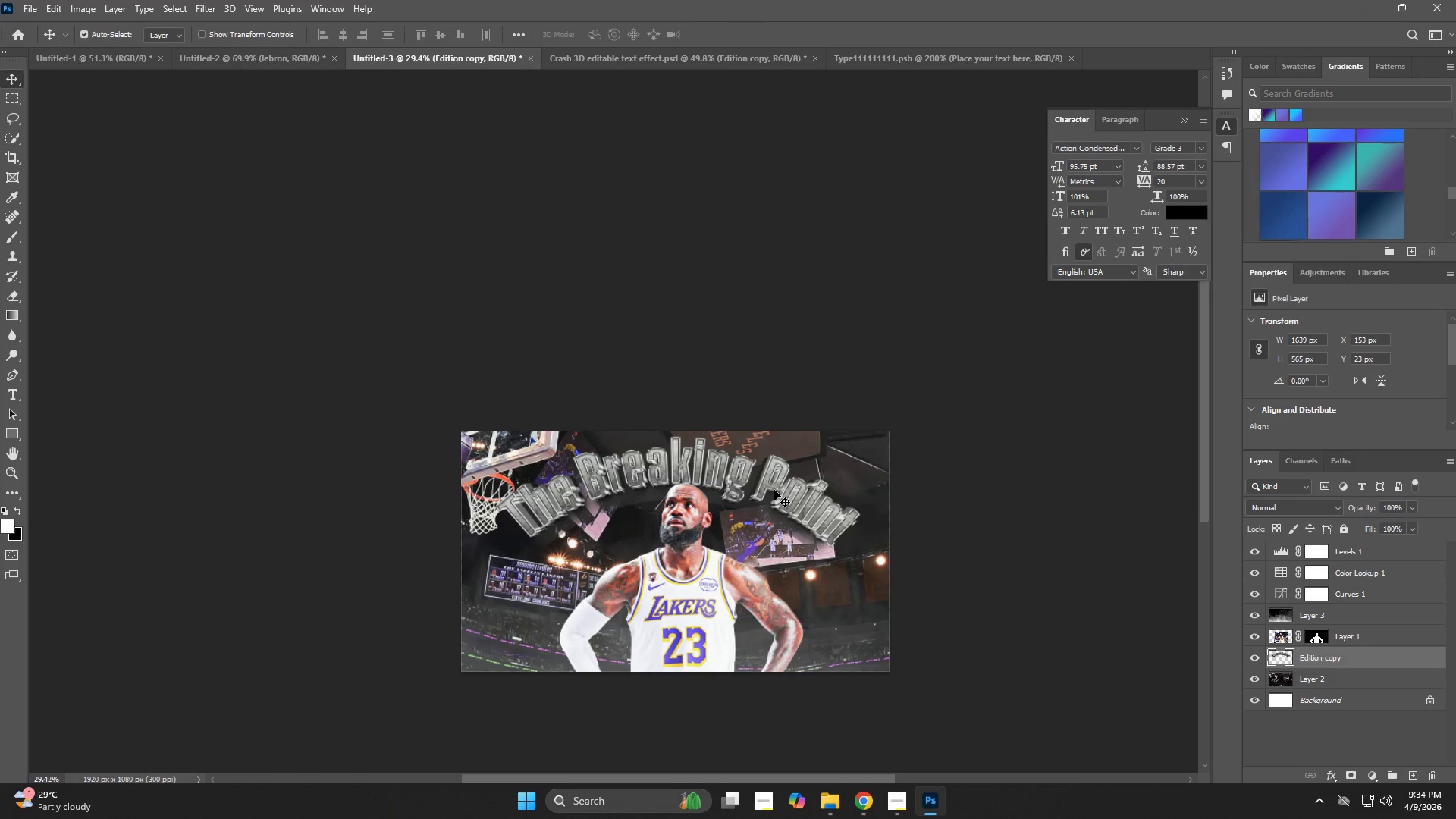 
key(ArrowRight)
 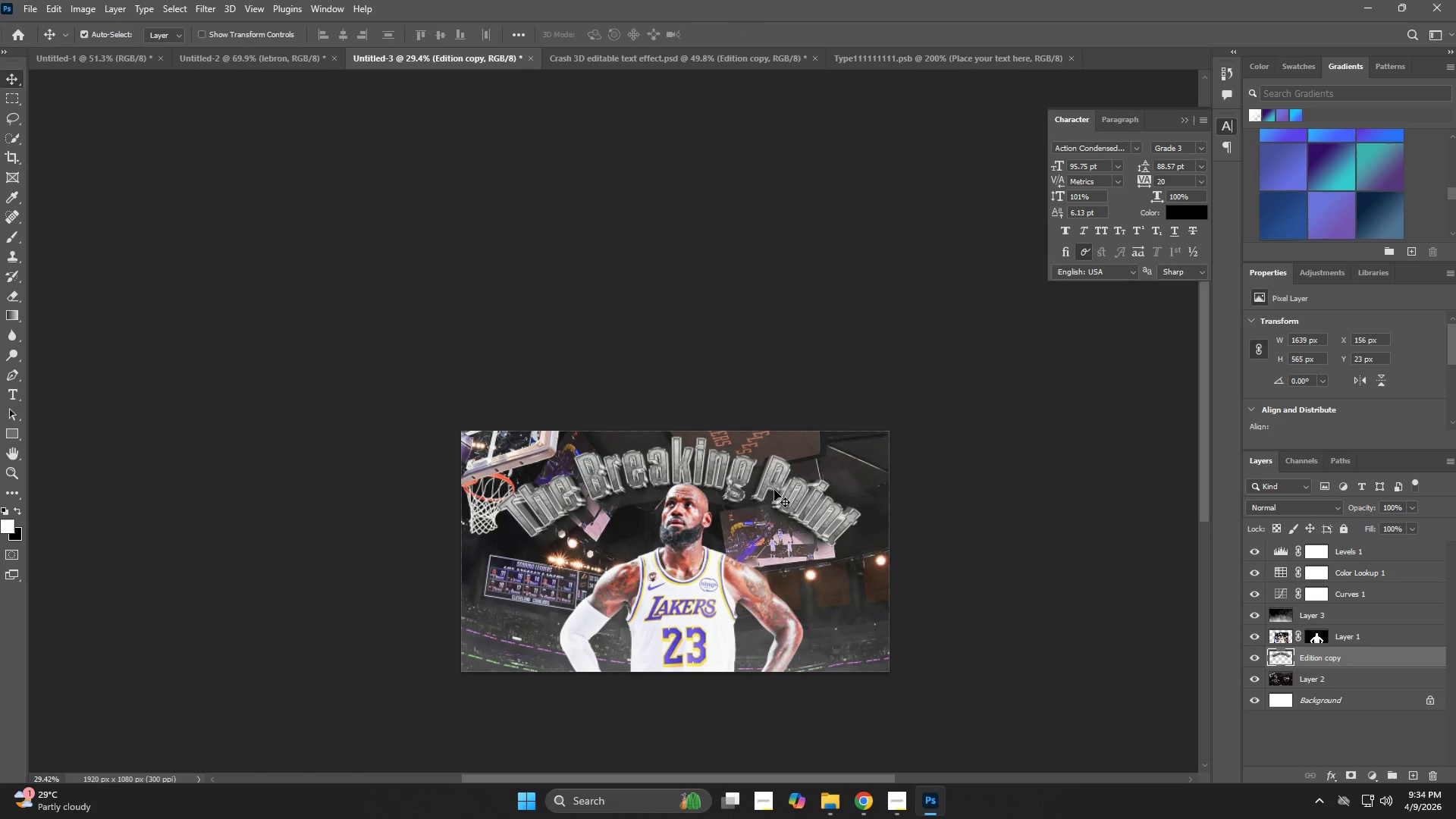 
key(ArrowRight)
 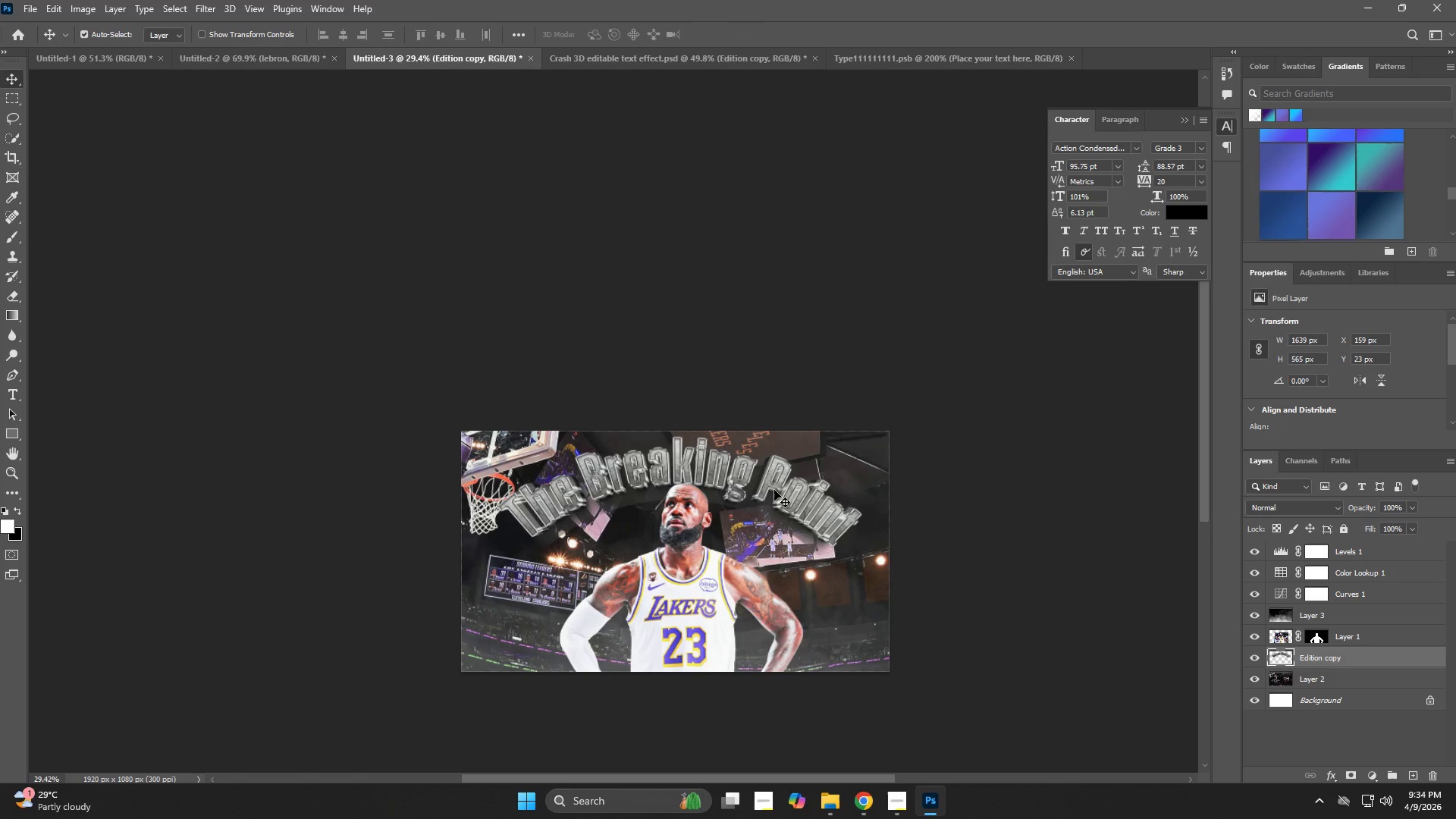 
key(ArrowRight)
 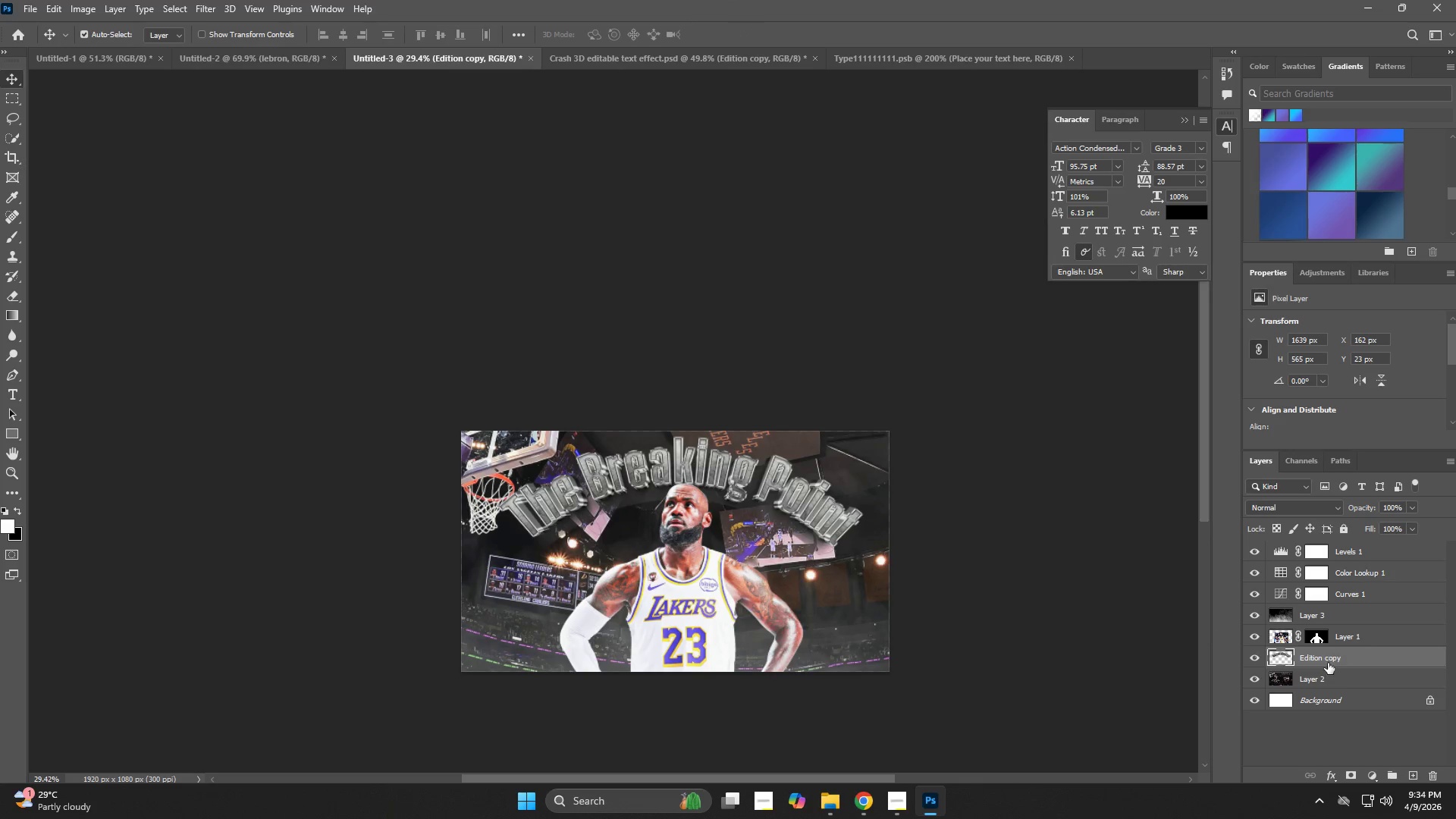 
left_click([1335, 683])
 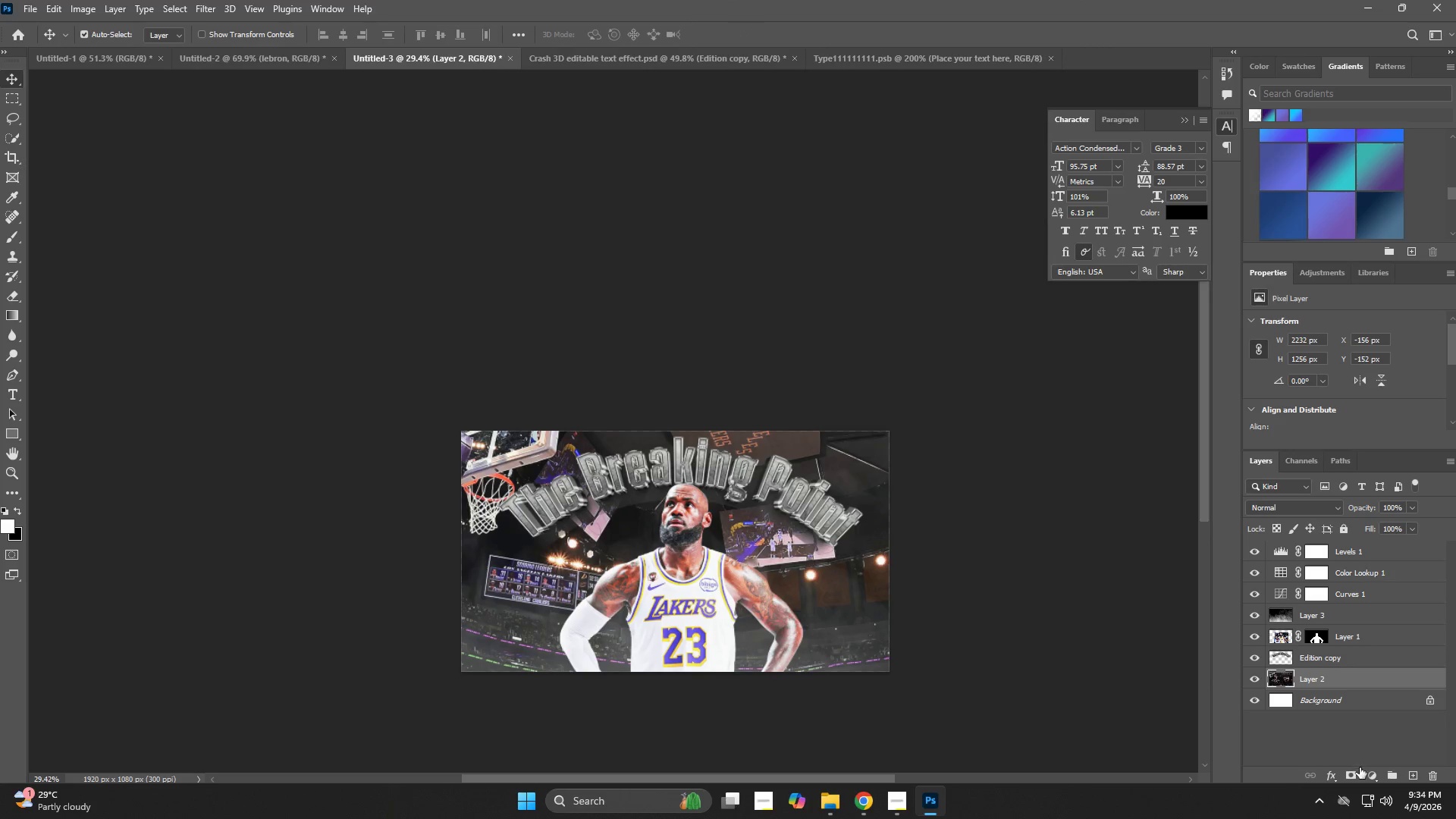 
left_click([1369, 781])
 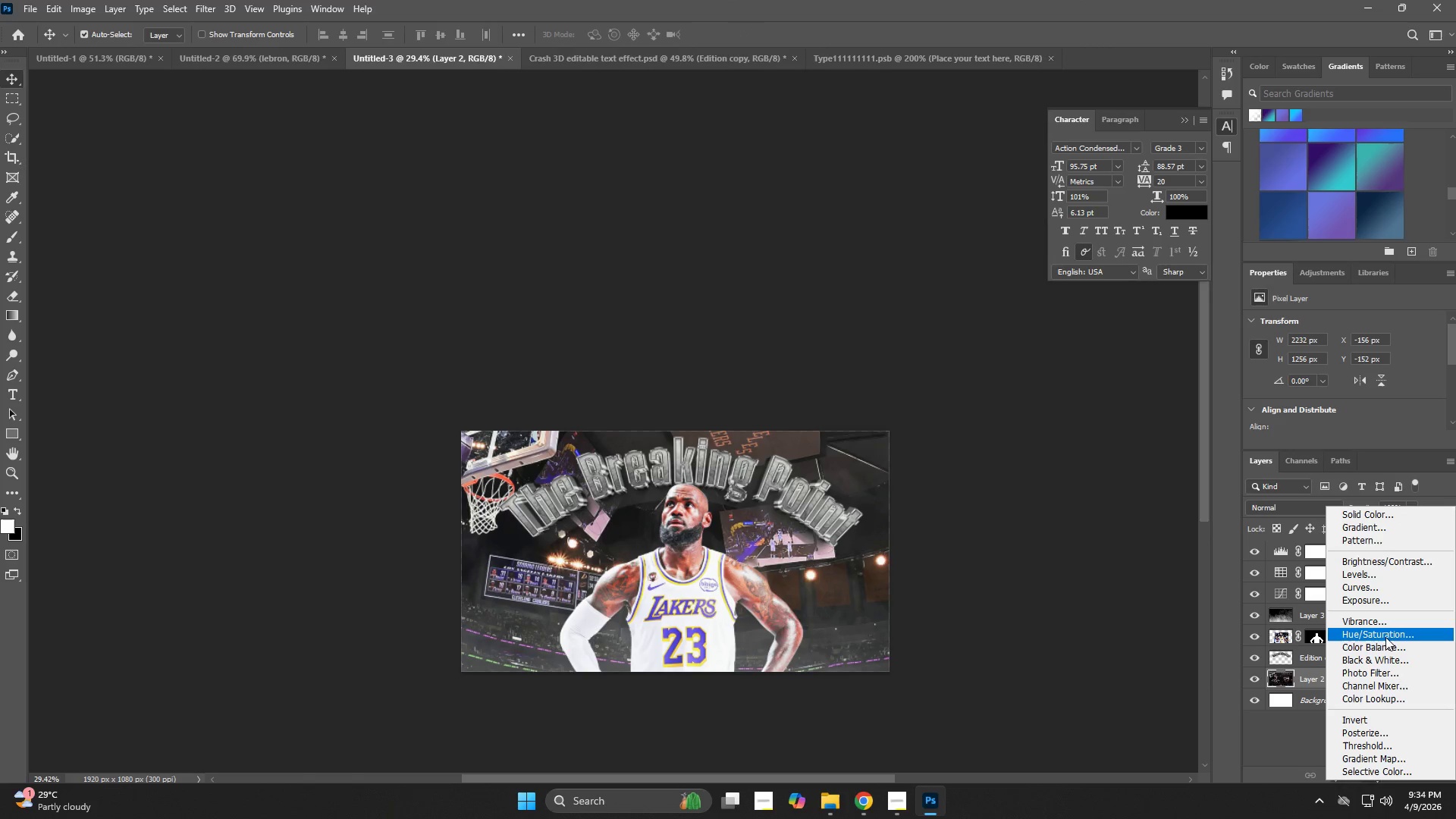 
left_click([1385, 633])
 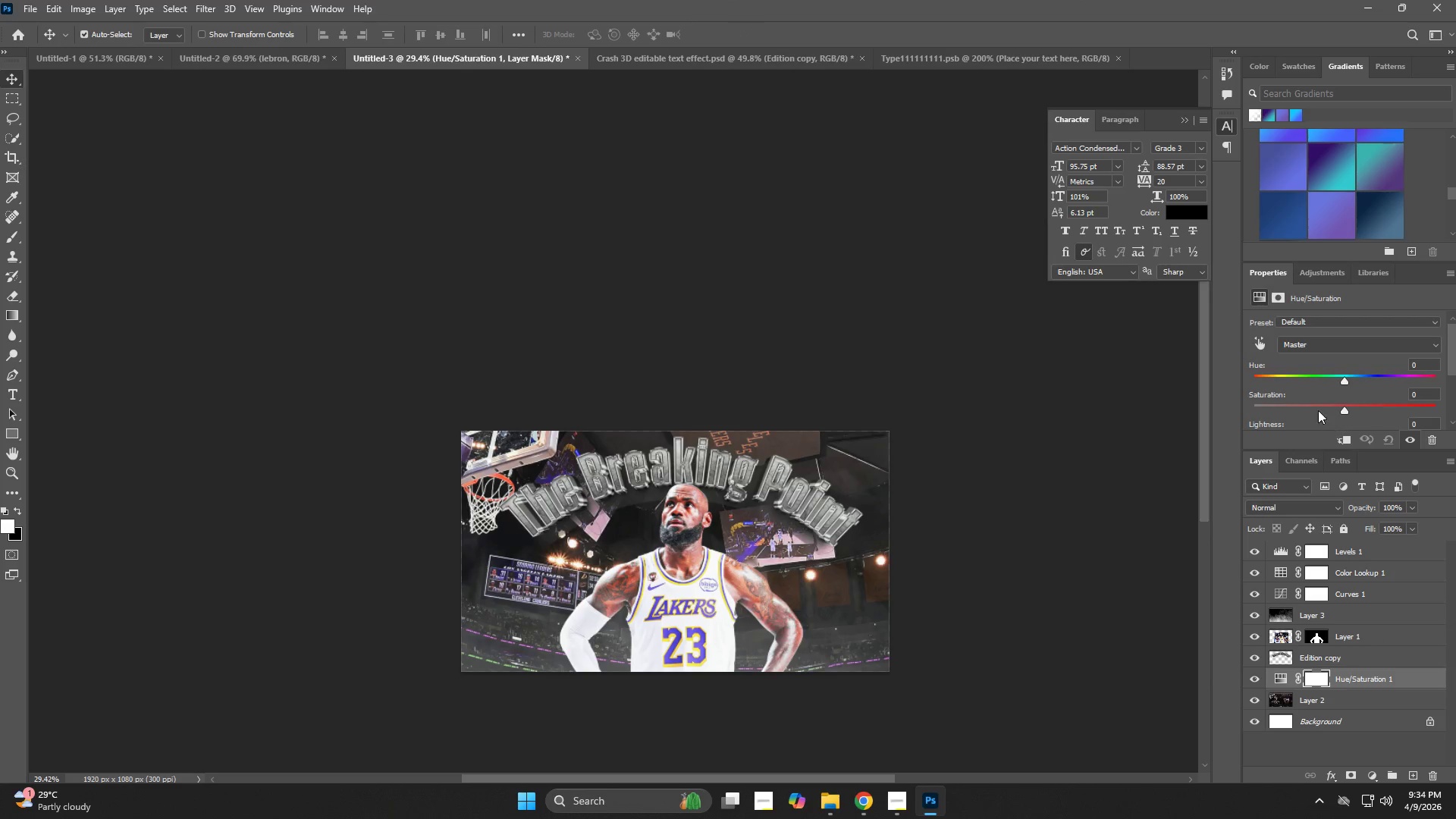 
left_click_drag(start_coordinate=[1290, 406], to_coordinate=[1276, 416])
 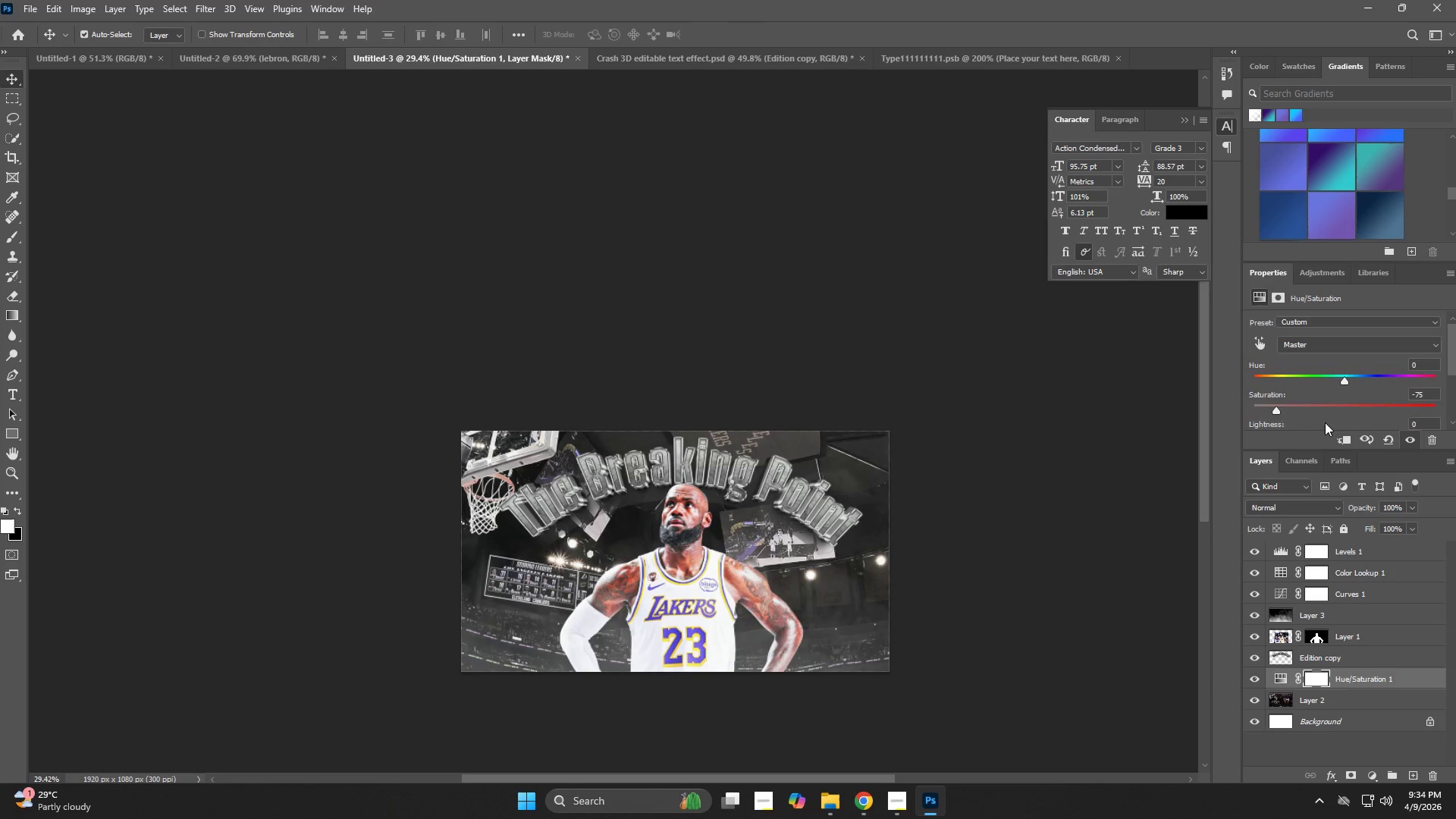 
scroll: coordinate [1329, 422], scroll_direction: down, amount: 2.0
 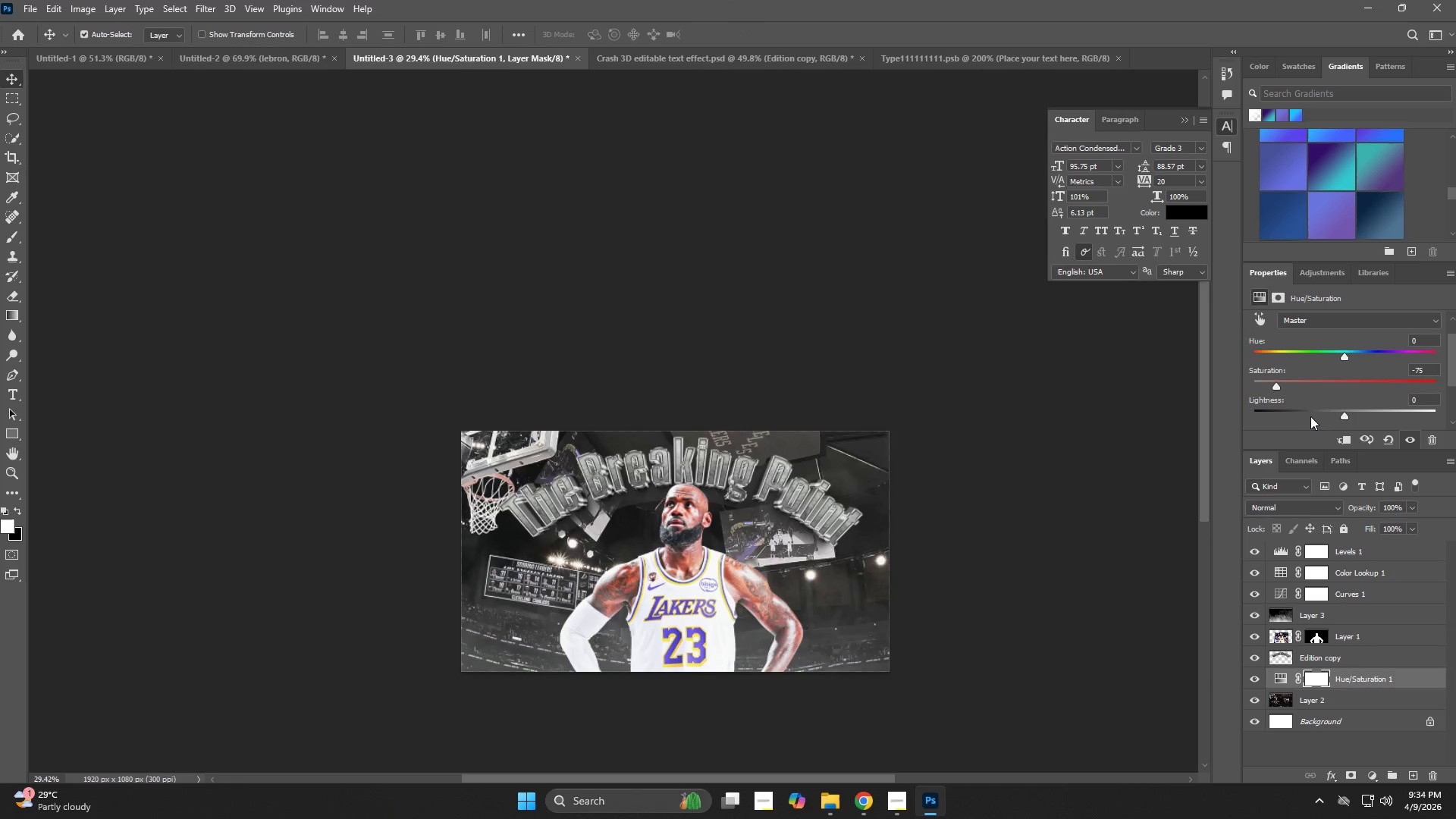 
left_click_drag(start_coordinate=[1310, 416], to_coordinate=[1282, 424])
 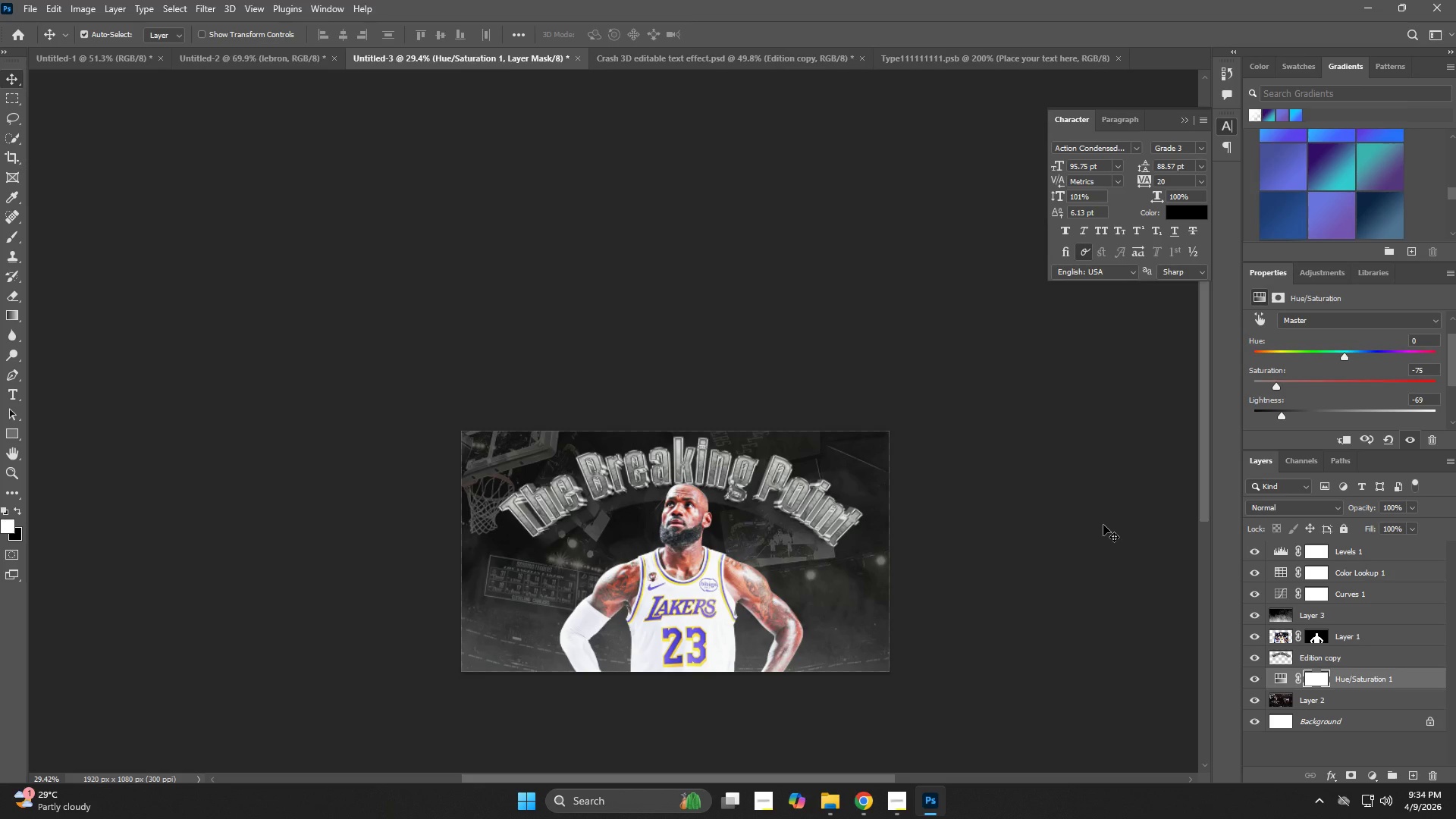 
wait(9.22)
 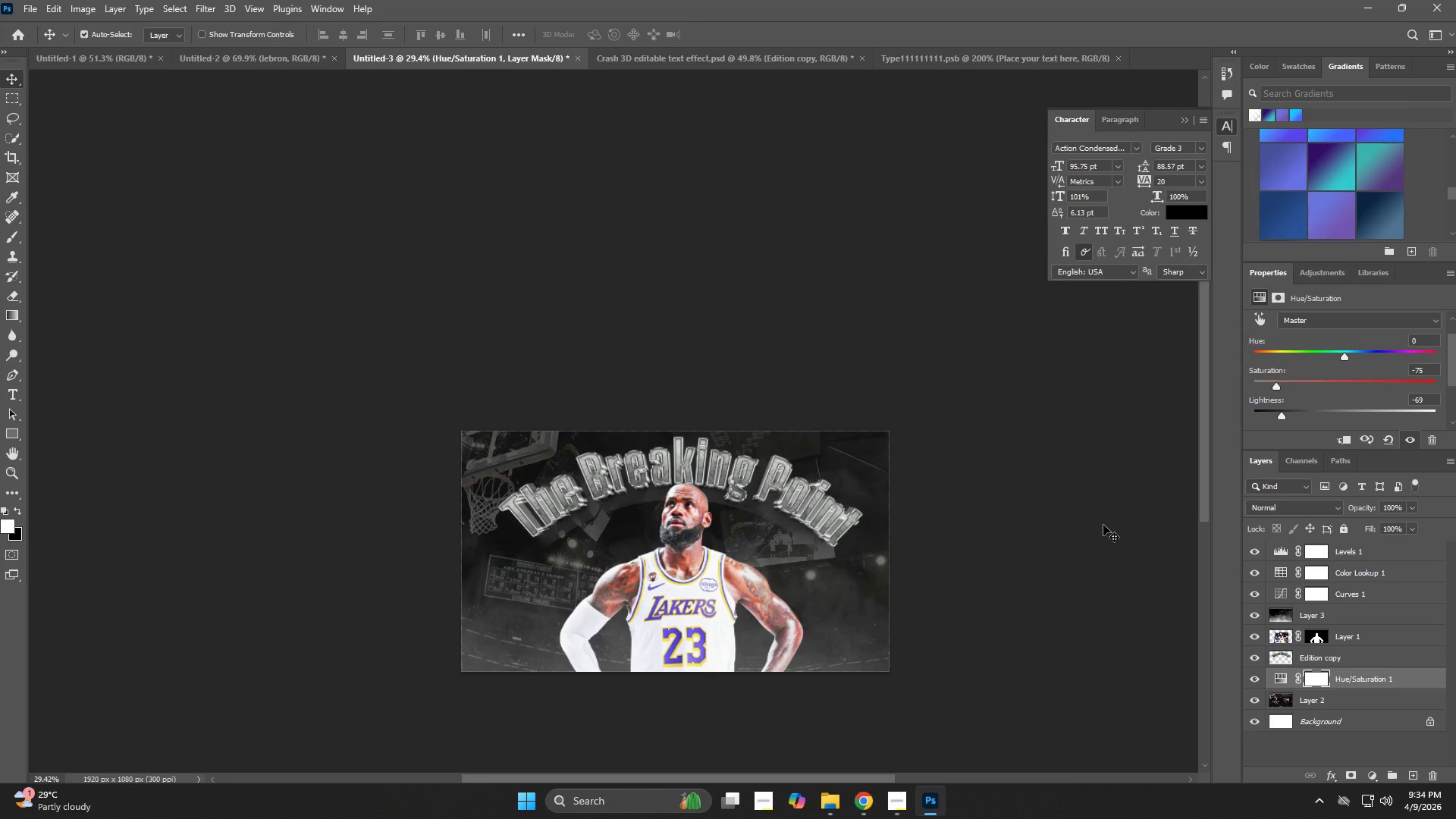 
left_click([130, 57])
 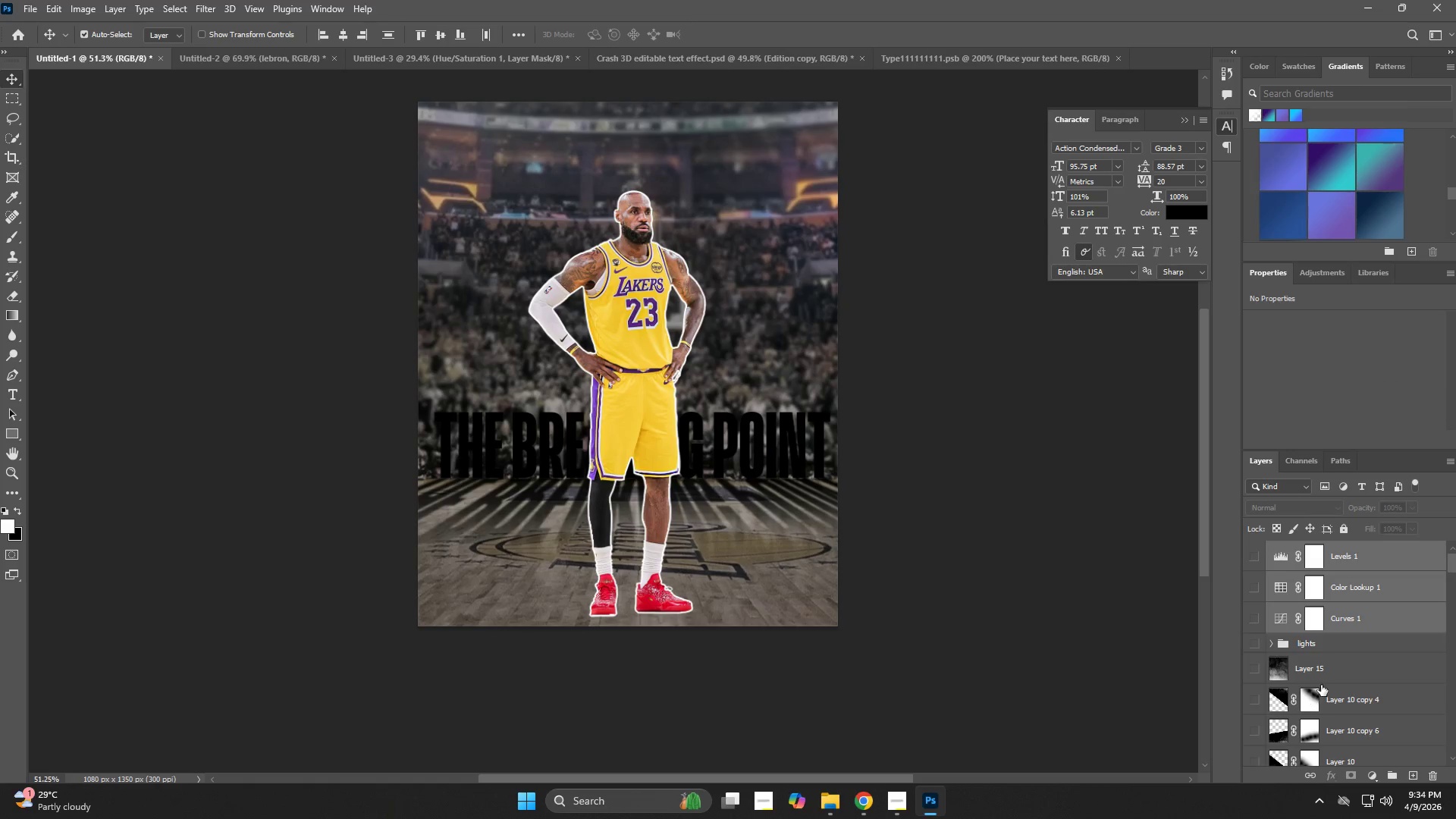 
left_click_drag(start_coordinate=[1341, 648], to_coordinate=[710, 517])
 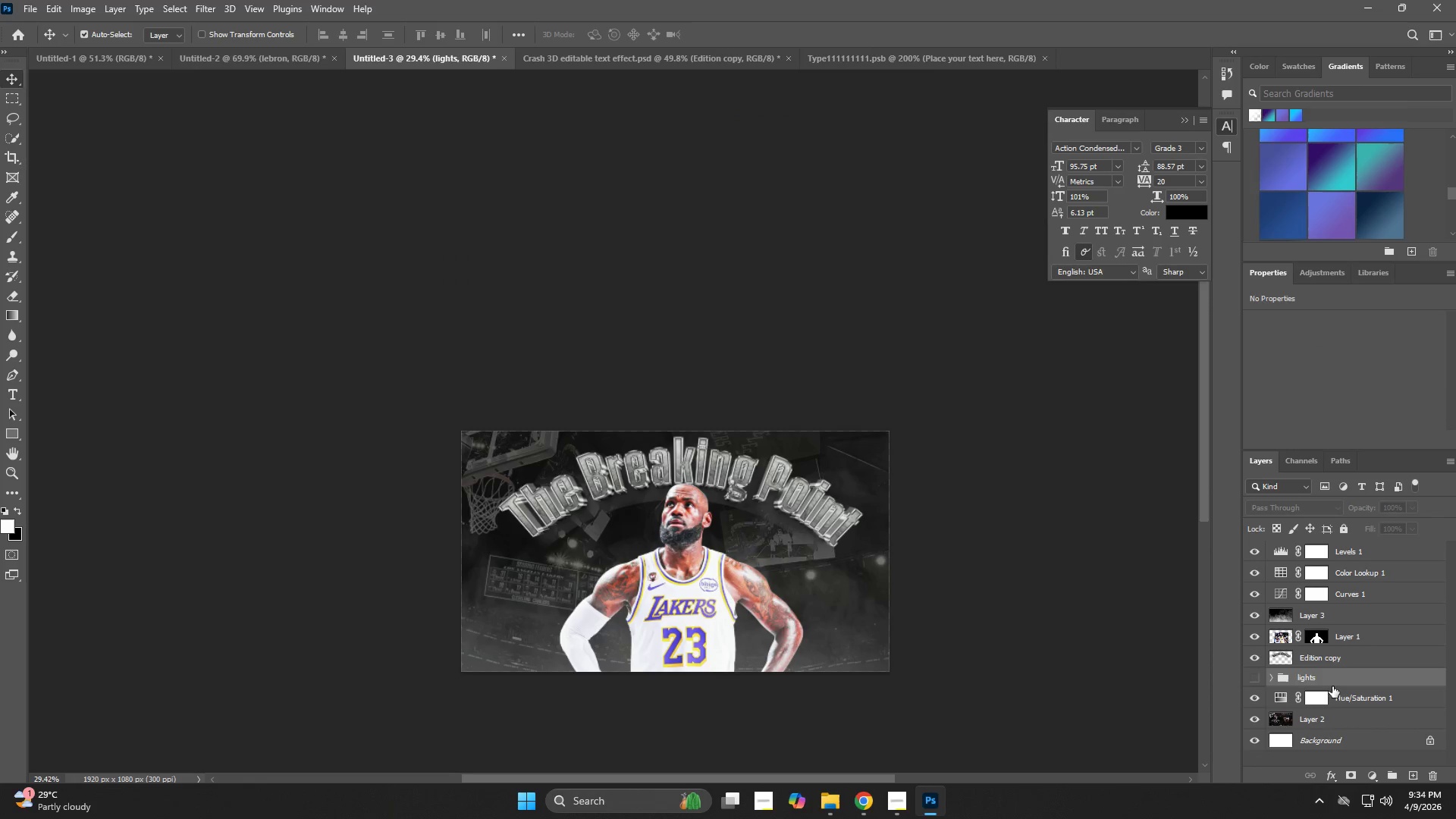 
left_click([1256, 679])
 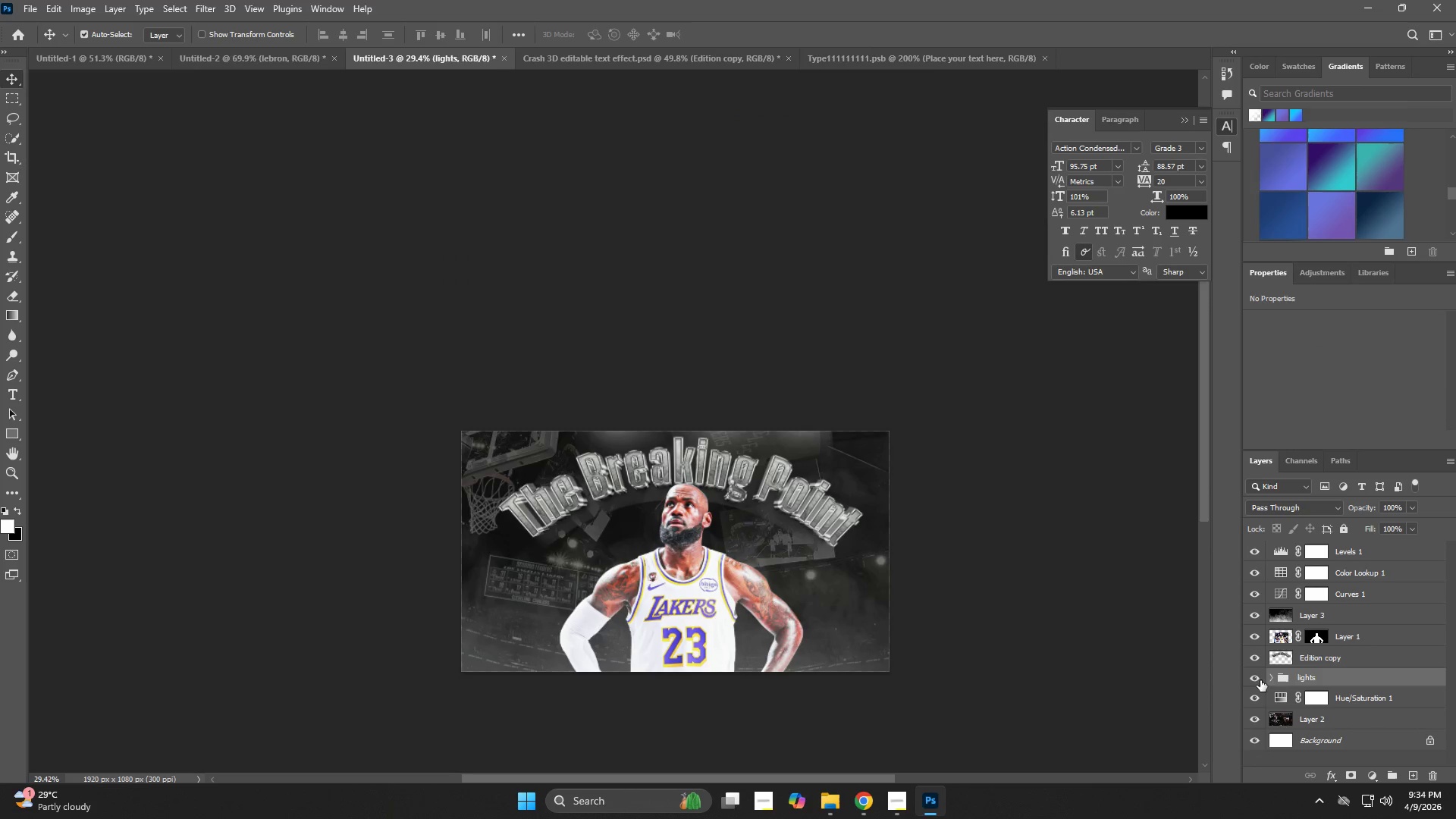 
key(Control+T)
 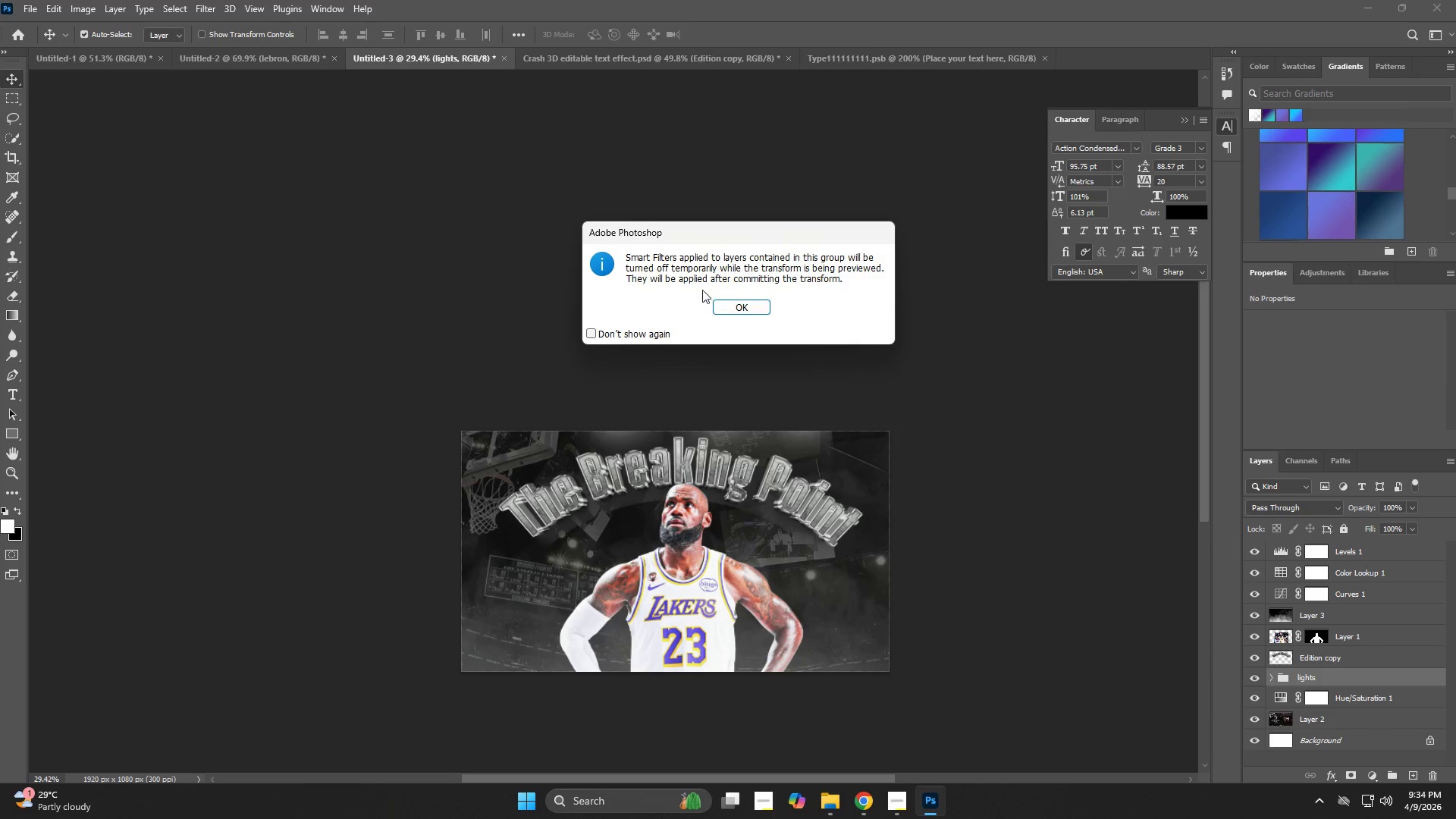 
left_click([733, 306])
 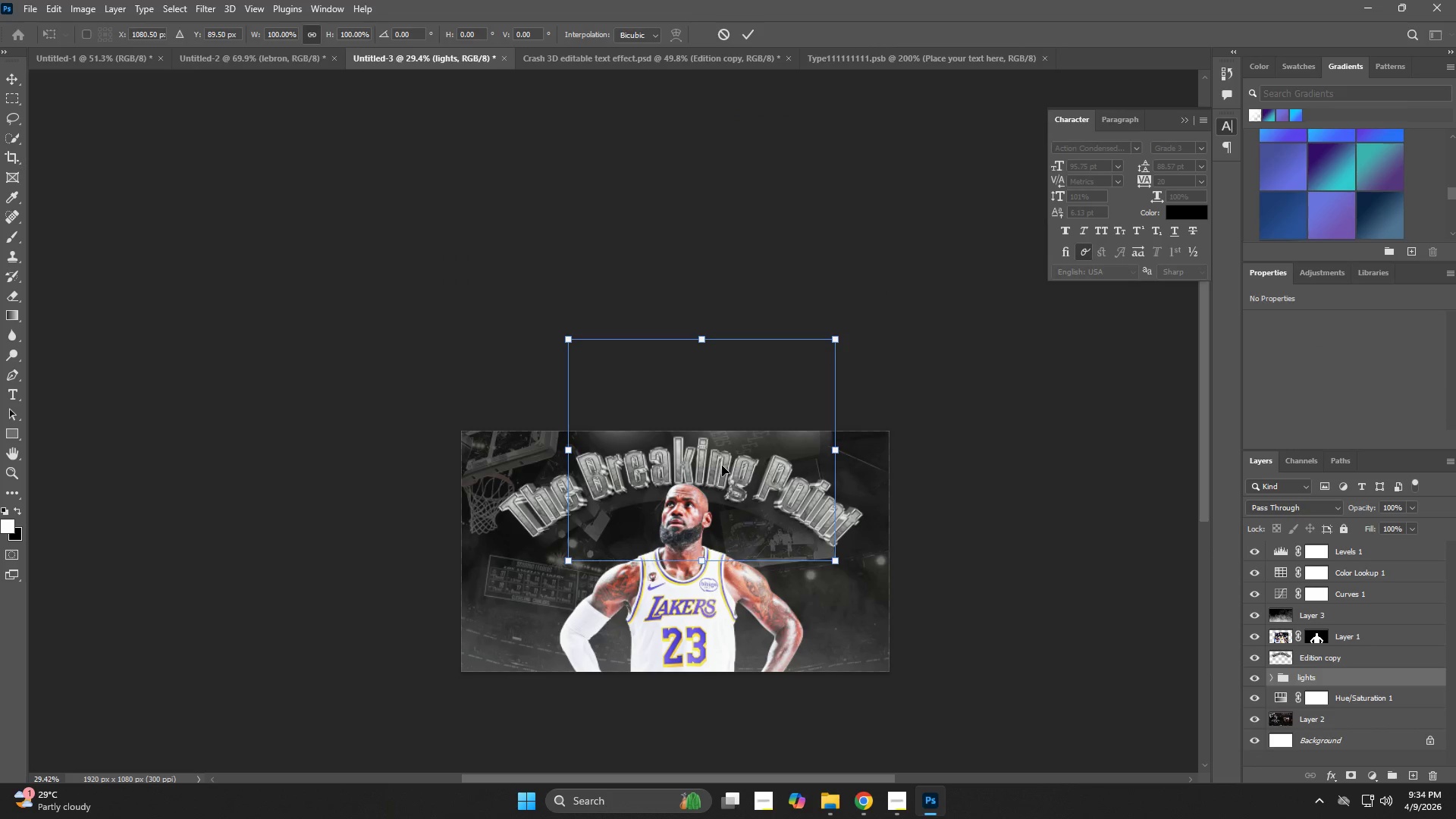 
key(Control+ControlLeft)
 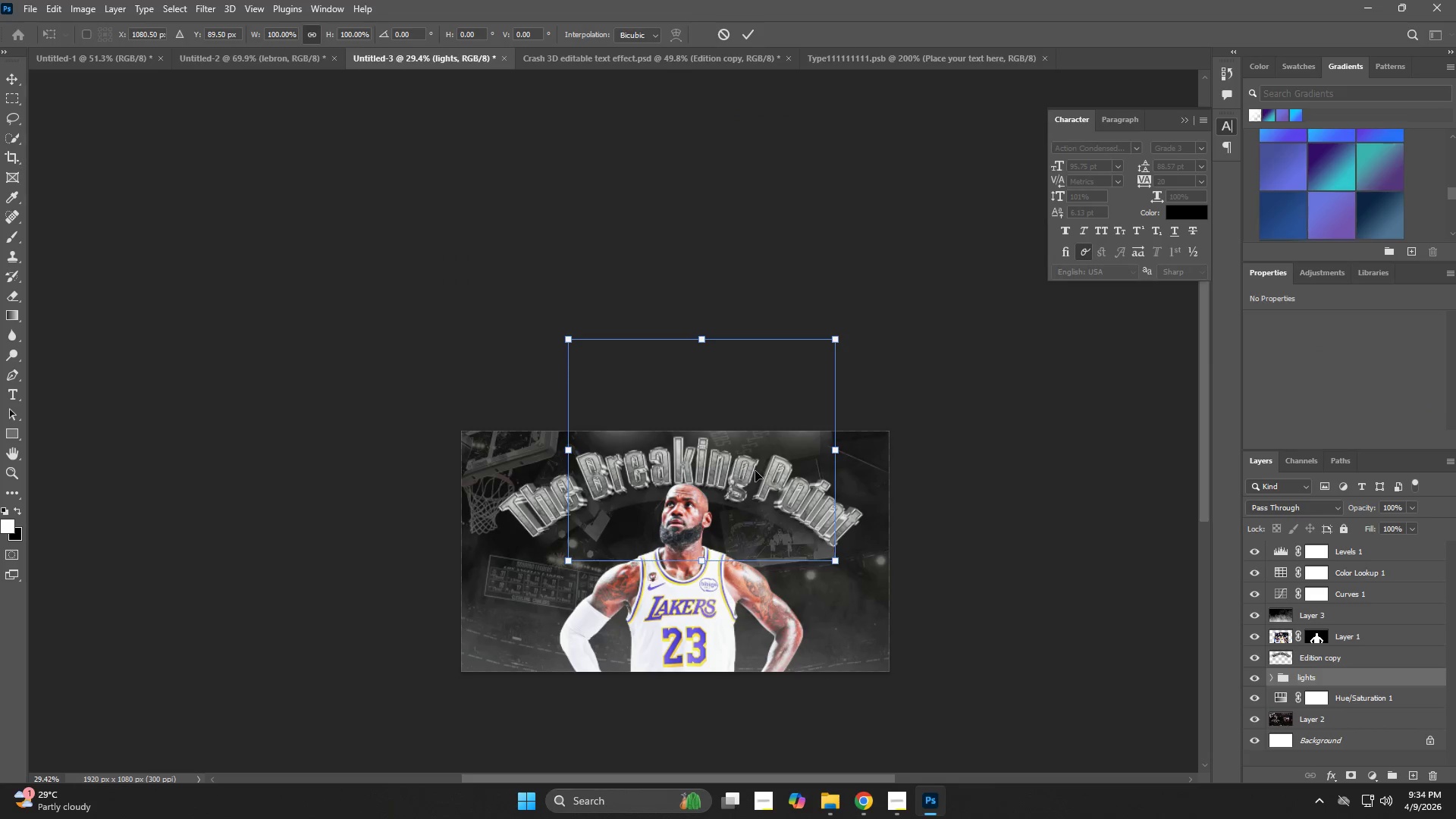 
left_click_drag(start_coordinate=[759, 469], to_coordinate=[731, 617])
 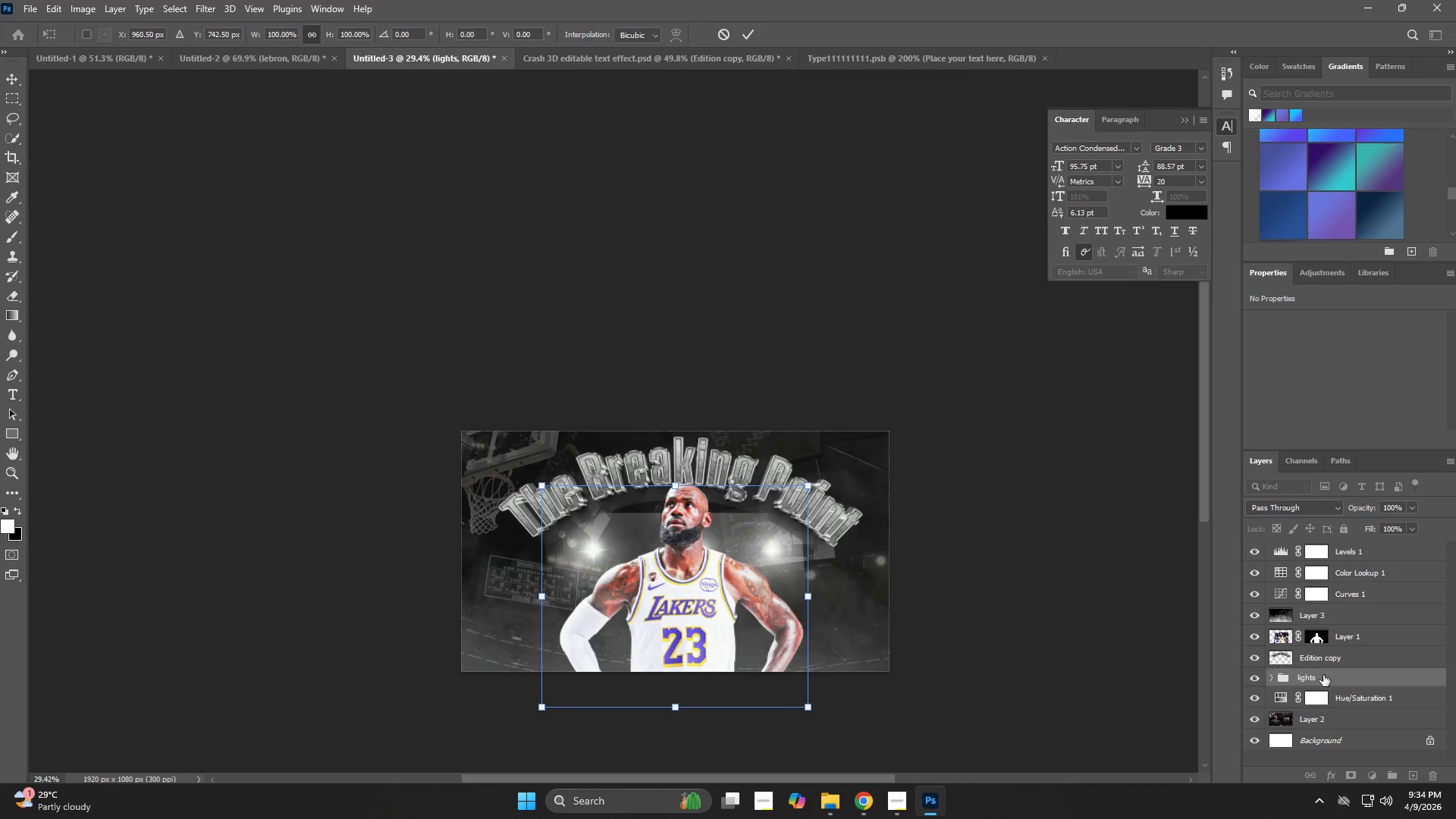 
left_click([1324, 682])
 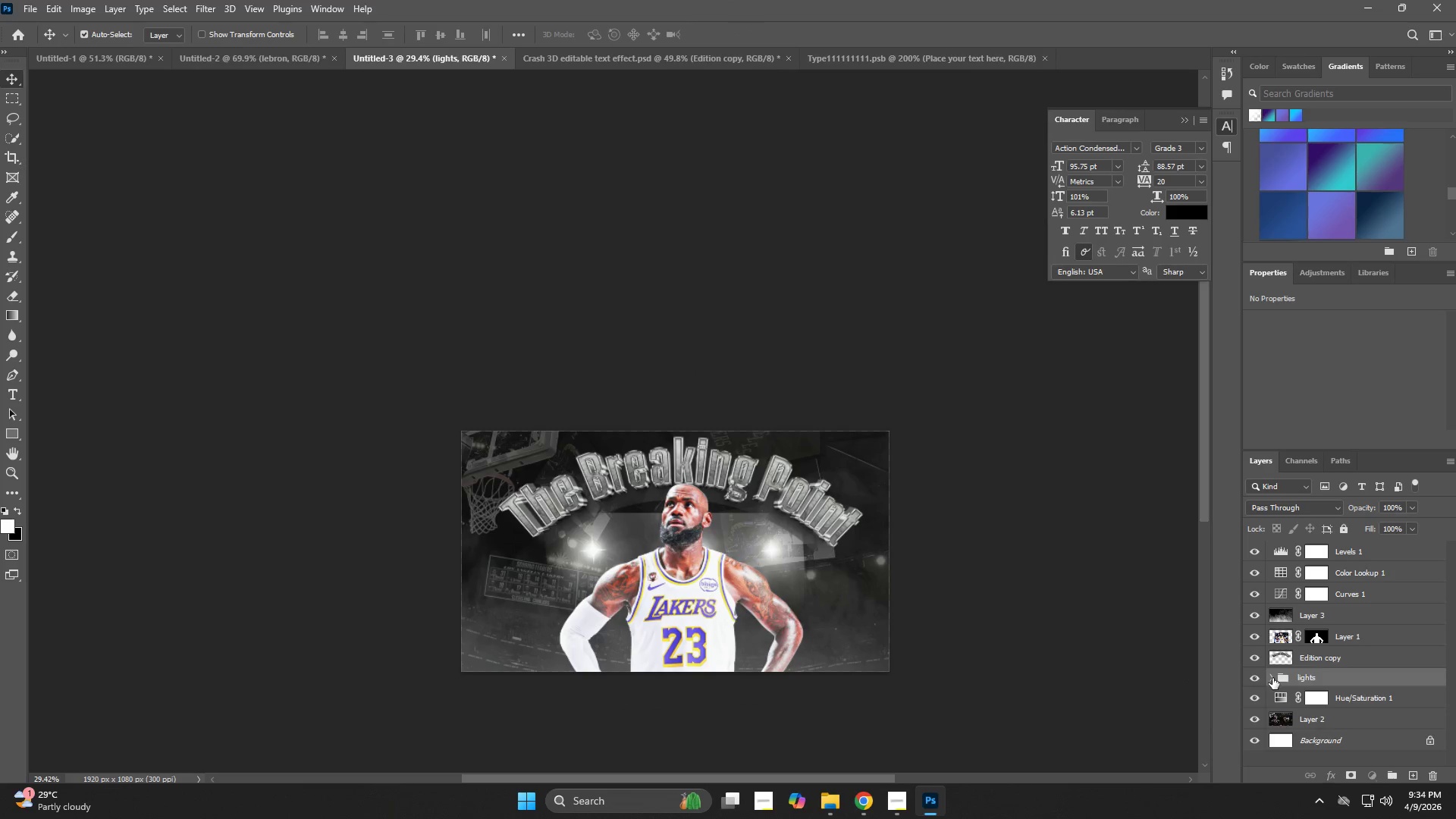 
scroll: coordinate [1294, 695], scroll_direction: down, amount: 2.0
 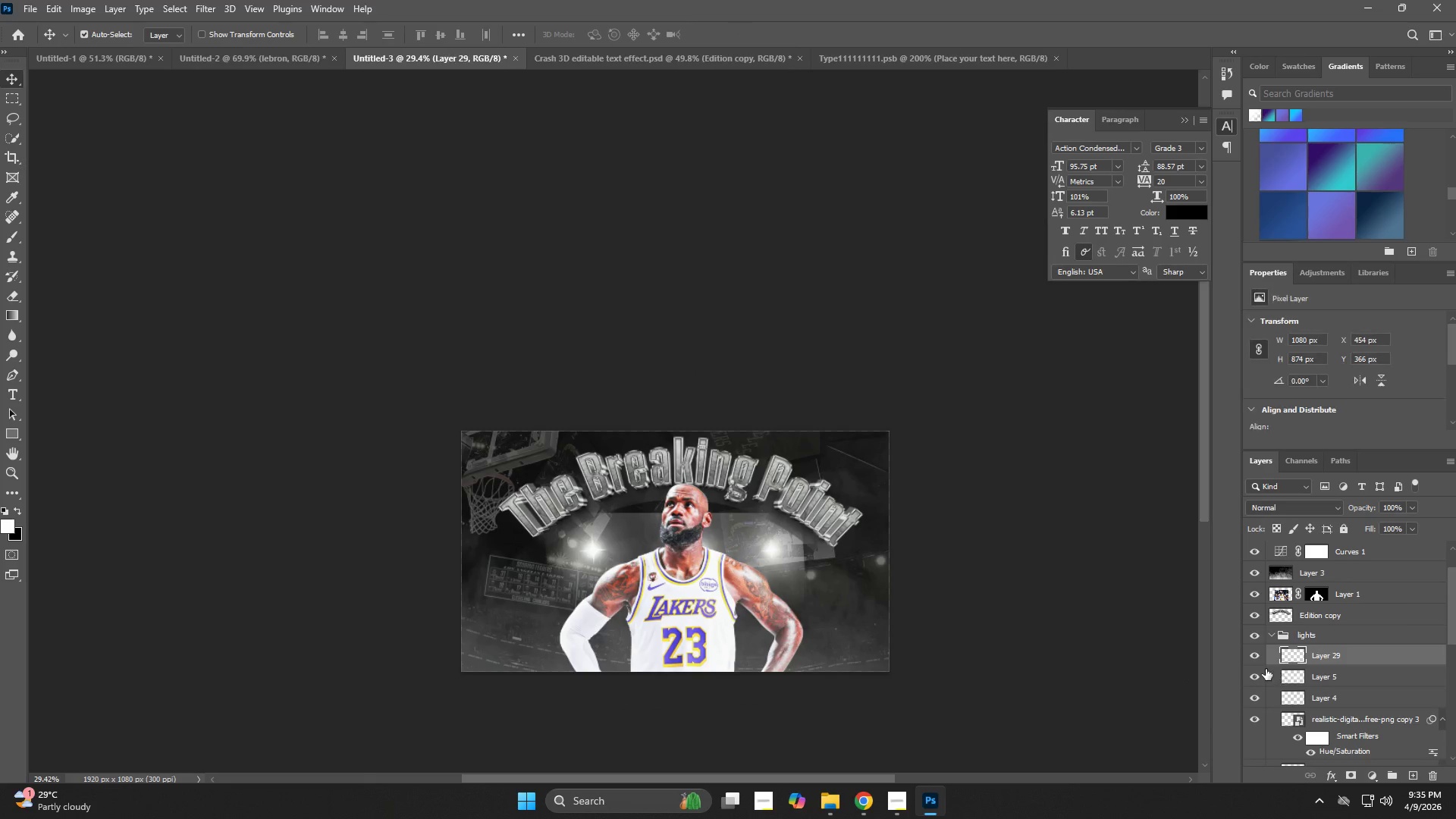 
double_click([1256, 665])
 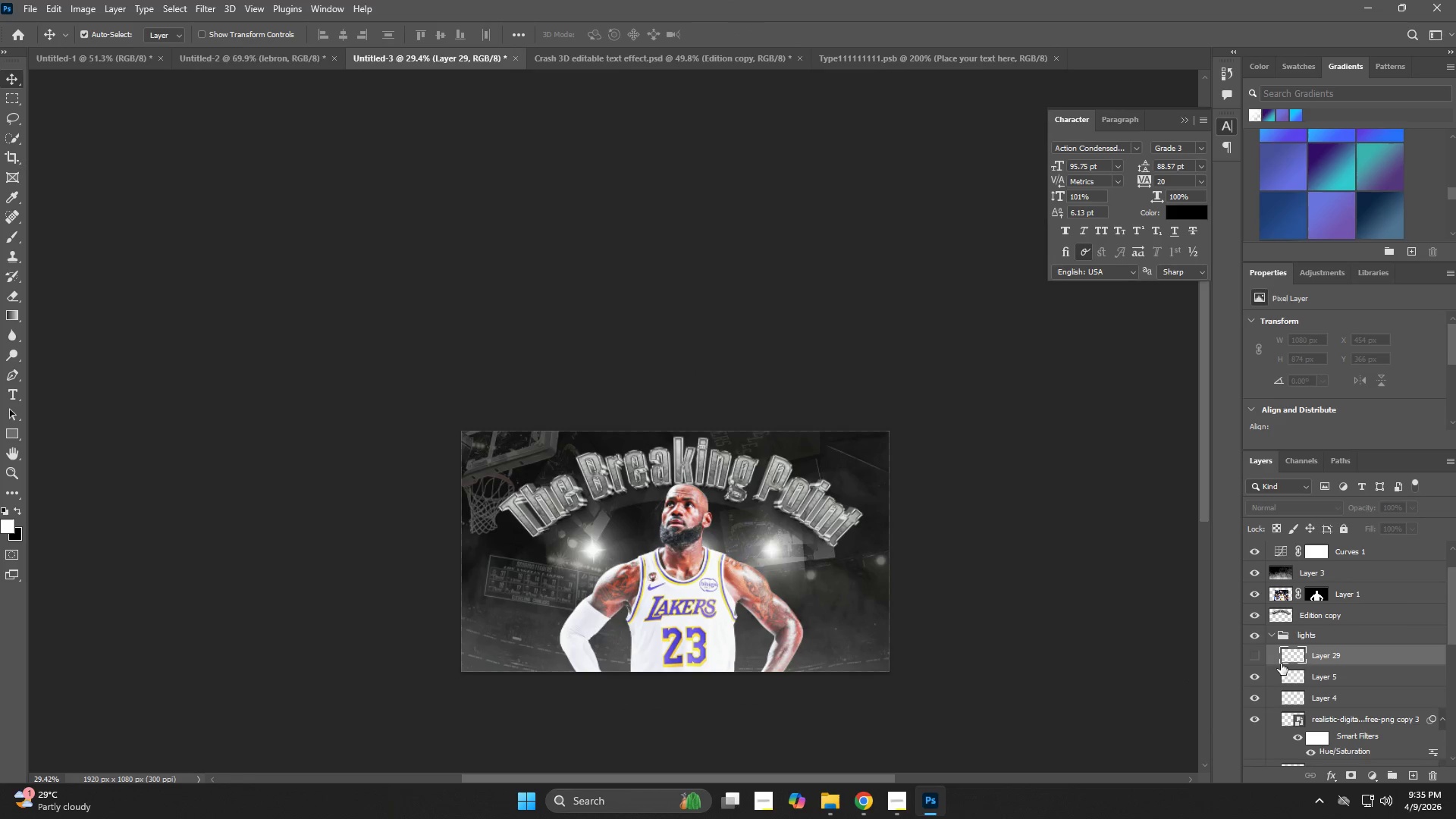 
key(Backspace)
 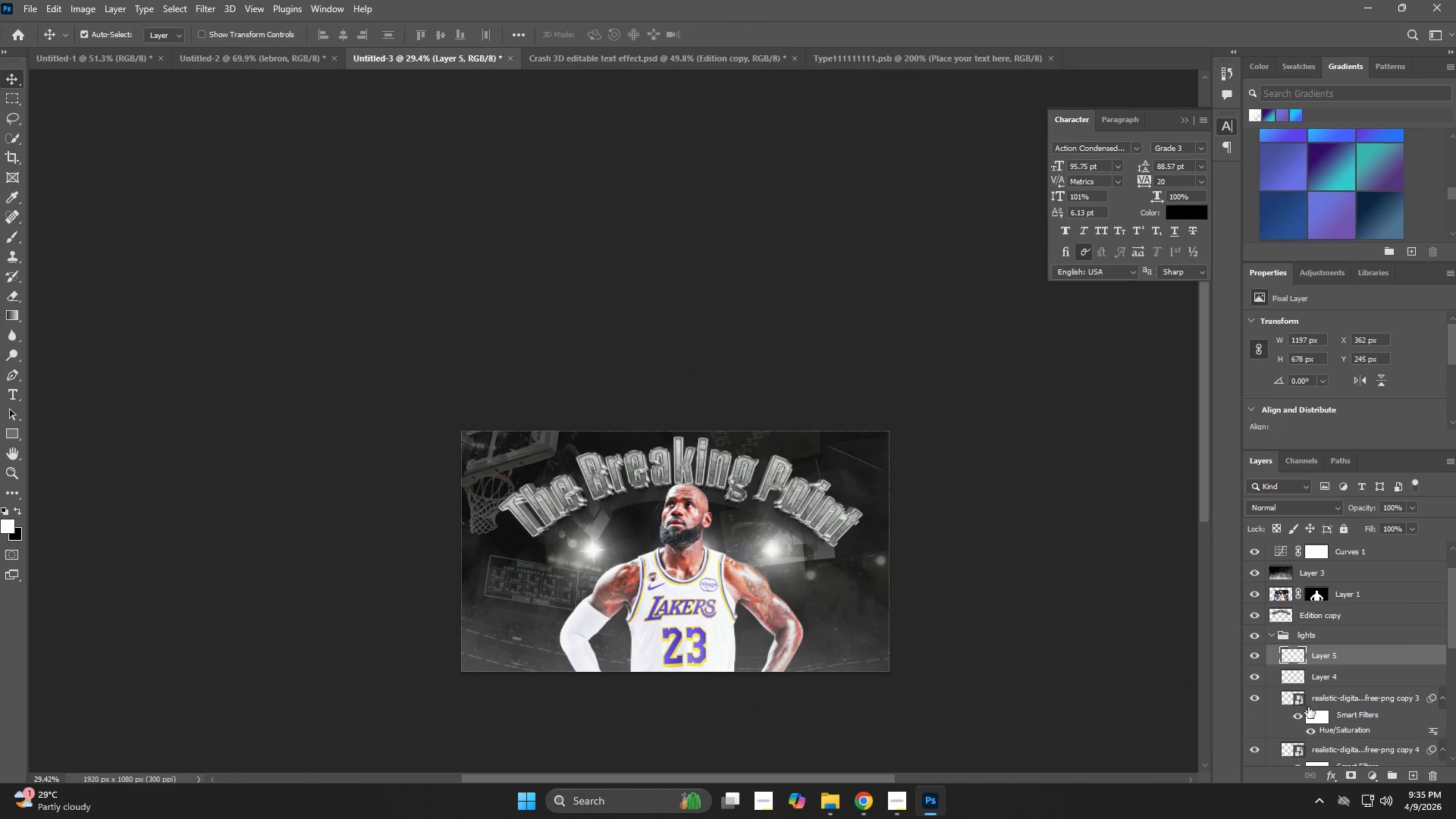 
left_click([1340, 700])
 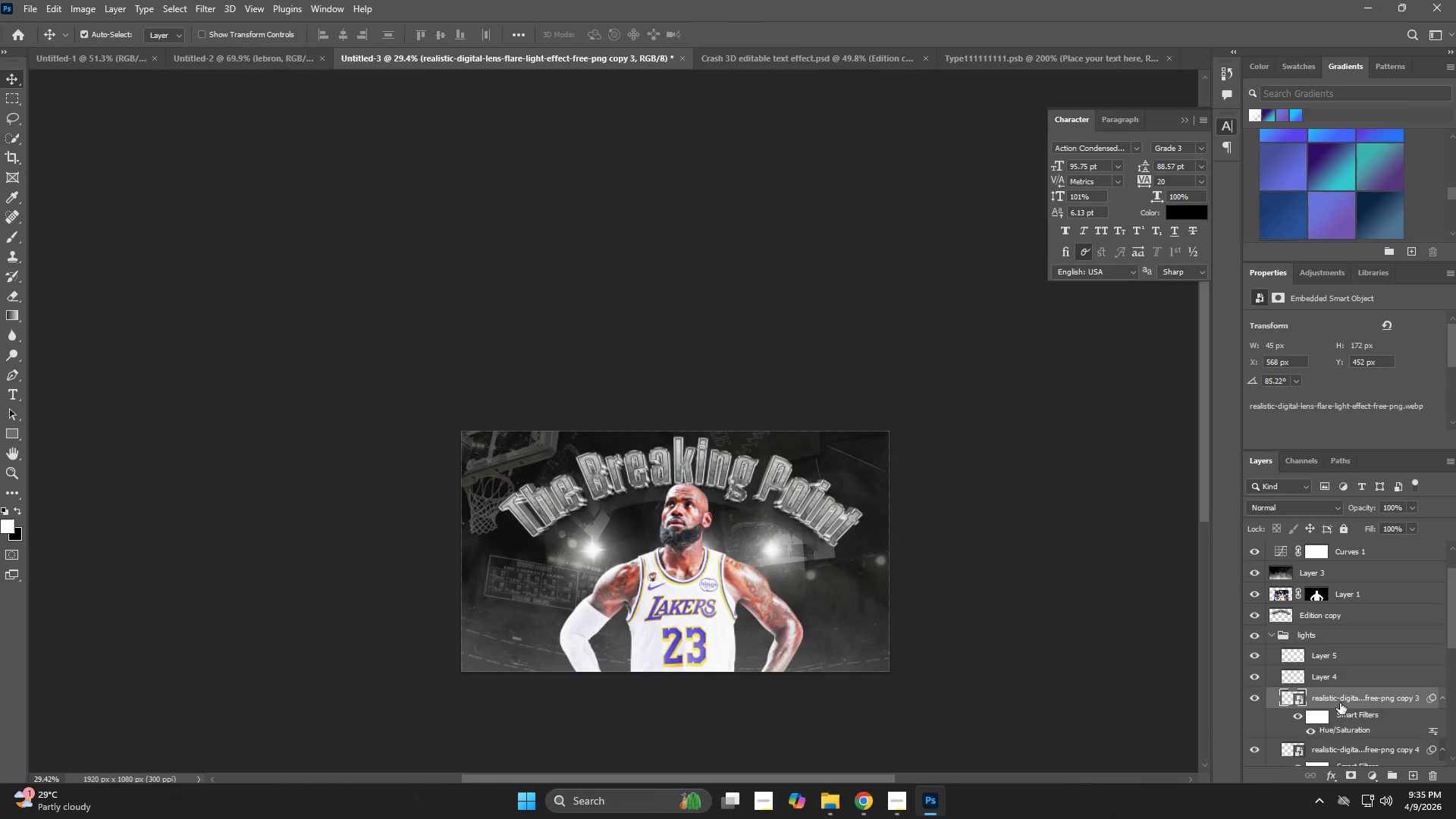 
scroll: coordinate [1339, 705], scroll_direction: down, amount: 2.0
 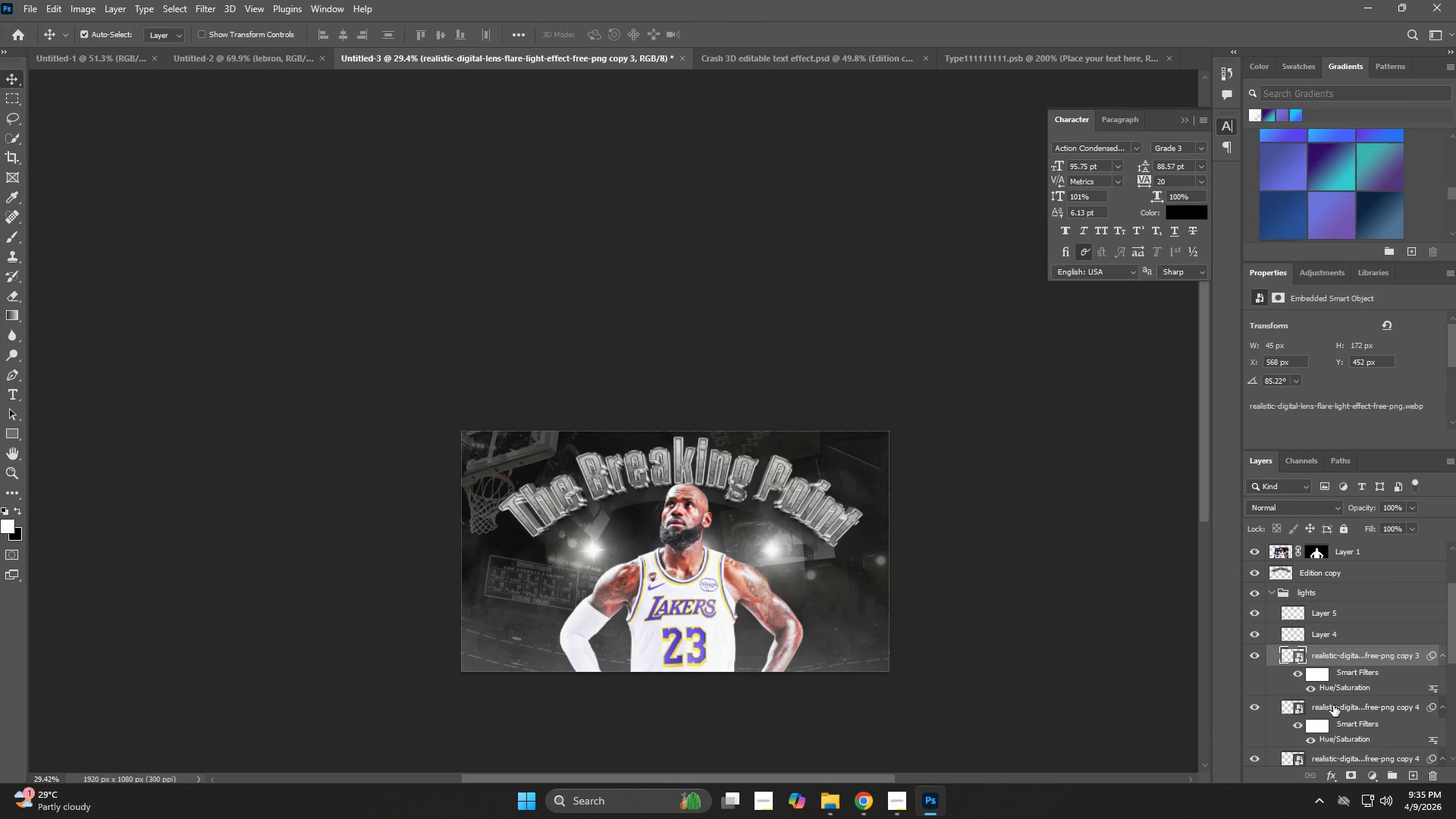 
hold_key(key=ShiftLeft, duration=0.38)
left_click([1333, 705])
 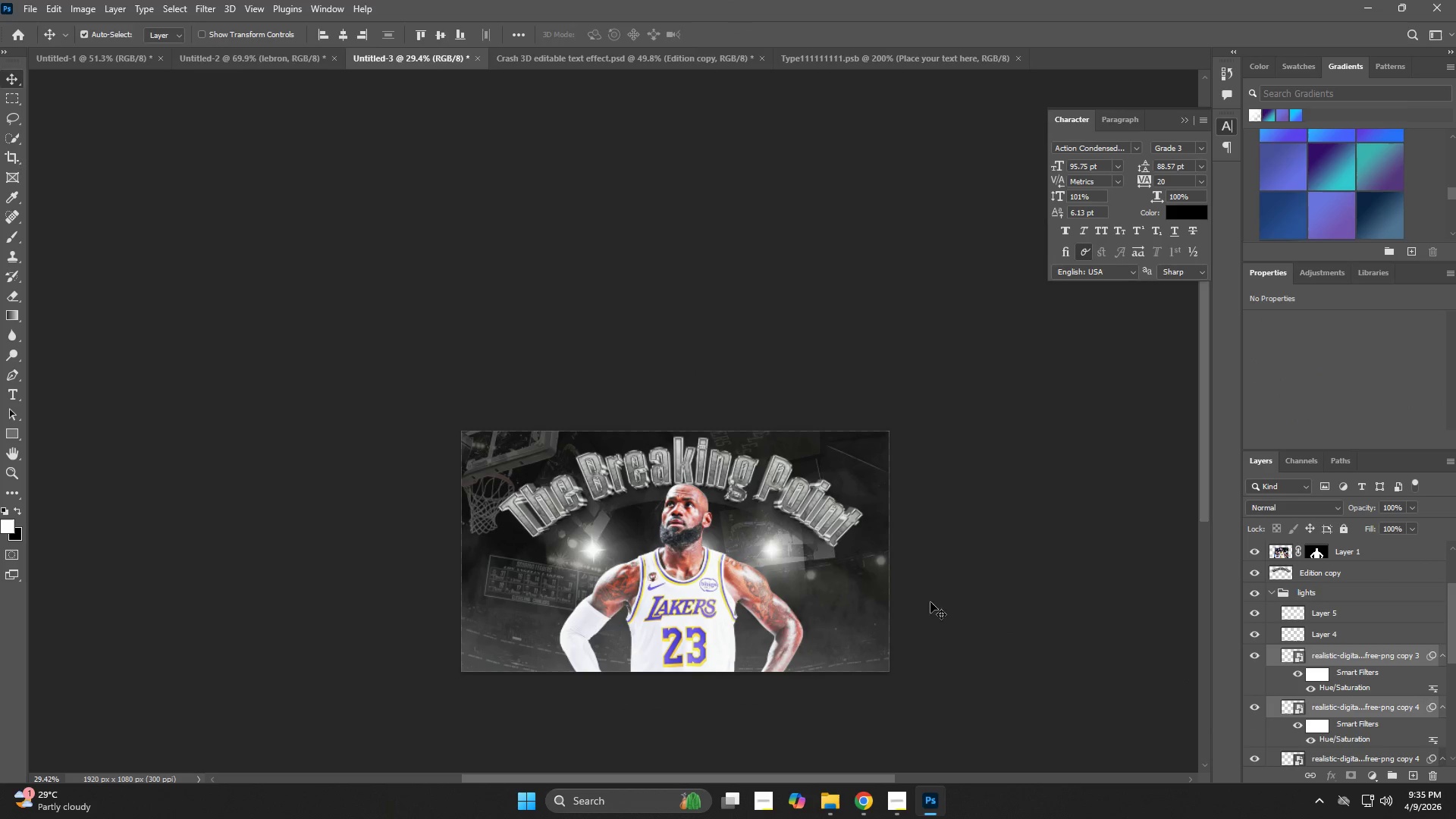 
key(Z)
 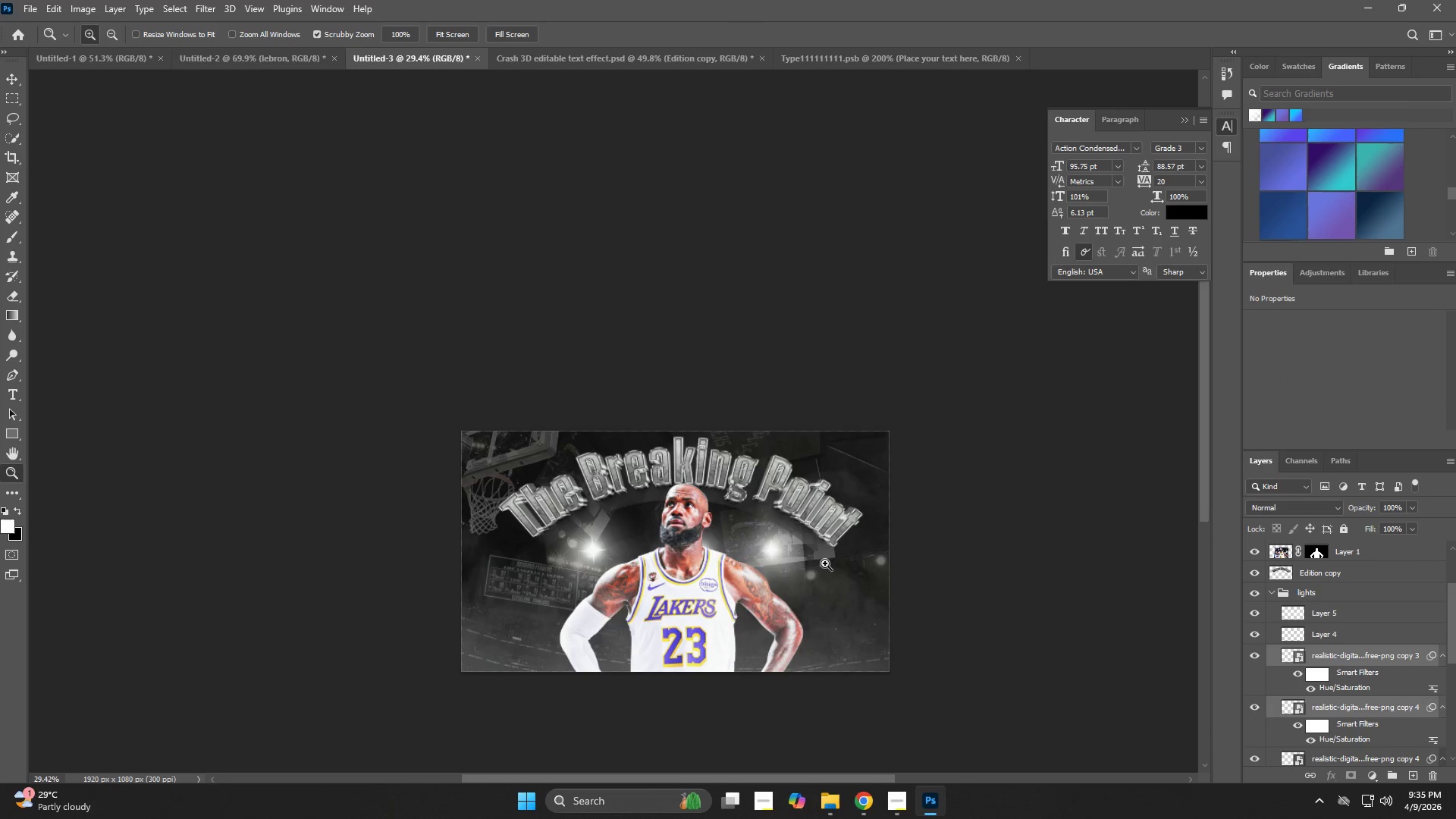 
left_click_drag(start_coordinate=[827, 563], to_coordinate=[869, 577])
 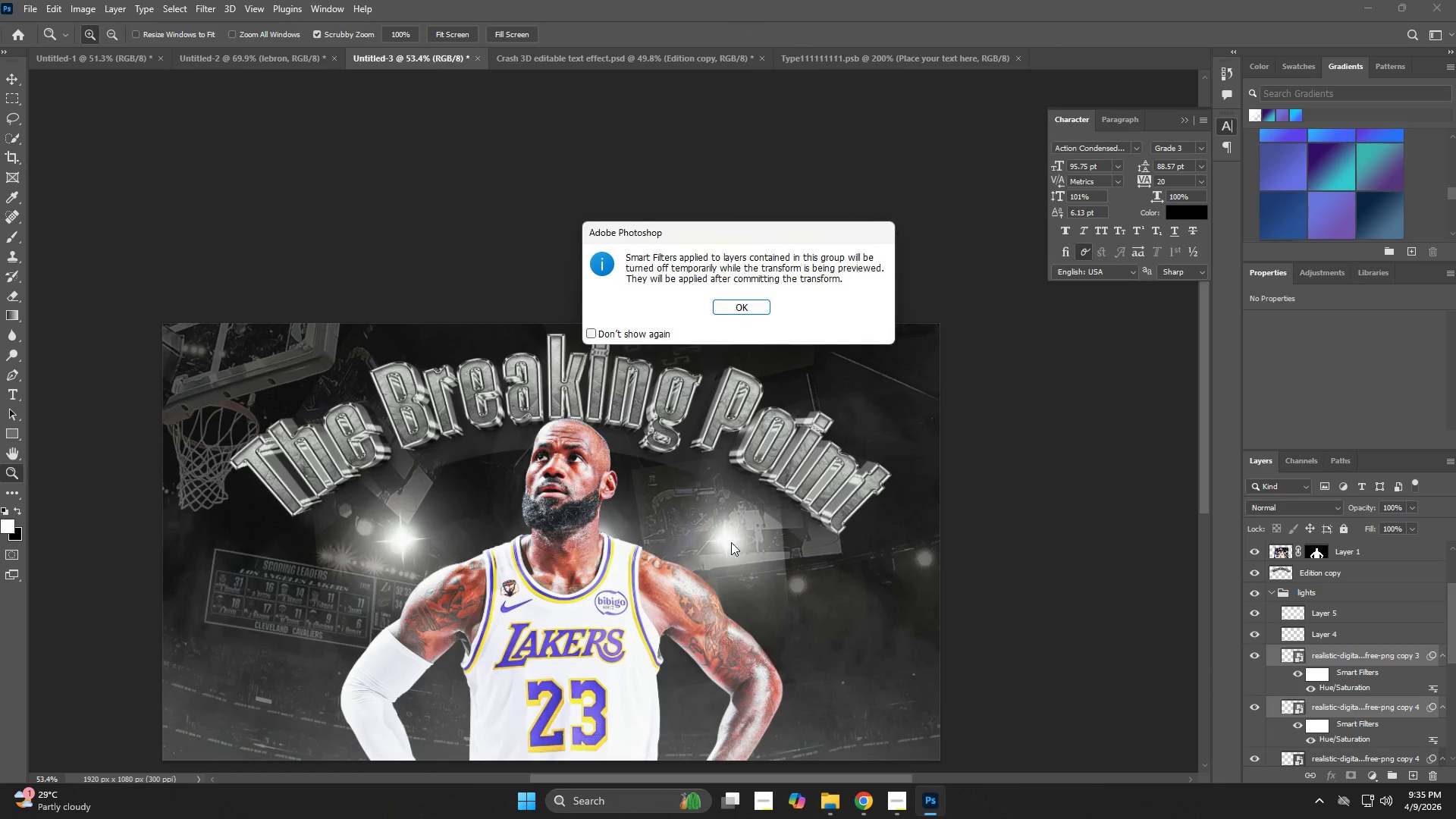 
key(Control+T)
 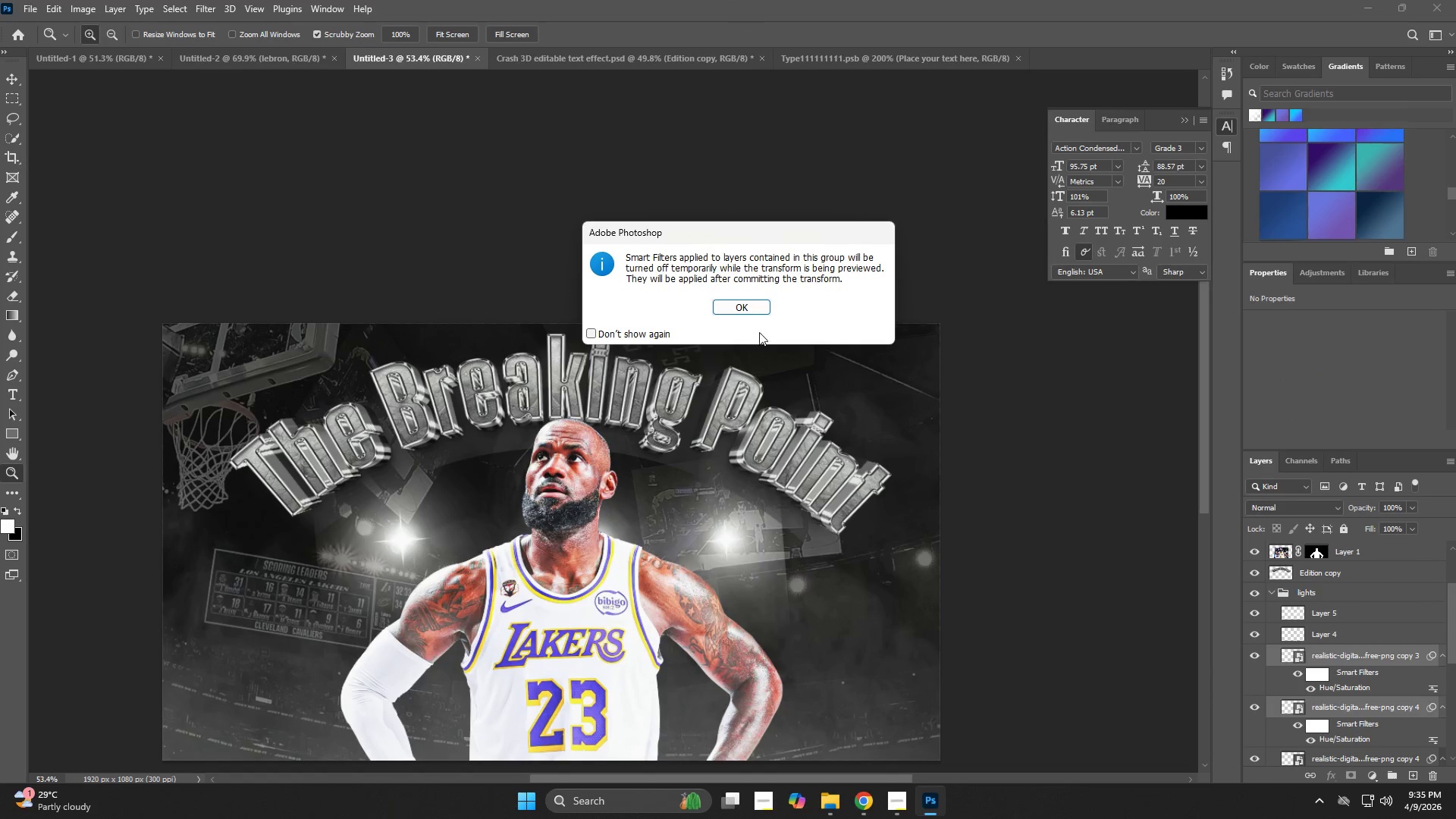 
left_click([749, 306])
 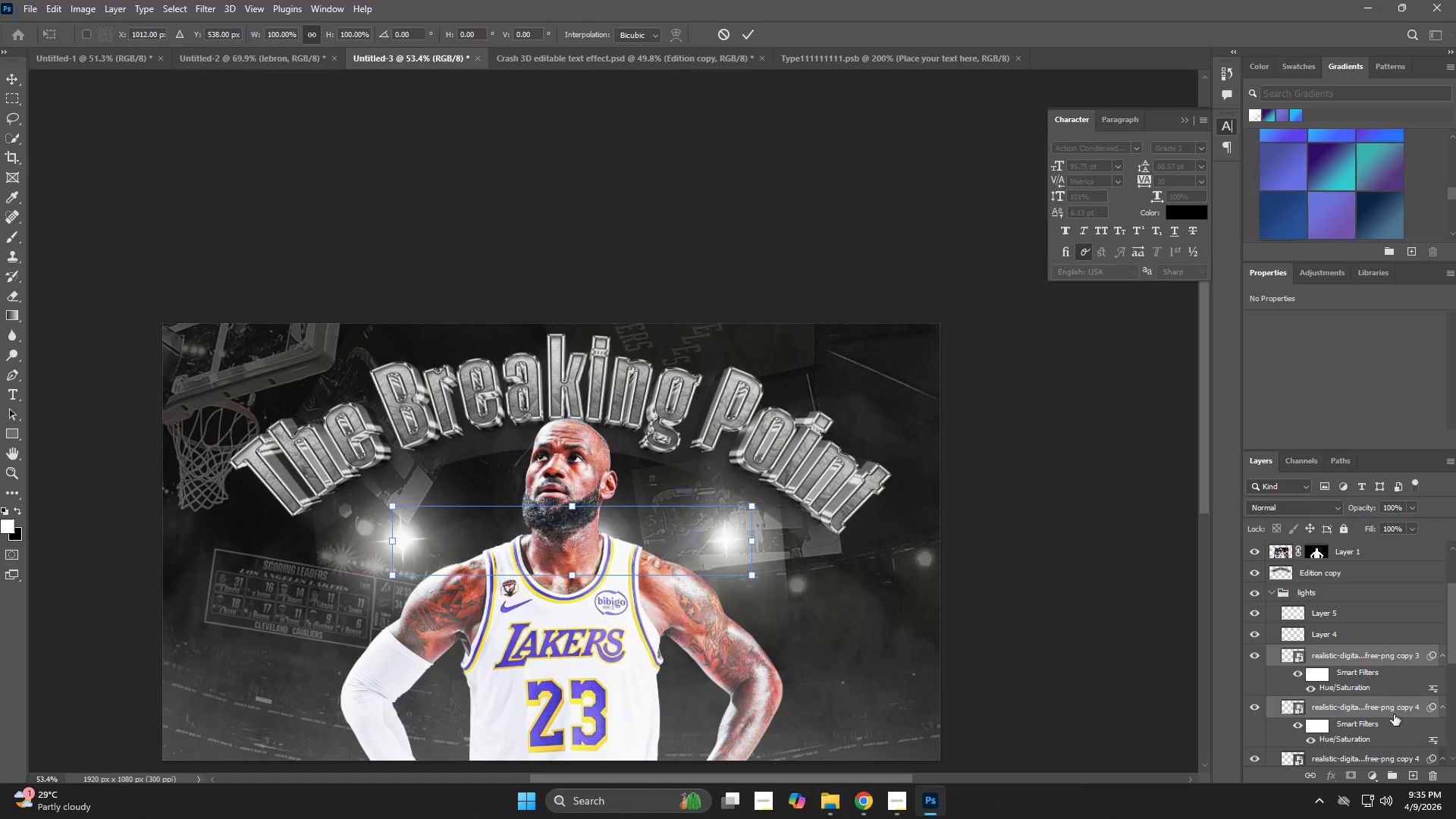 
left_click([1343, 662])
 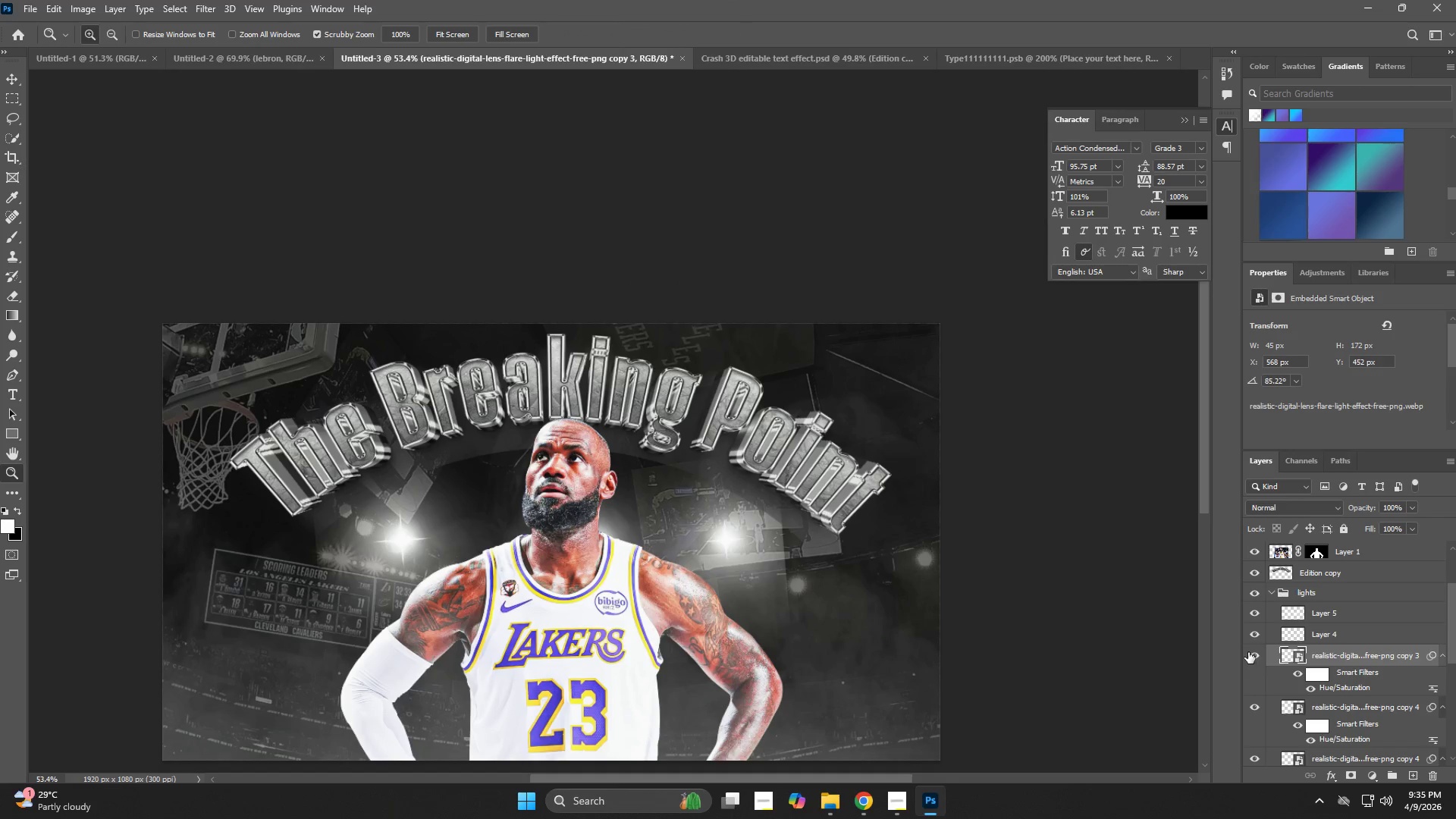 
left_click([1254, 653])
 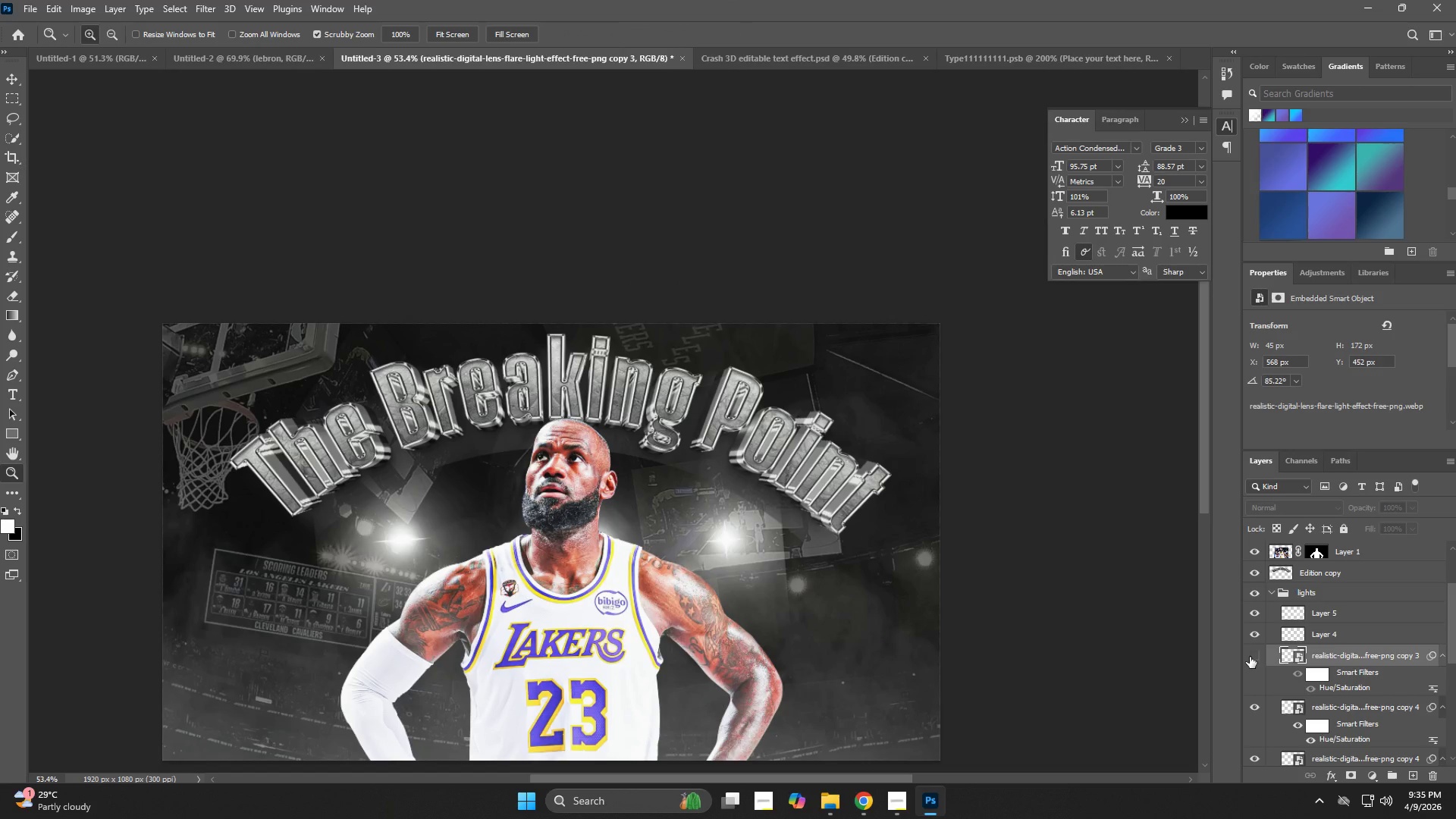 
left_click([1250, 657])
 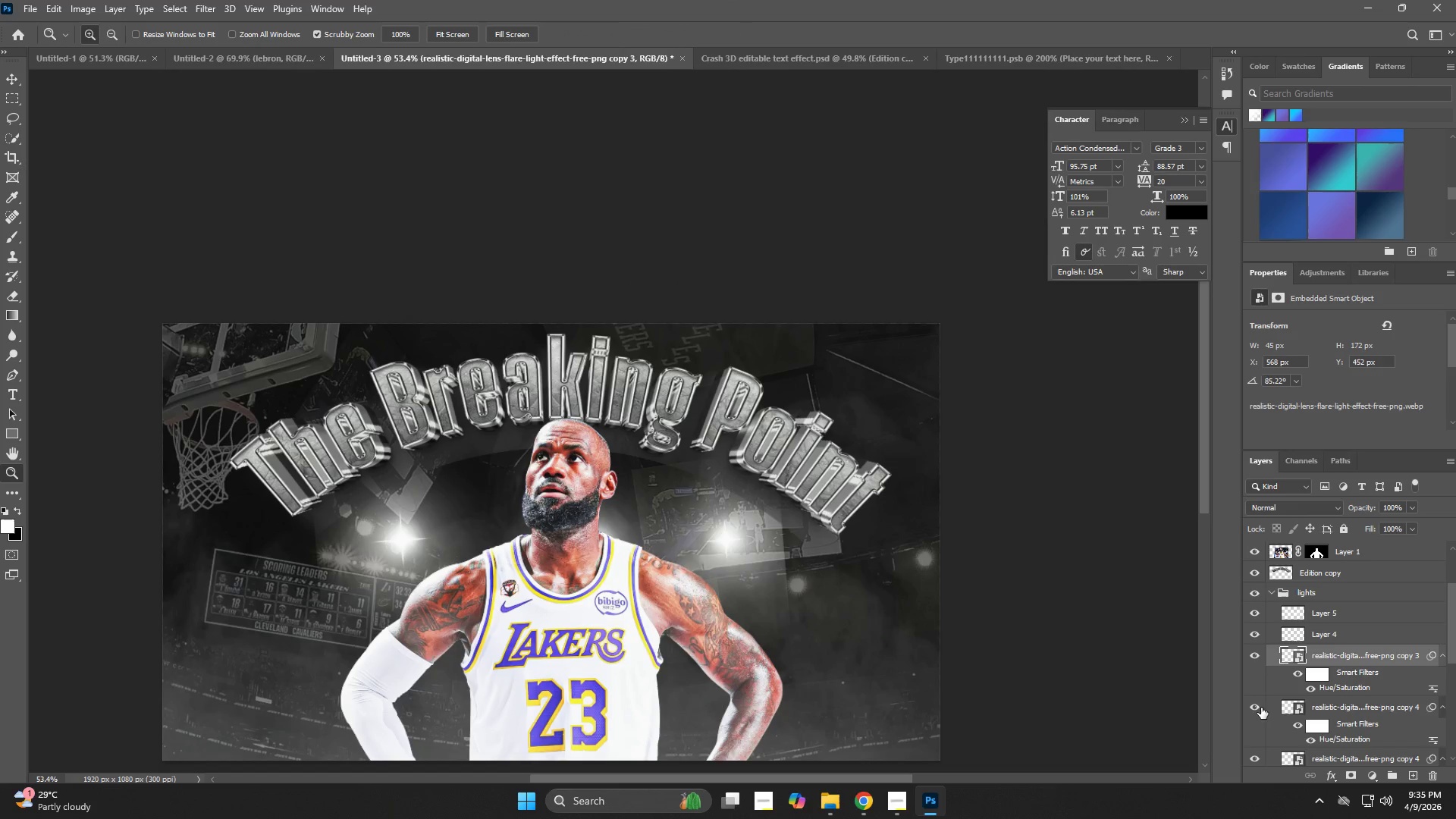 
left_click([1252, 705])
 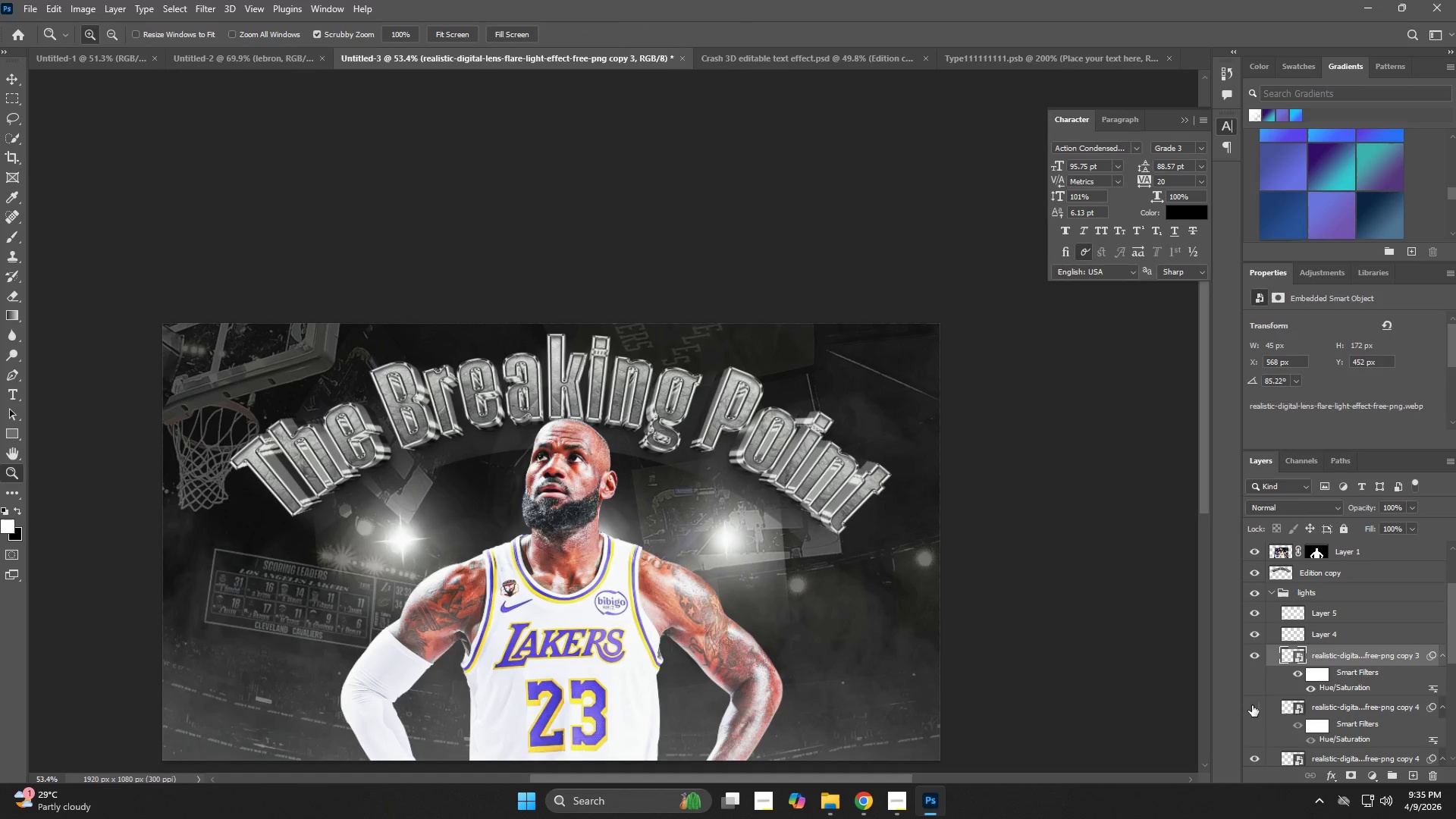 
left_click([1252, 705])
 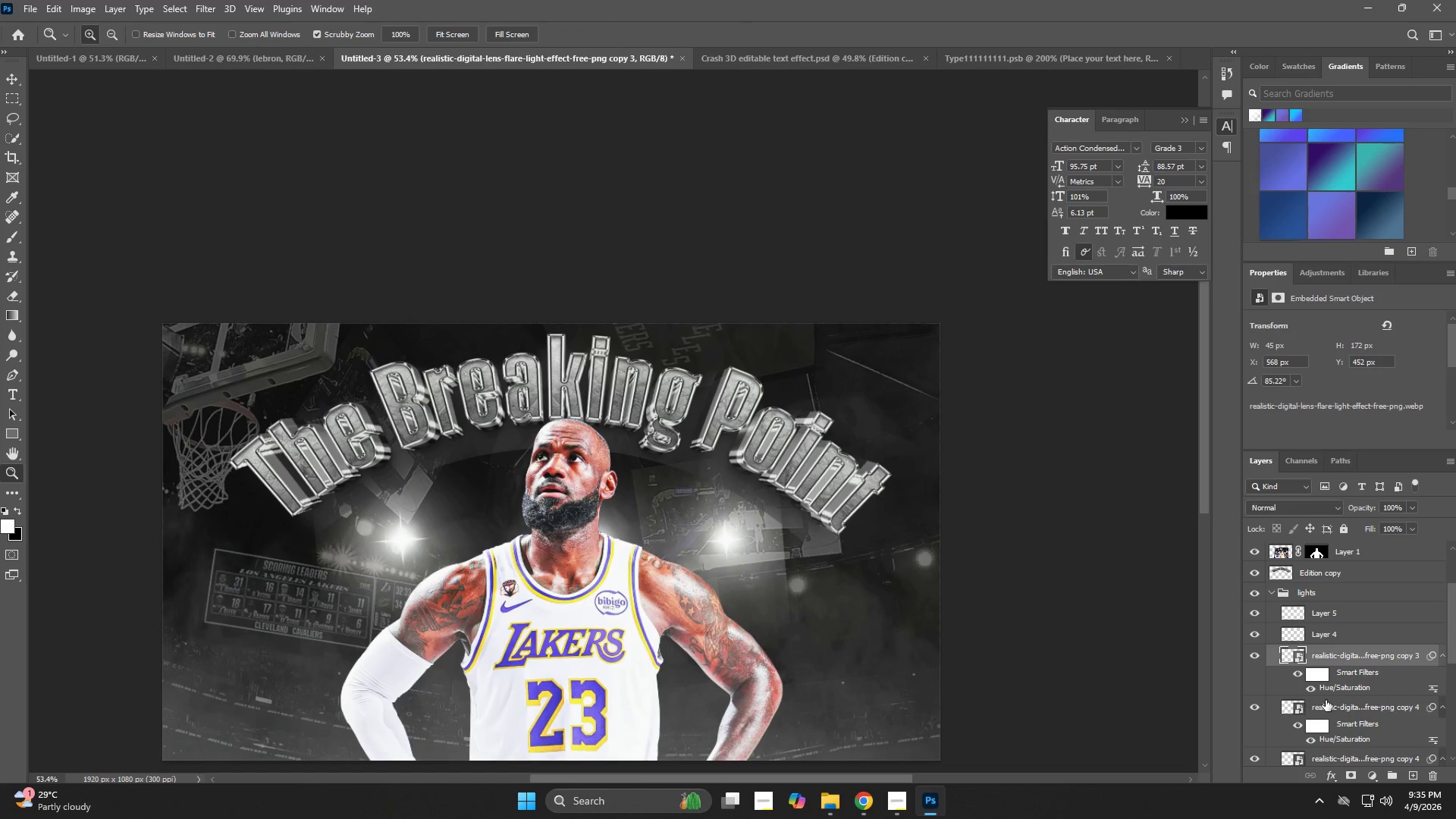 
scroll: coordinate [1333, 692], scroll_direction: down, amount: 3.0
 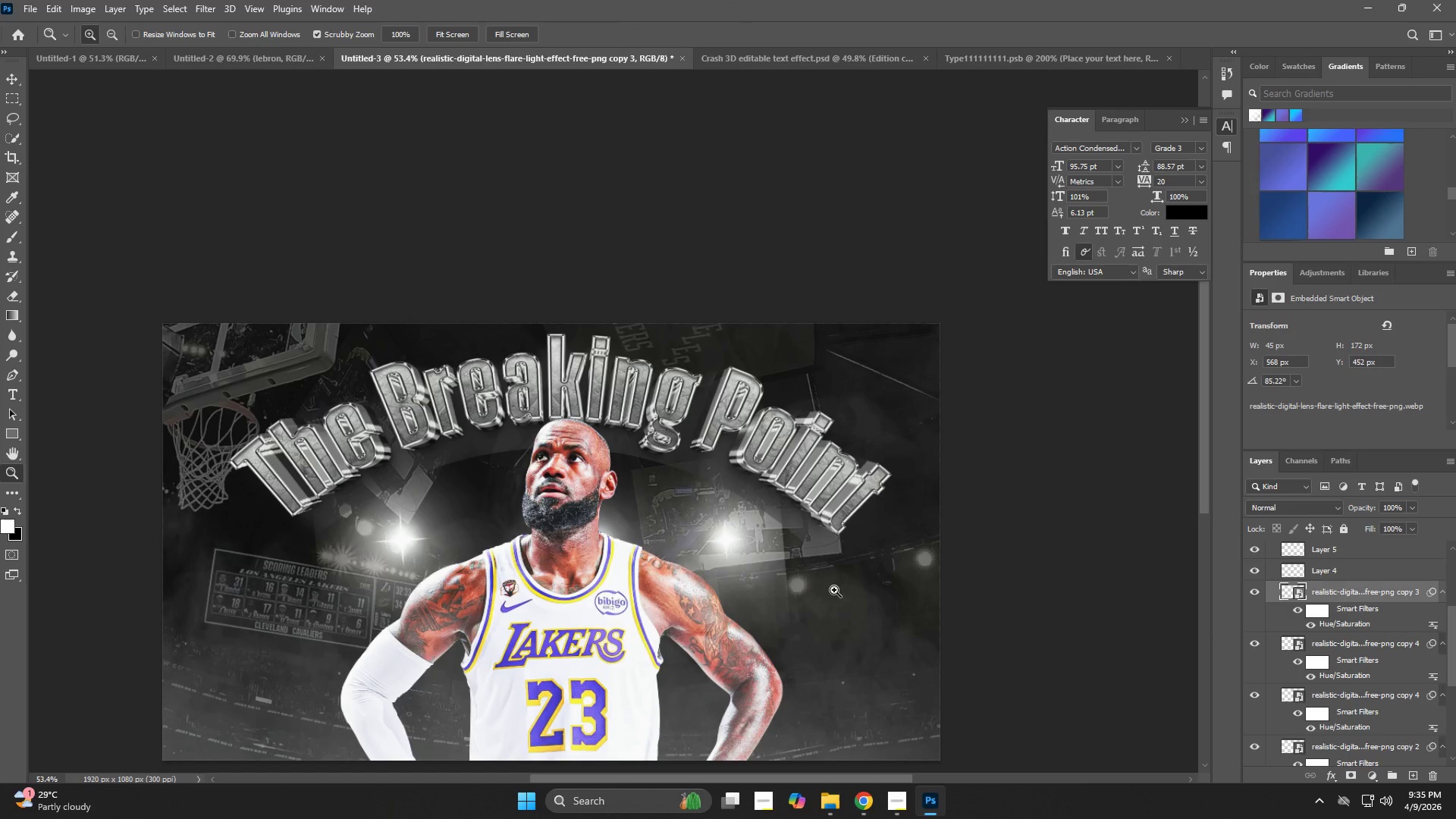 
key(Control+T)
 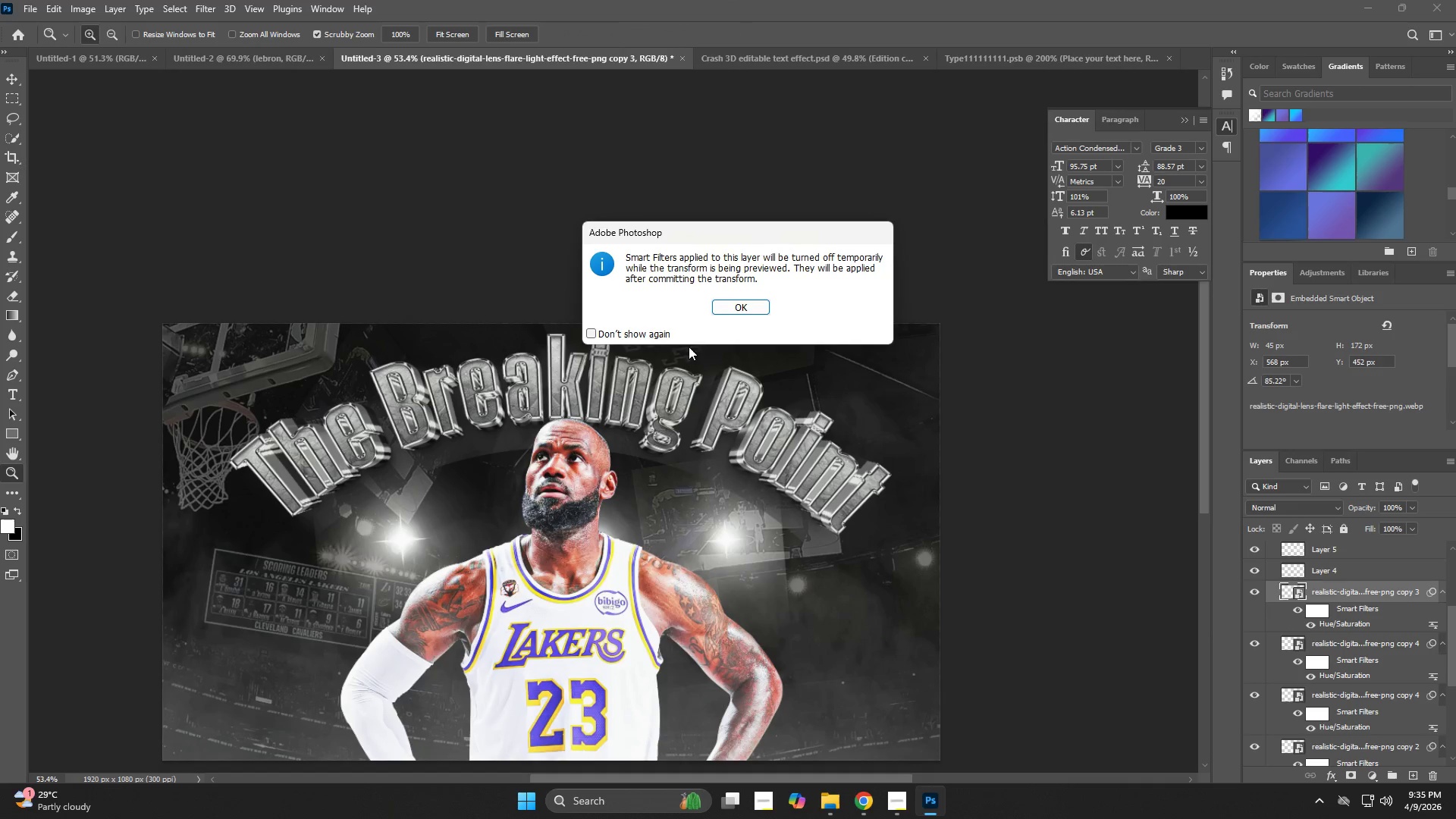 
left_click([717, 312])
 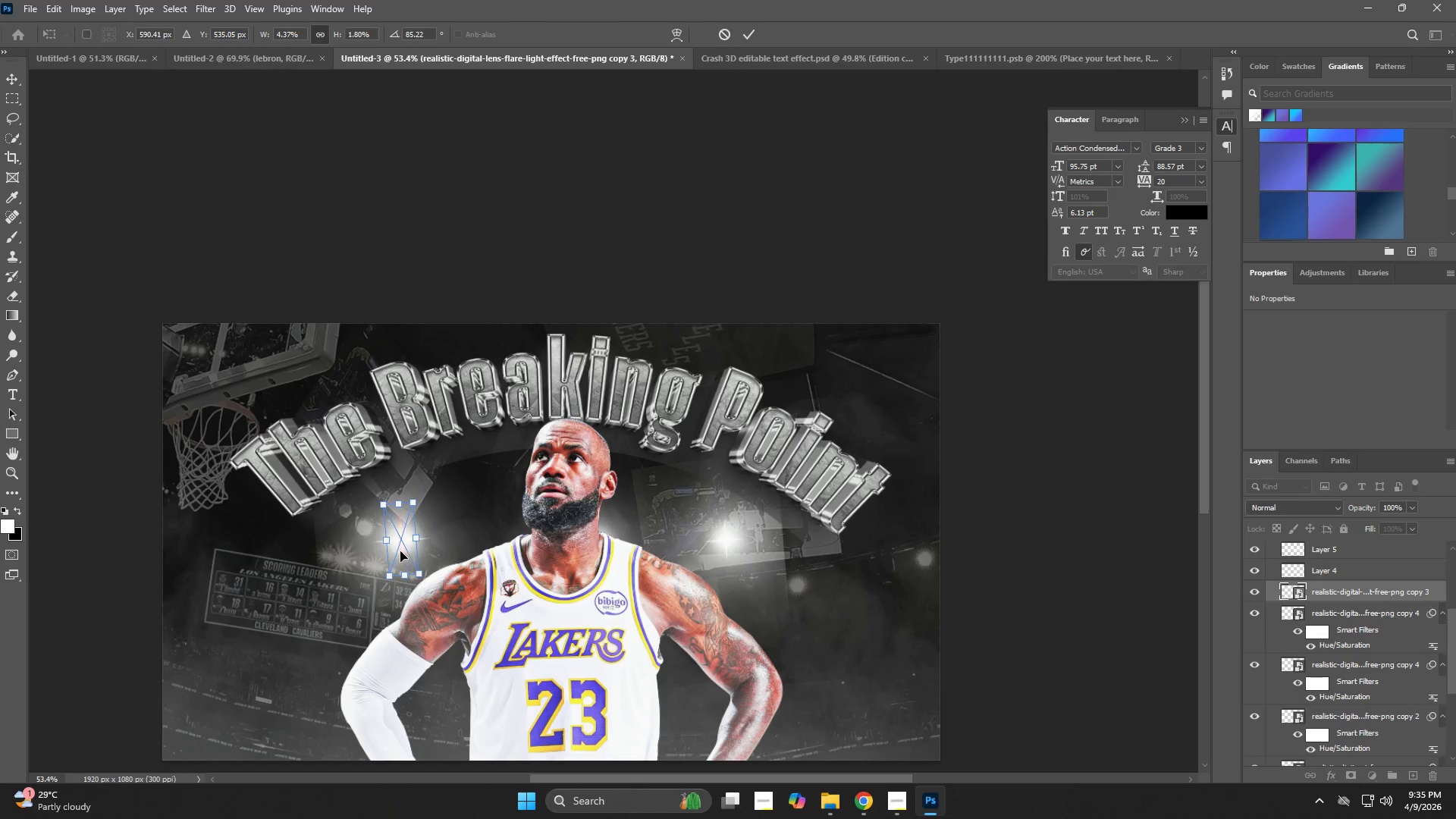 
left_click_drag(start_coordinate=[398, 540], to_coordinate=[797, 583])
 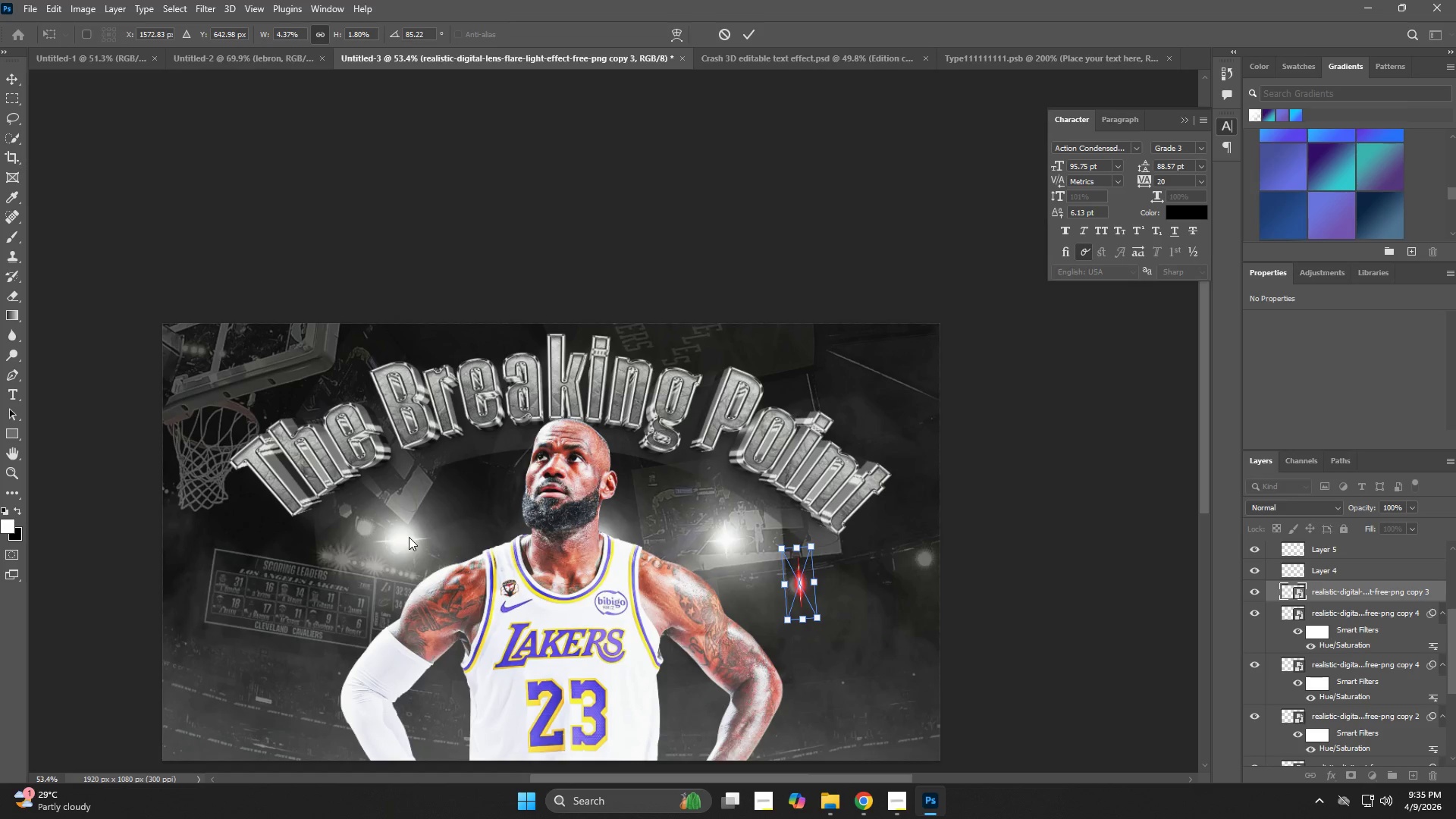 
left_click_drag(start_coordinate=[401, 538], to_coordinate=[535, 573])
 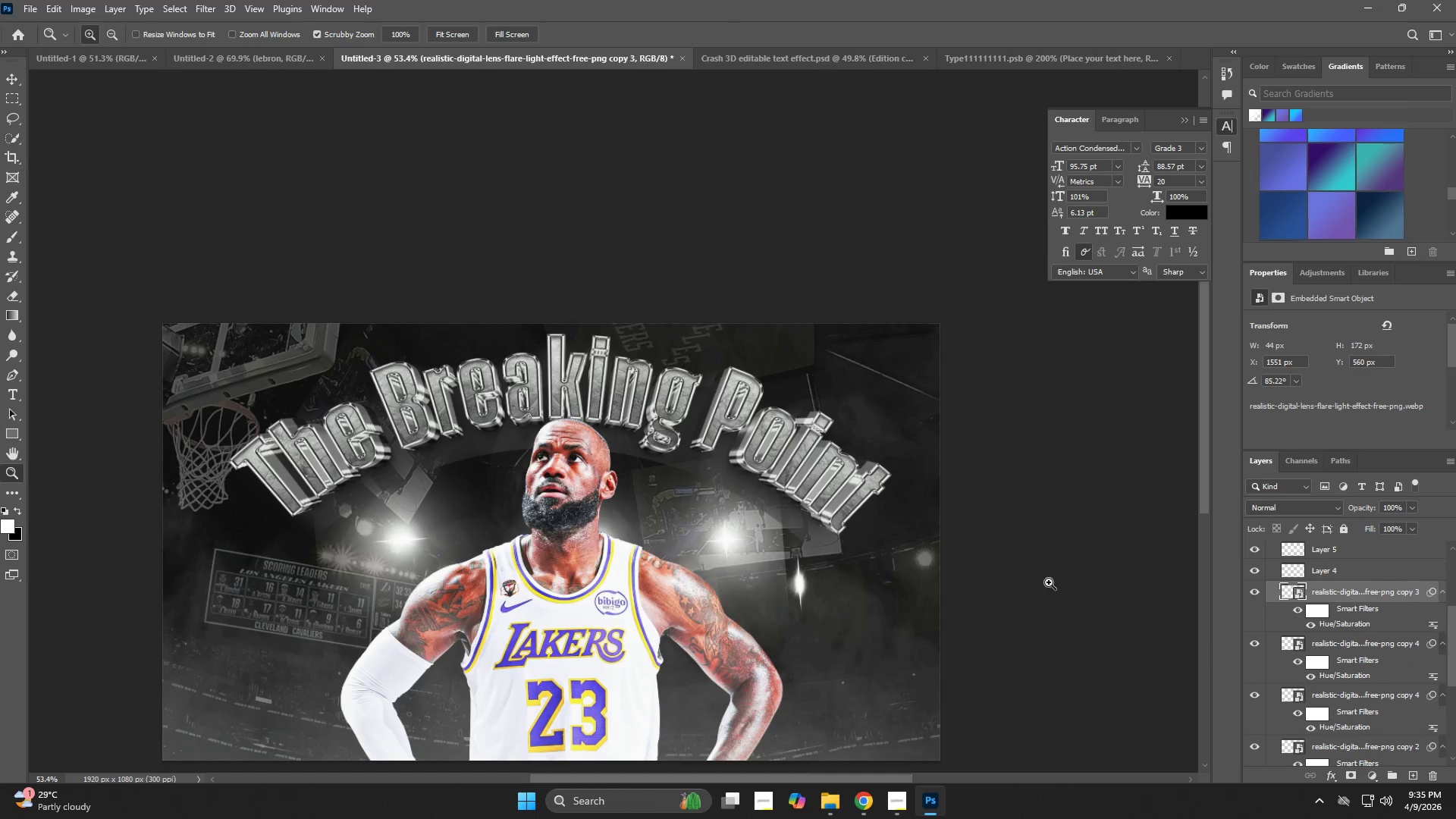 
key(V)
 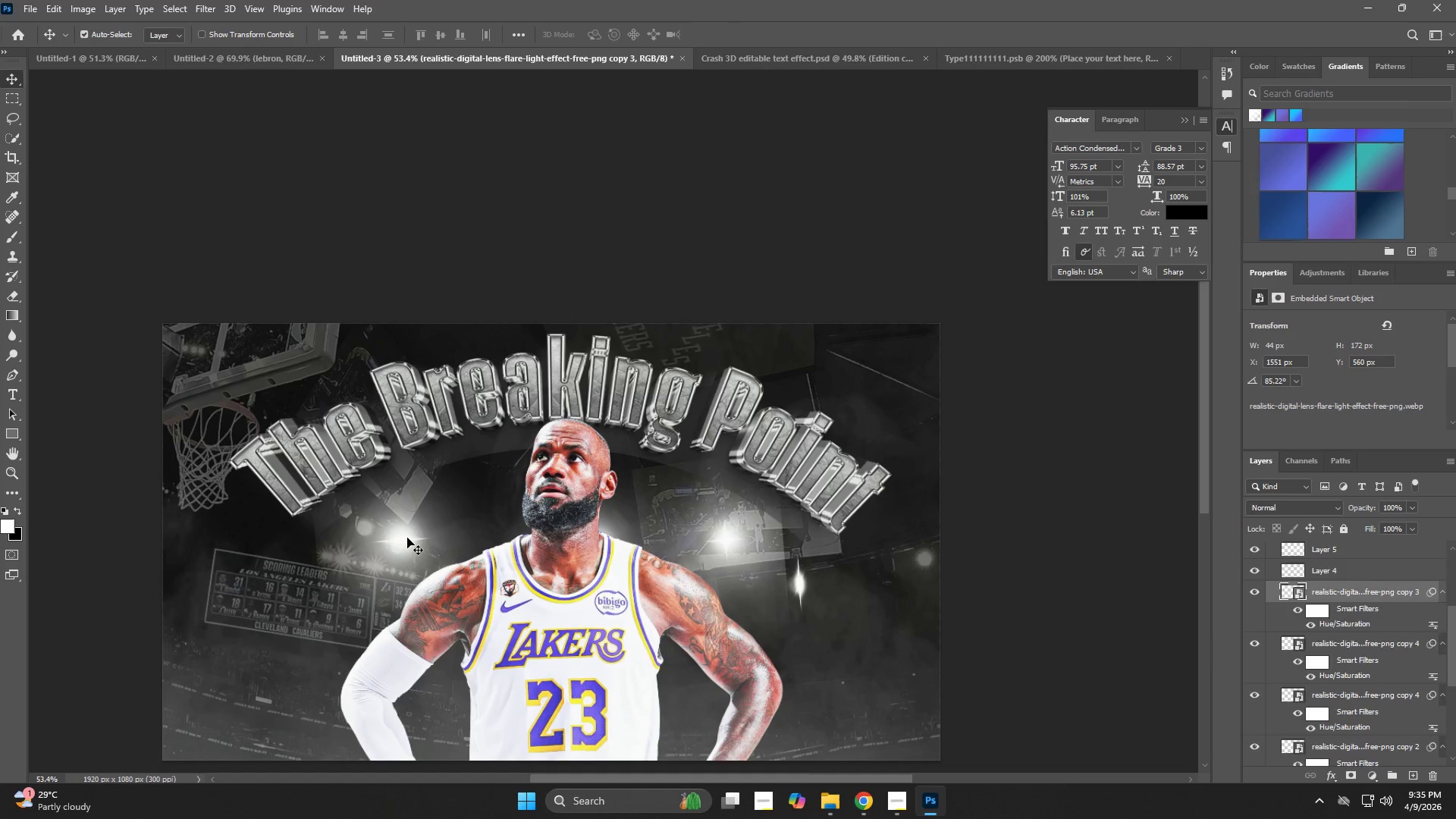 
left_click([407, 538])
 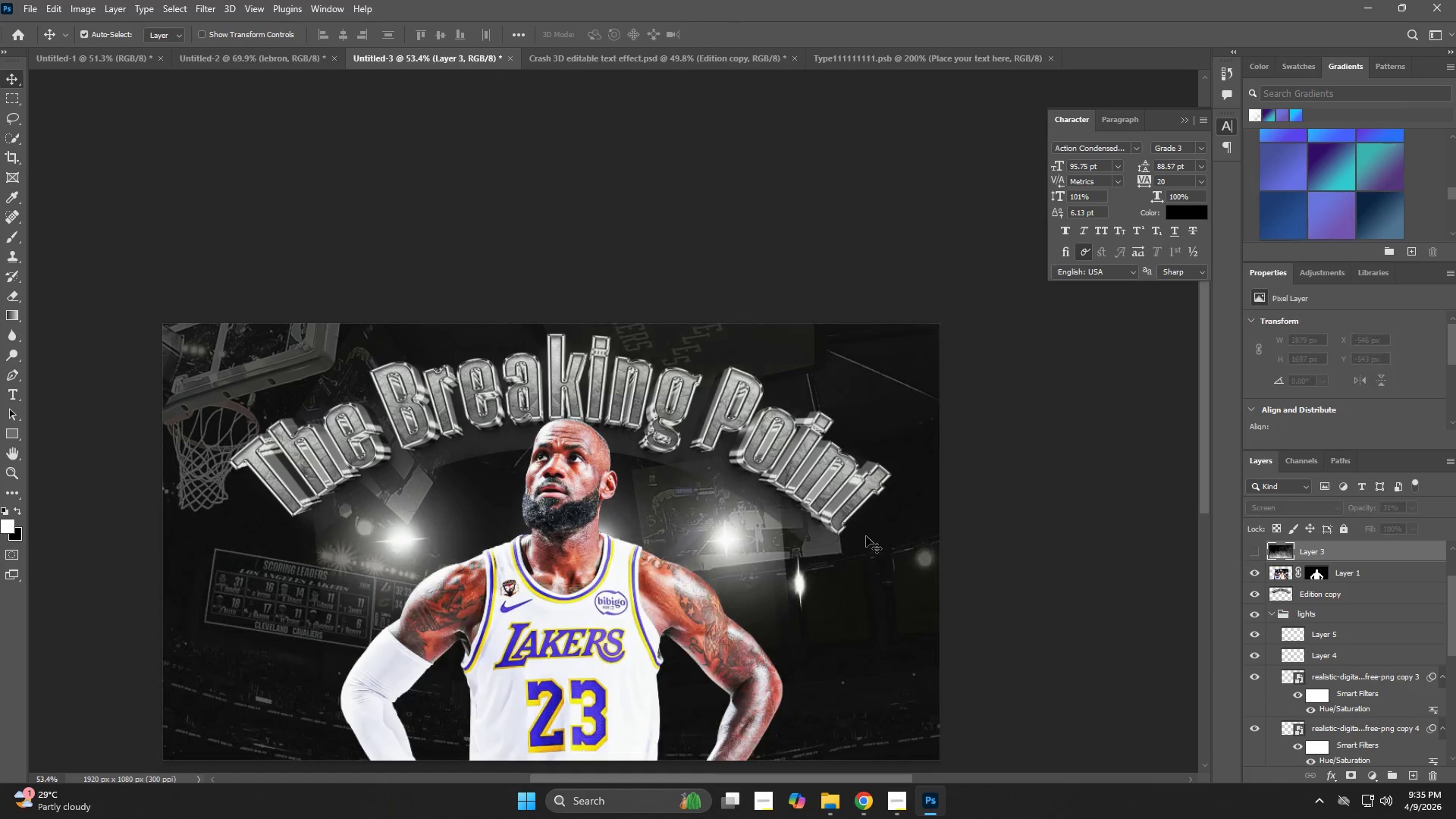 
left_click_drag(start_coordinate=[403, 541], to_coordinate=[473, 450])
 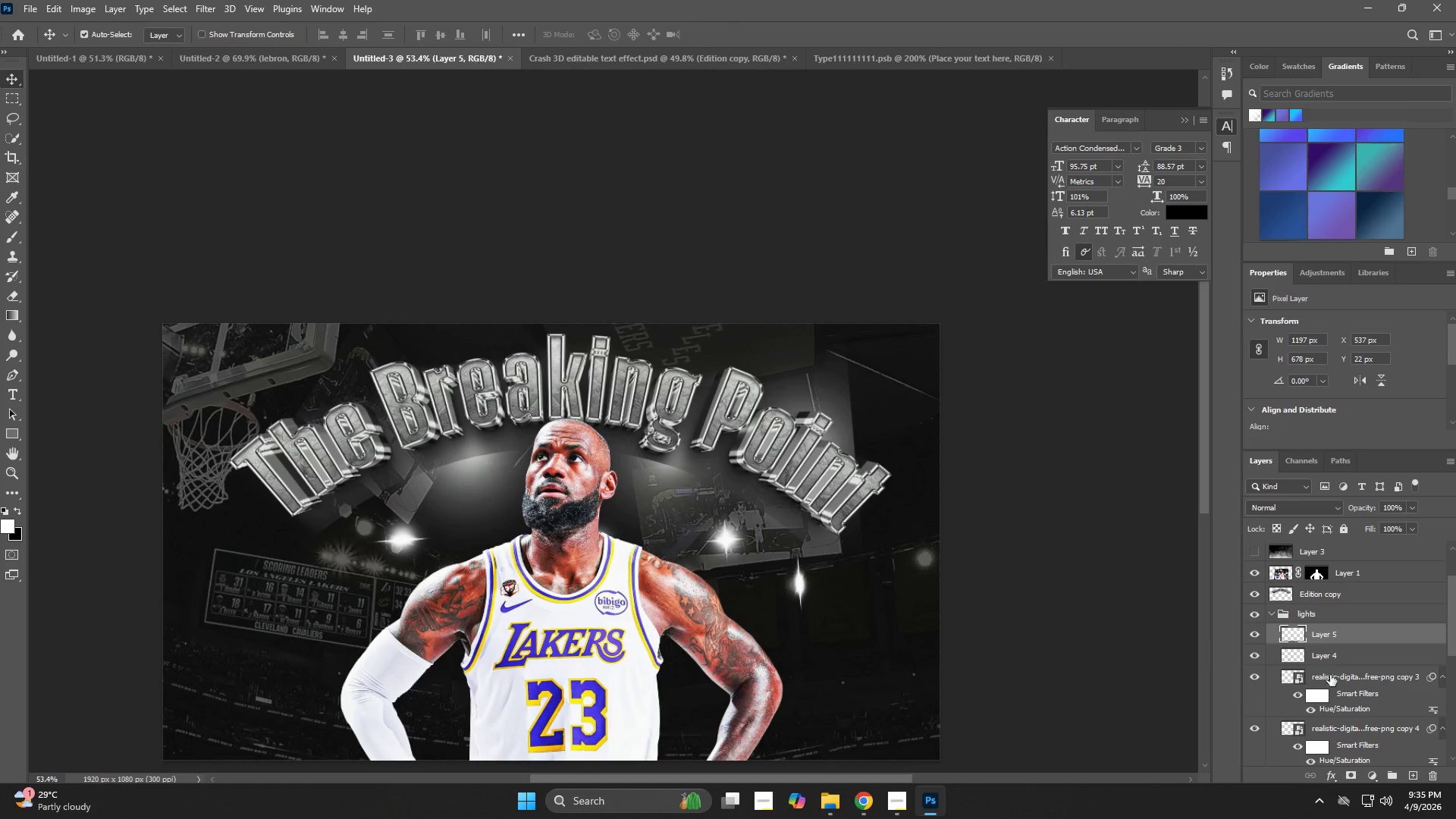 
key(Backspace)
 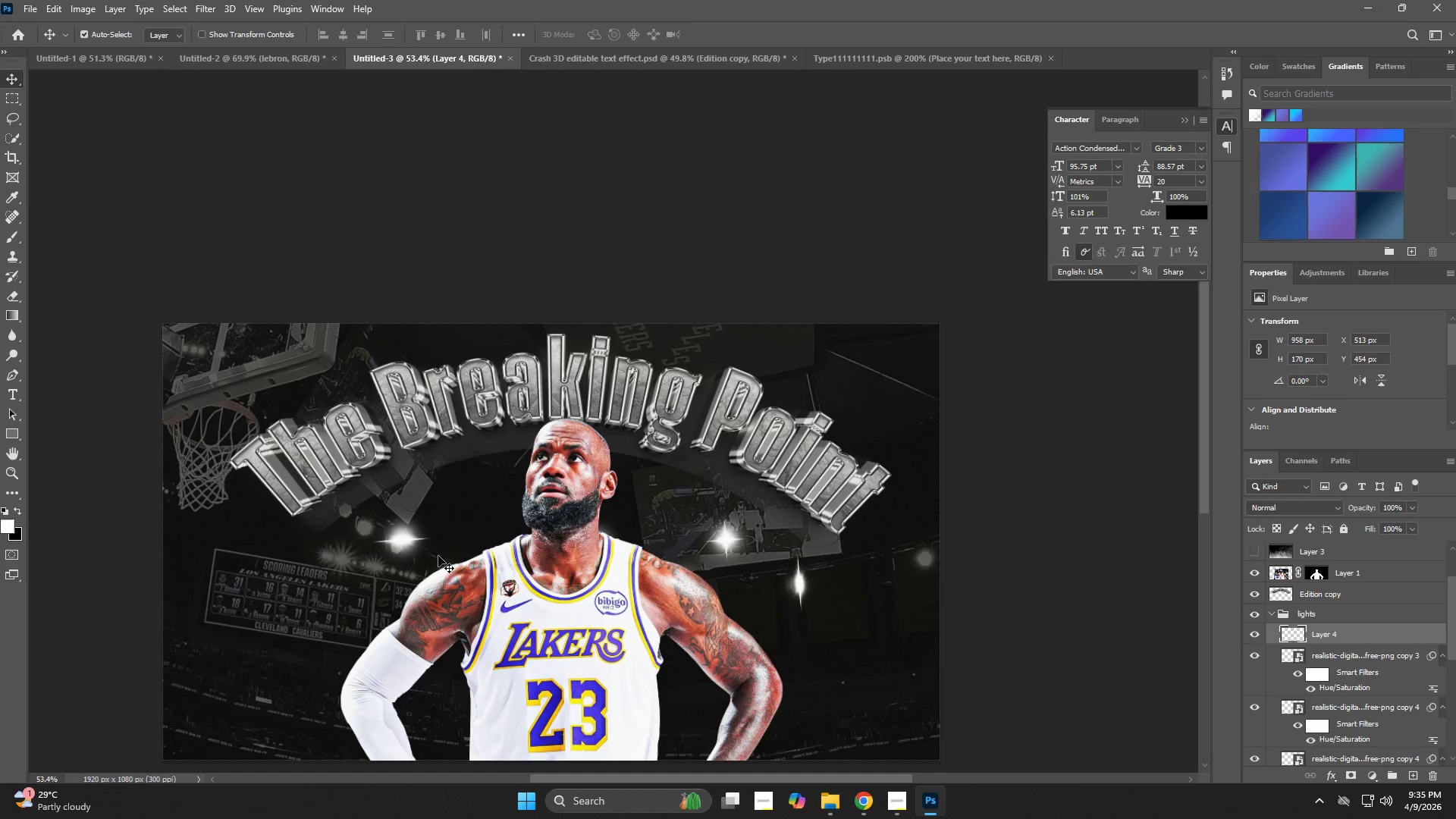 
left_click_drag(start_coordinate=[404, 533], to_coordinate=[512, 498])
 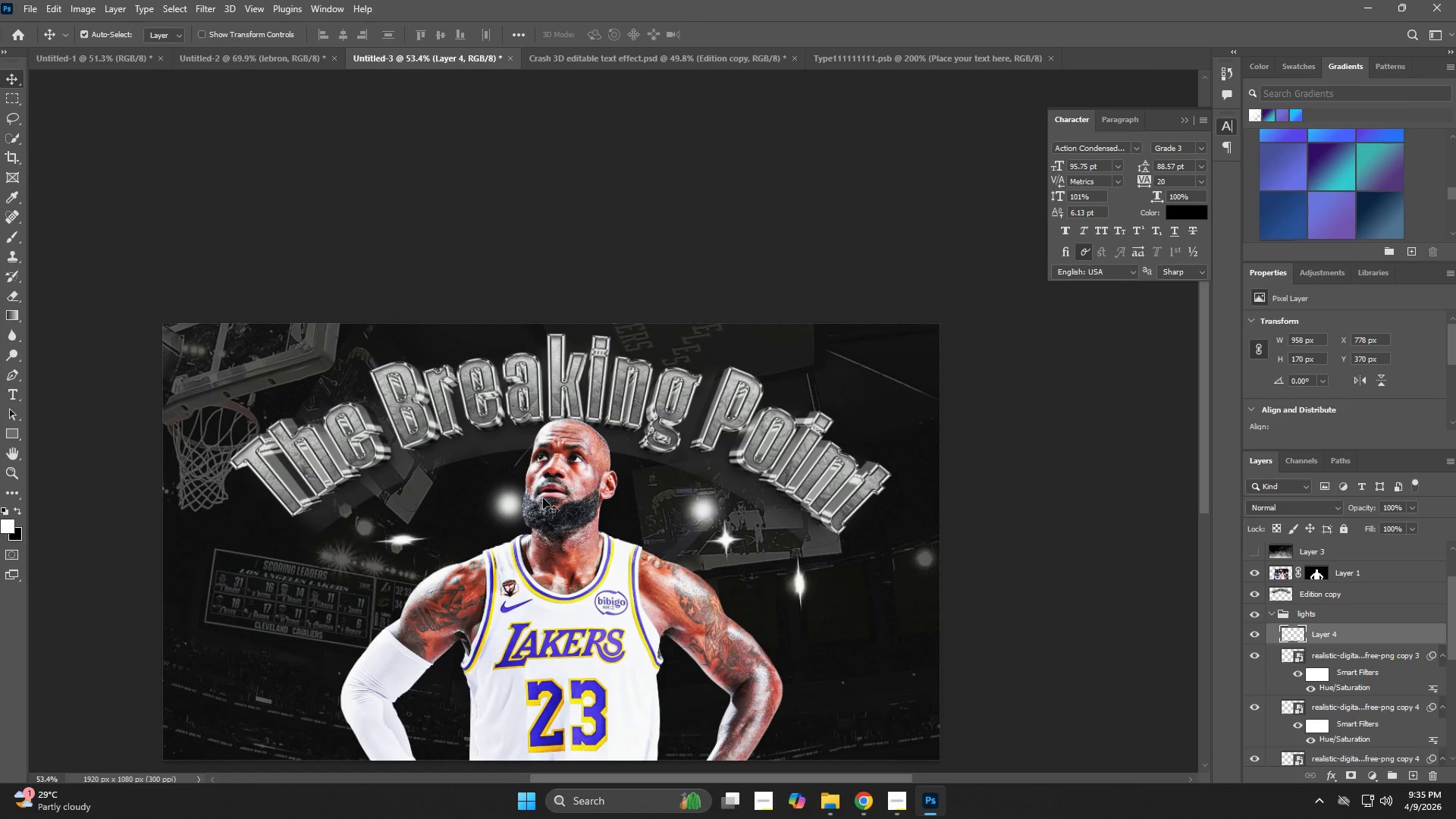 
key(Backspace)
 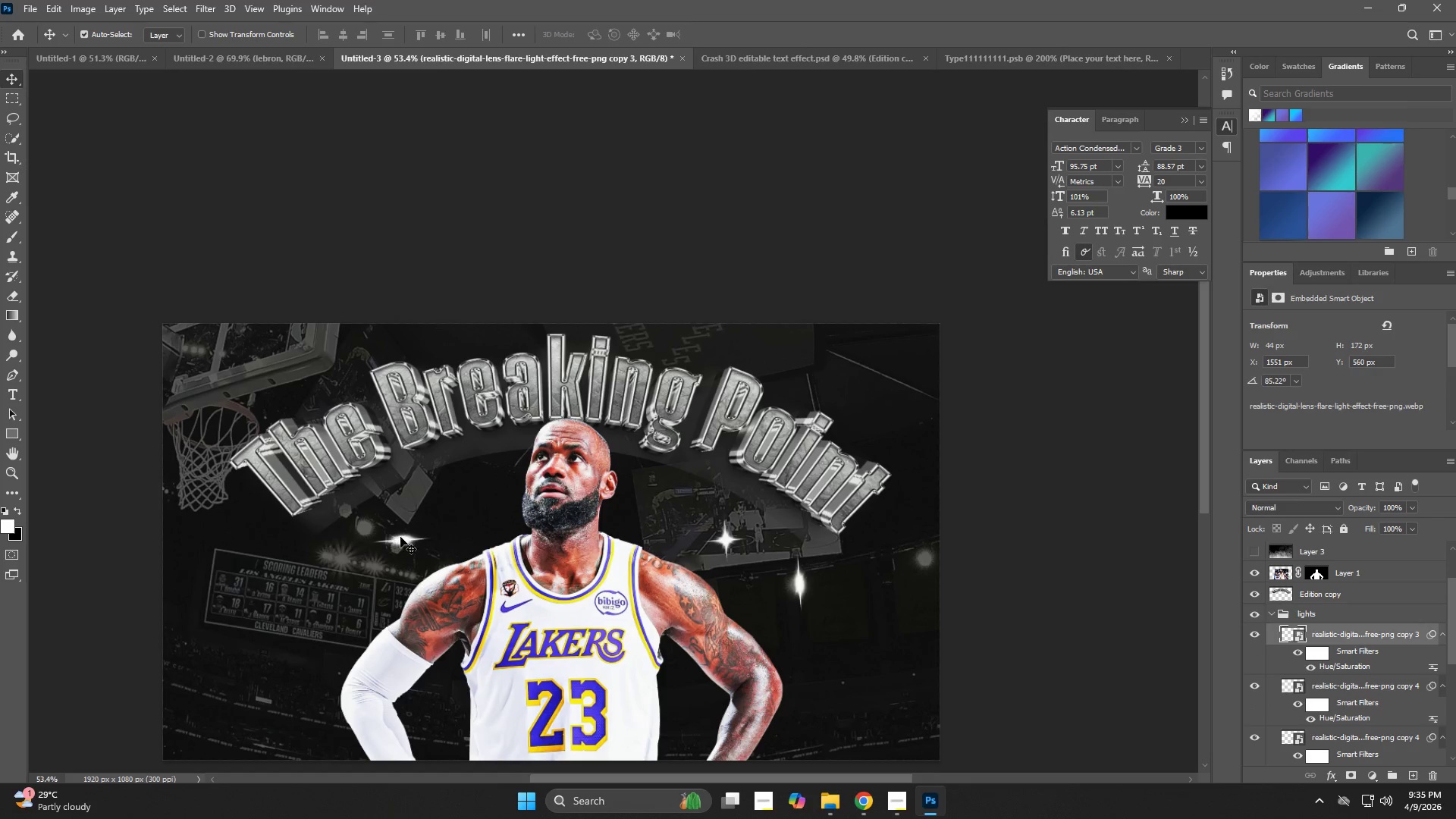 
left_click_drag(start_coordinate=[400, 538], to_coordinate=[796, 585])
 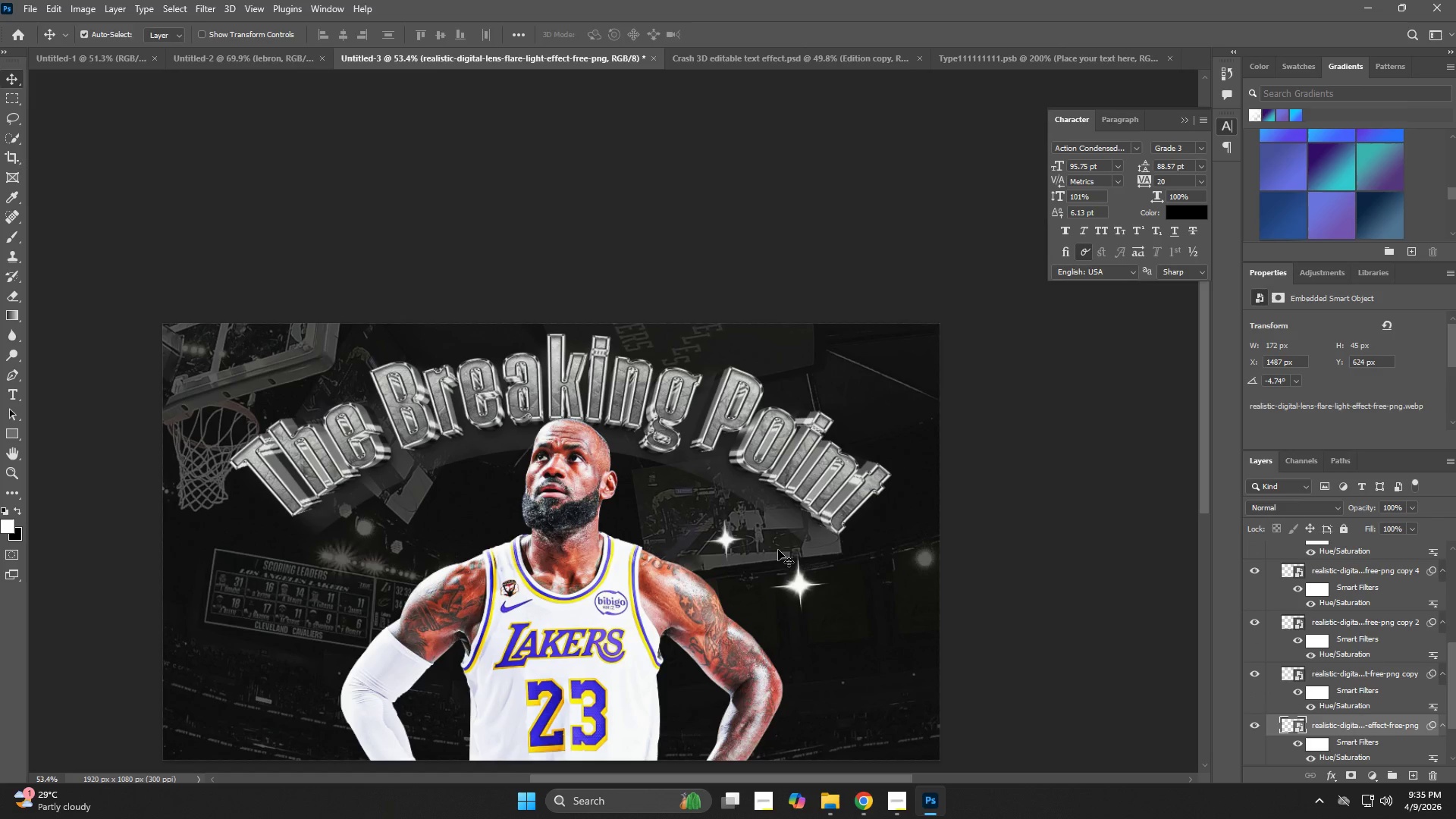 
type(ZVV)
 